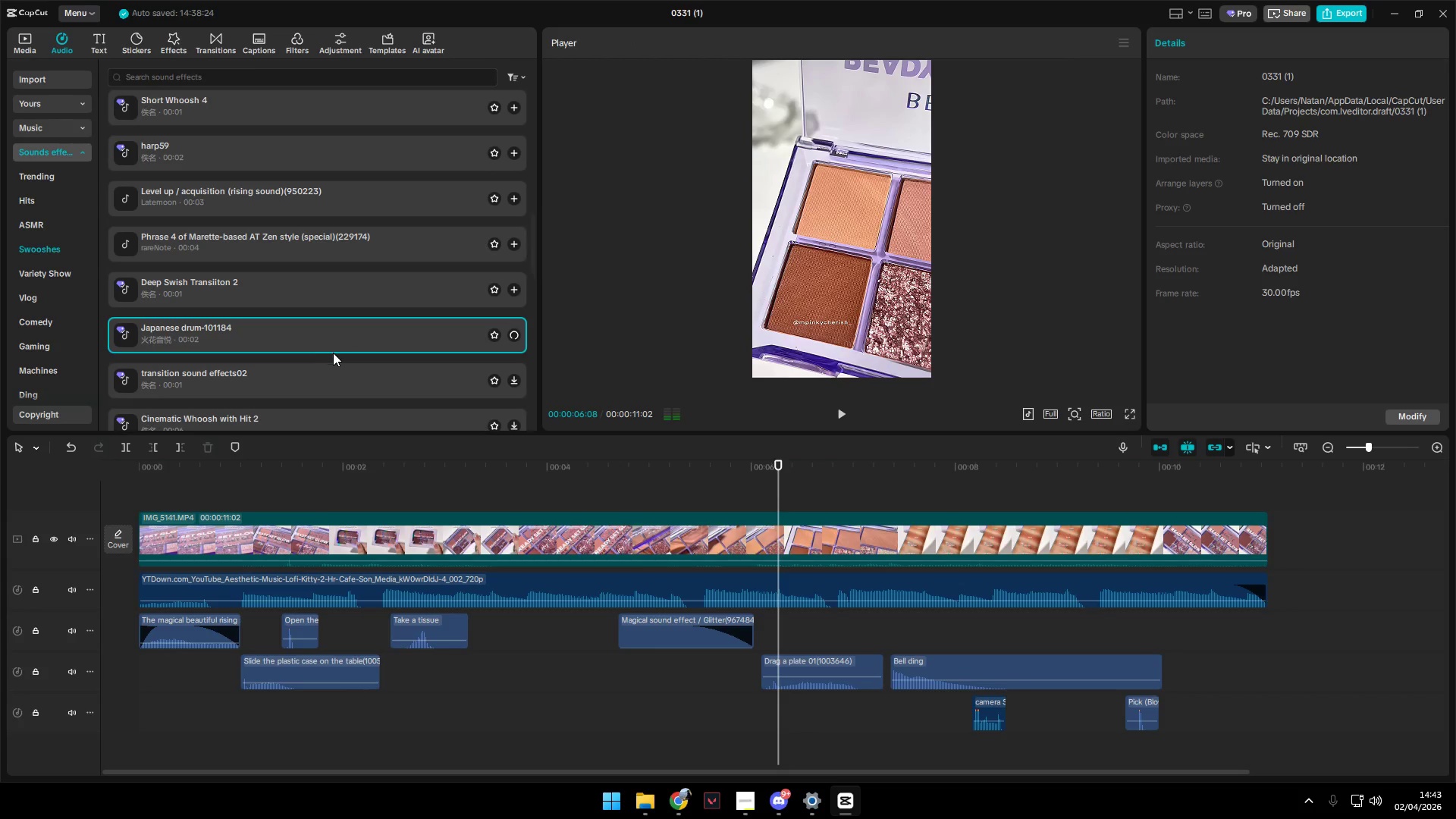 
scroll: coordinate [333, 353], scroll_direction: down, amount: 2.0
 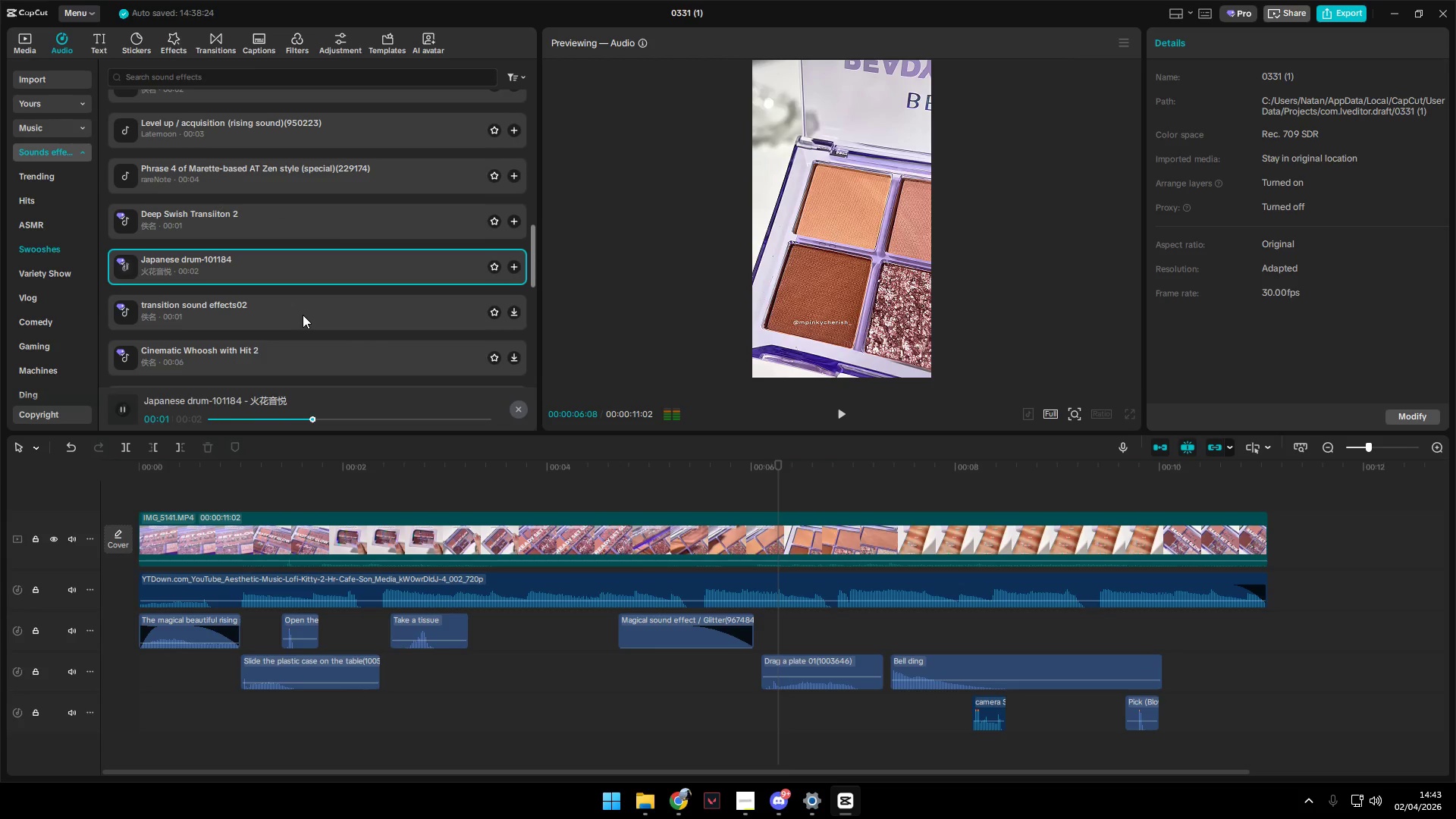 
left_click([303, 315])
 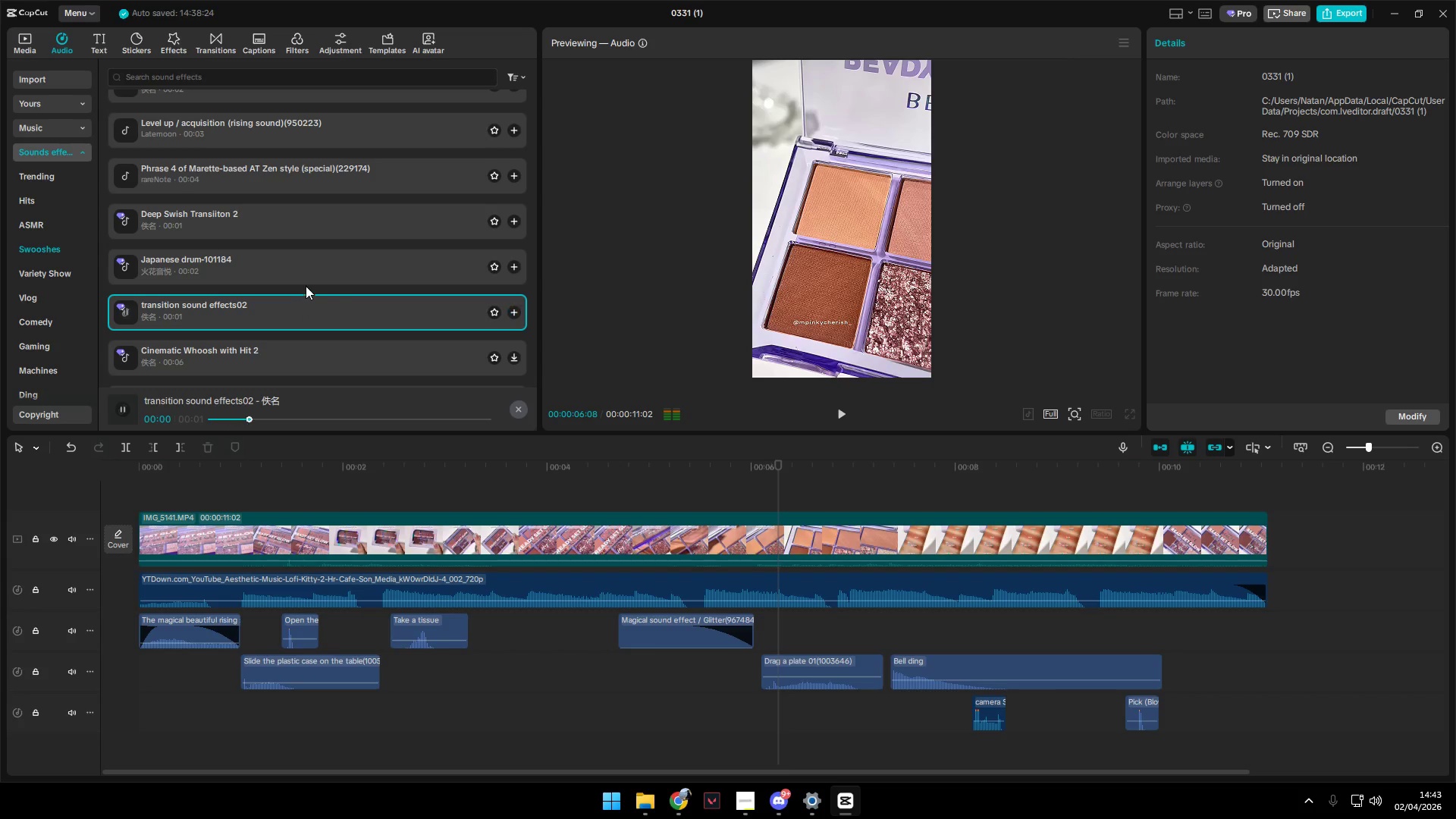 
left_click([397, 273])
 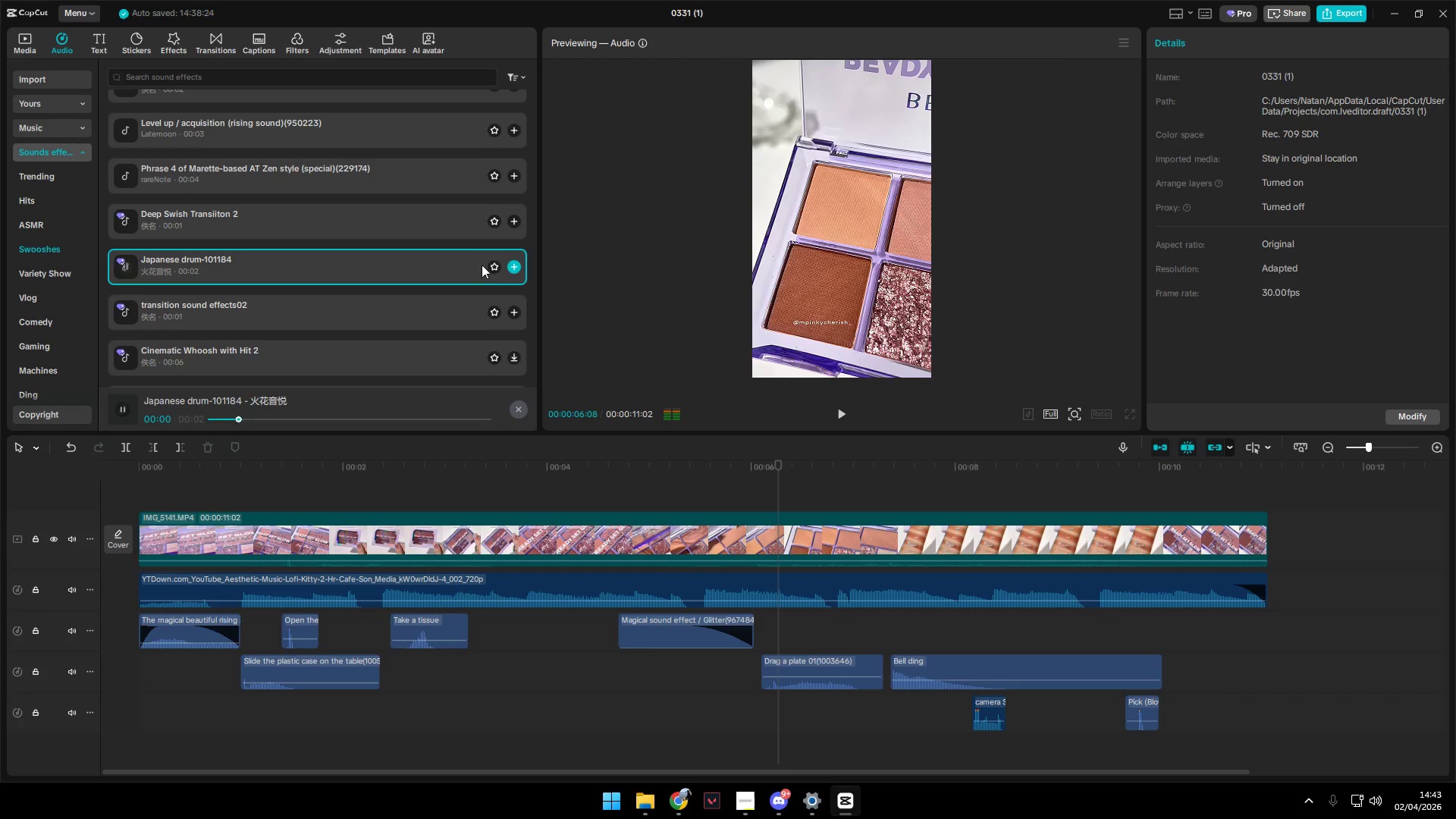 
left_click([488, 262])
 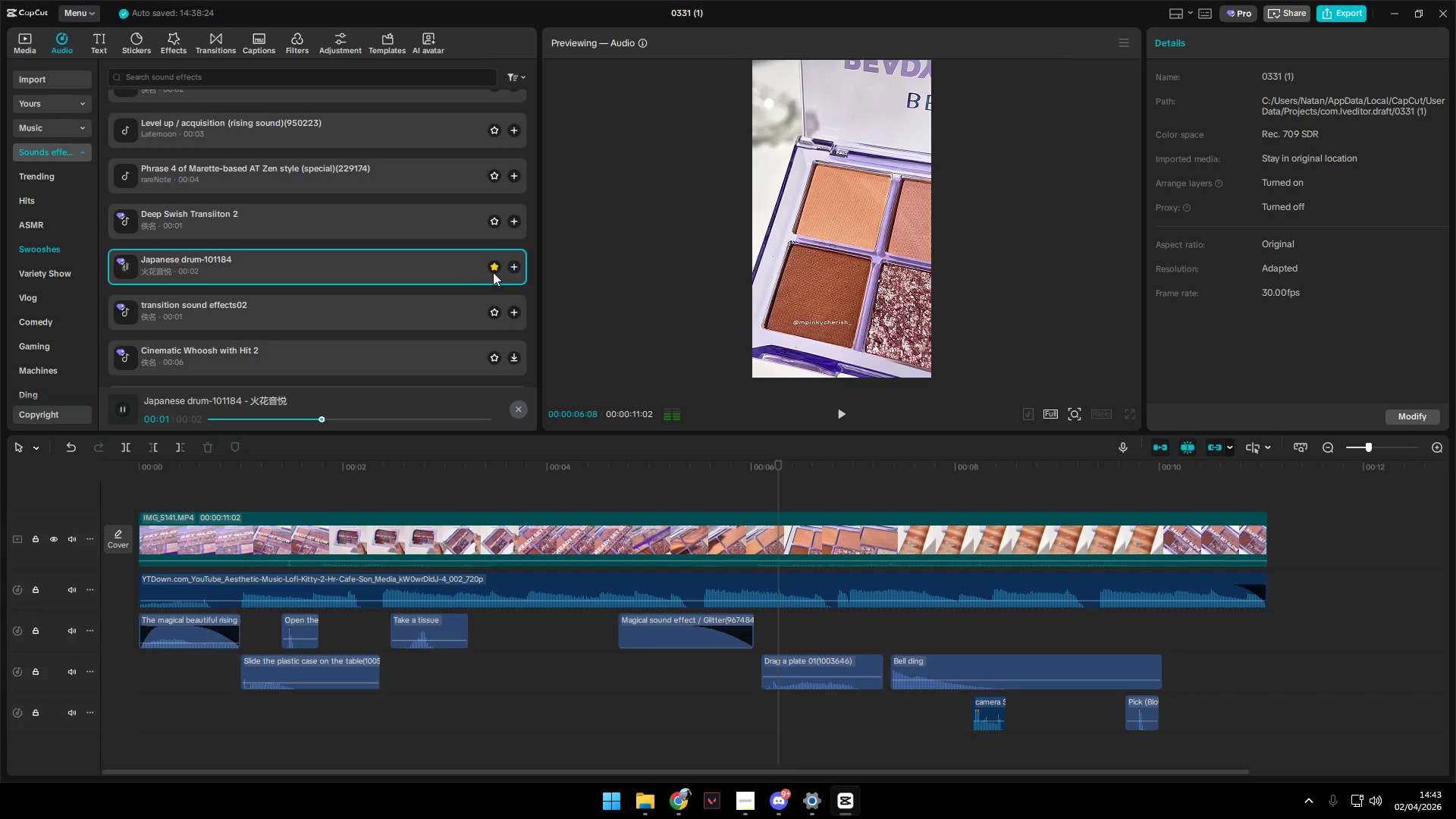 
left_click([364, 317])
 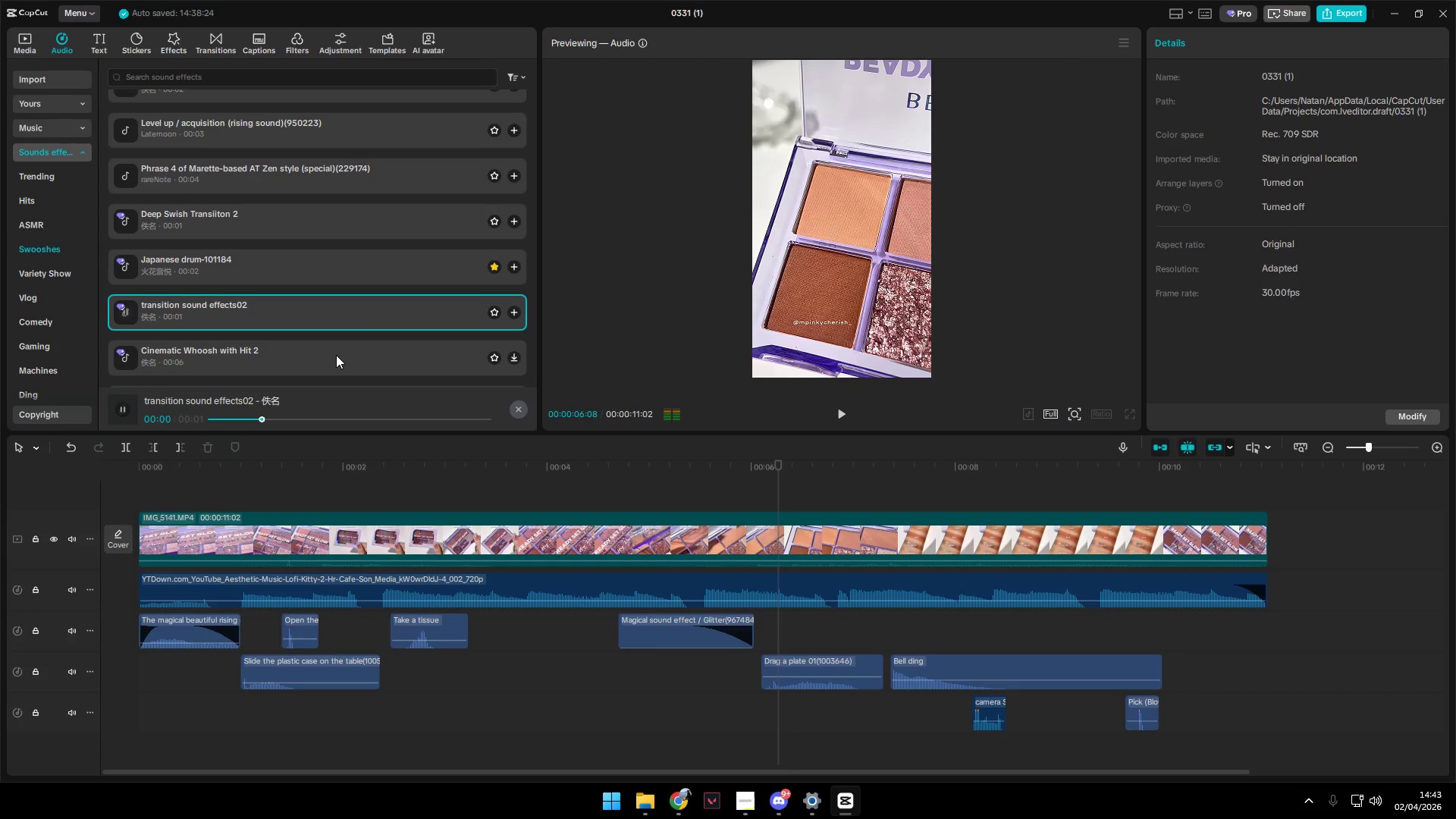 
left_click([335, 355])
 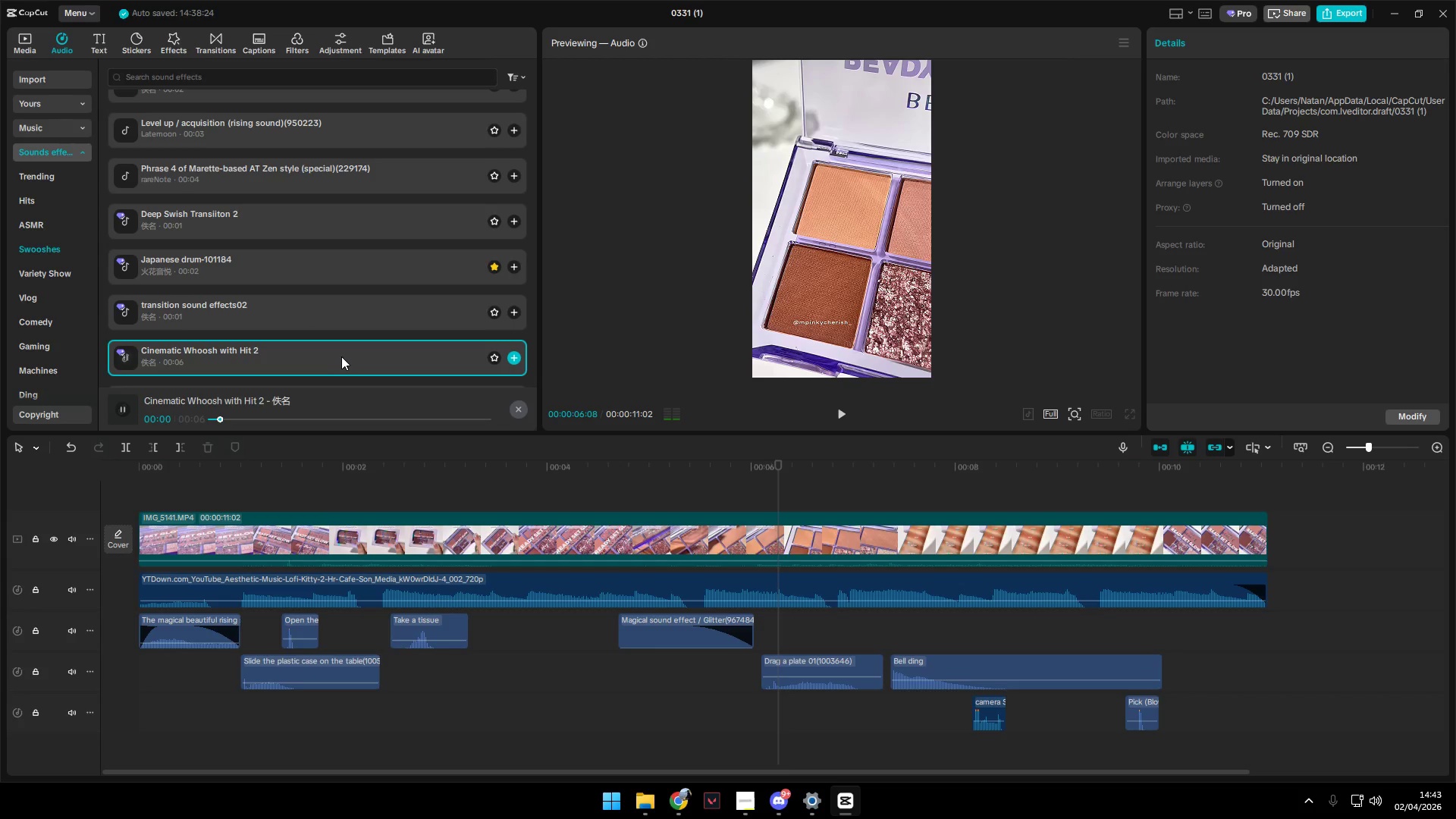 
scroll: coordinate [342, 356], scroll_direction: down, amount: 1.0
 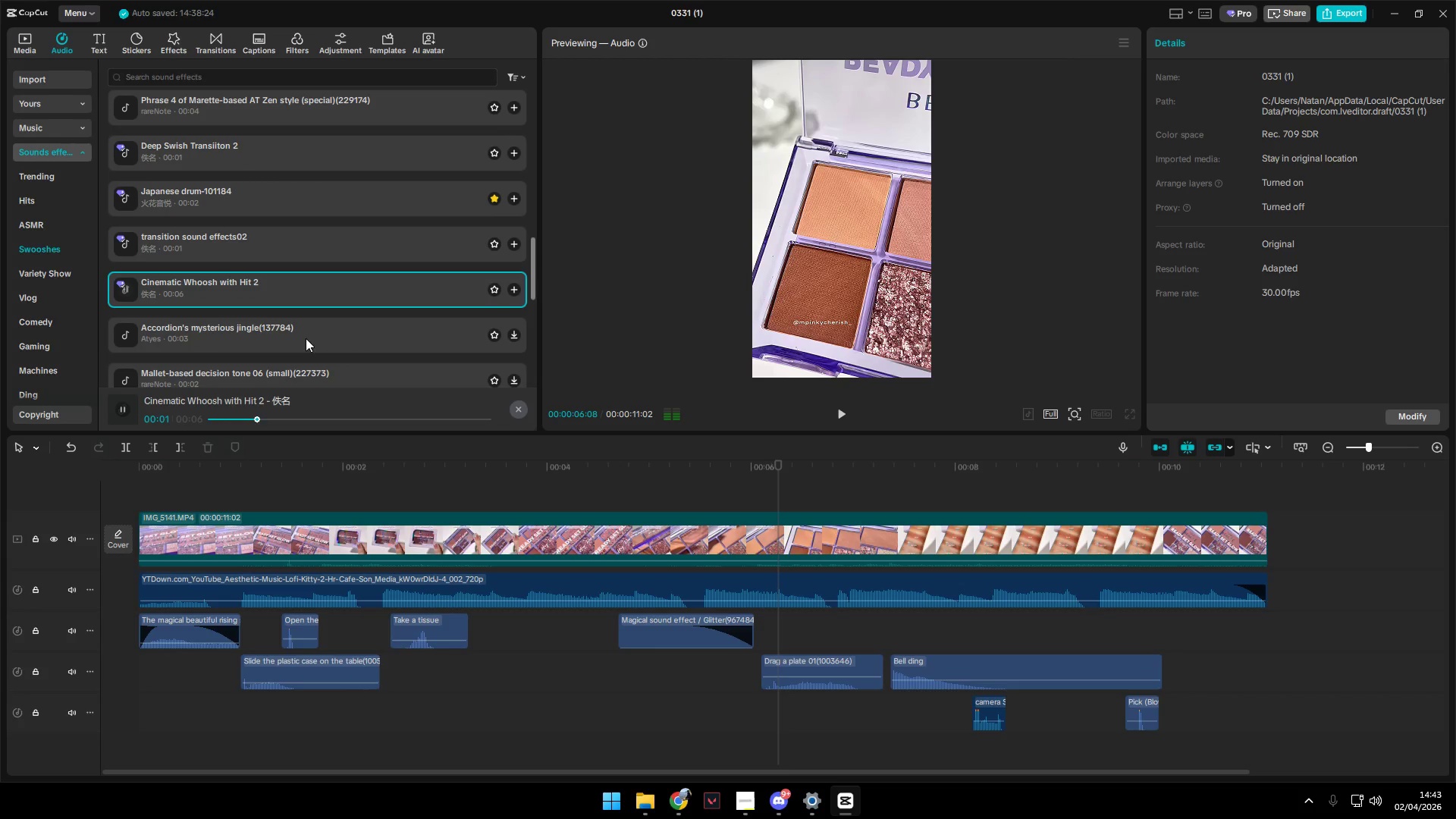 
left_click([305, 337])
 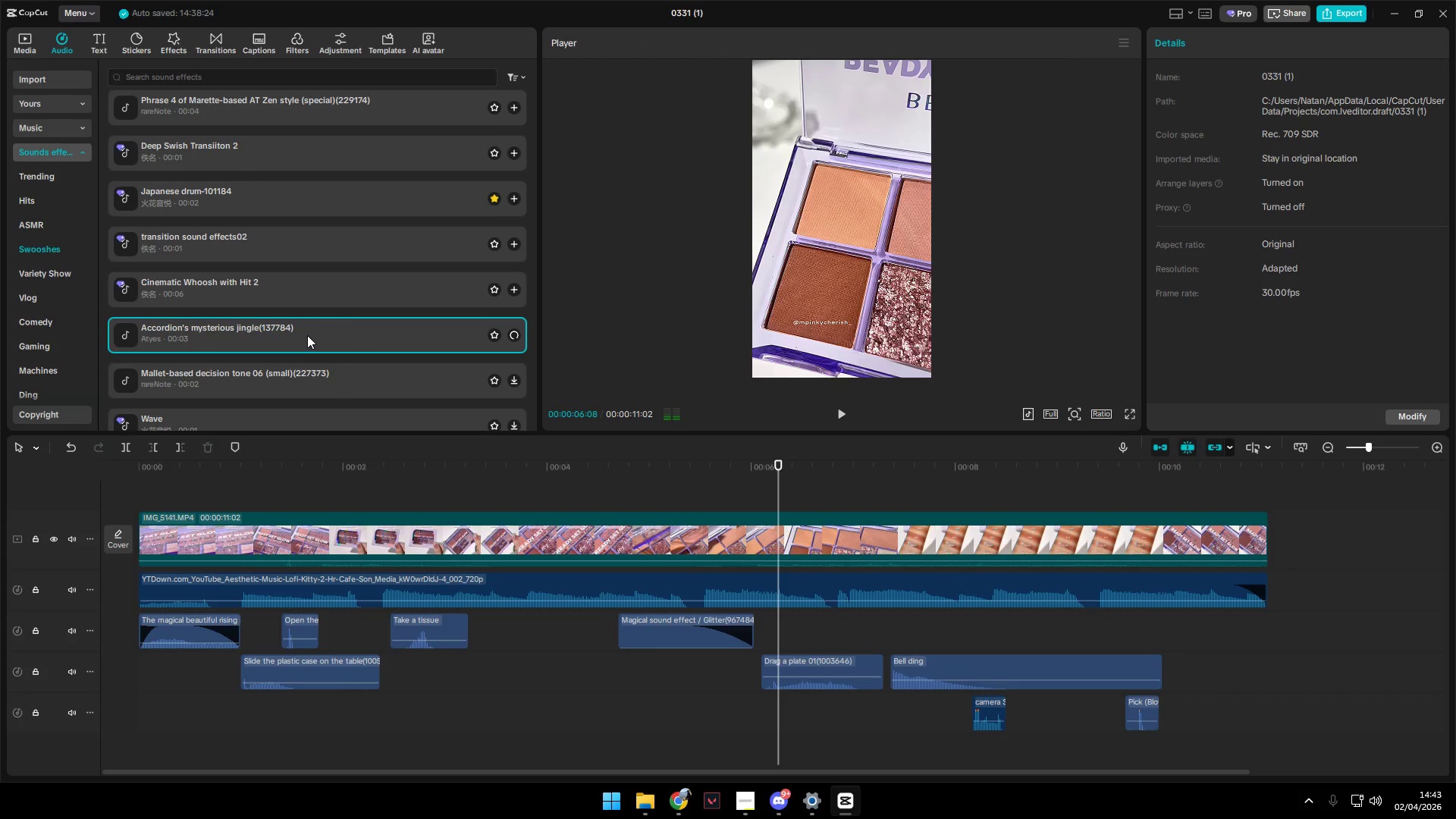 
left_click([303, 325])
 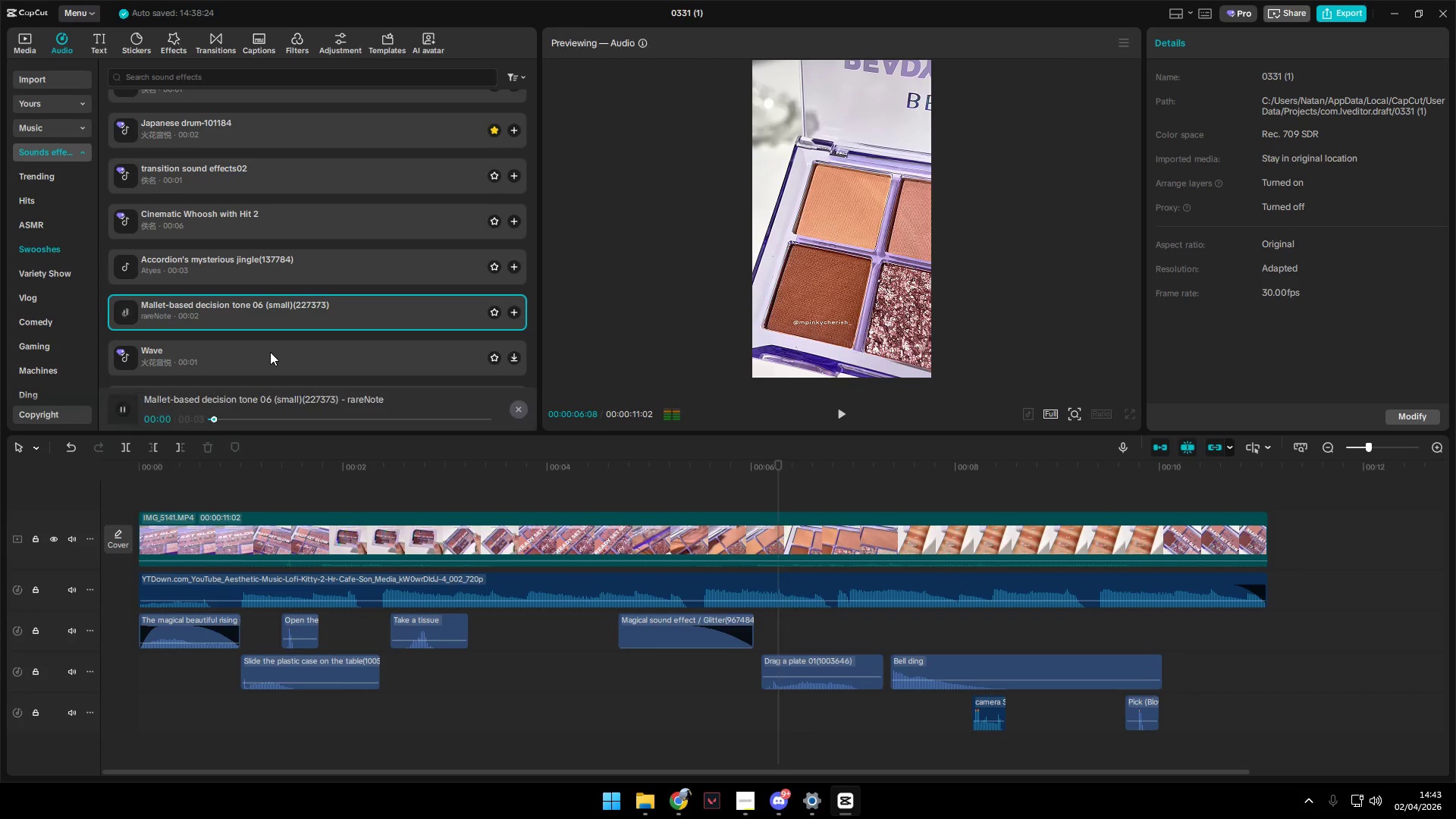 
scroll: coordinate [307, 335], scroll_direction: down, amount: 1.0
 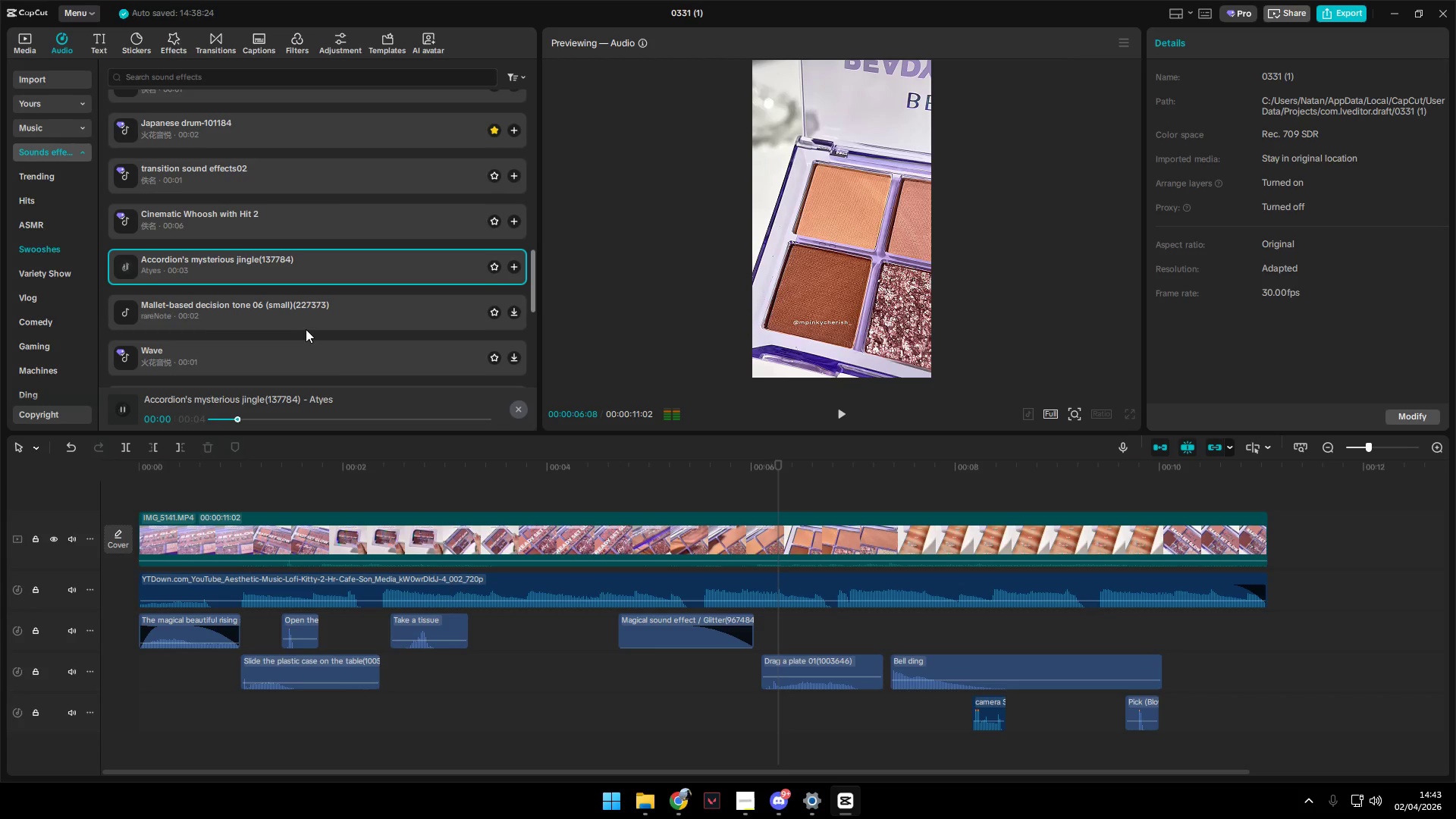 
left_click([270, 353])
 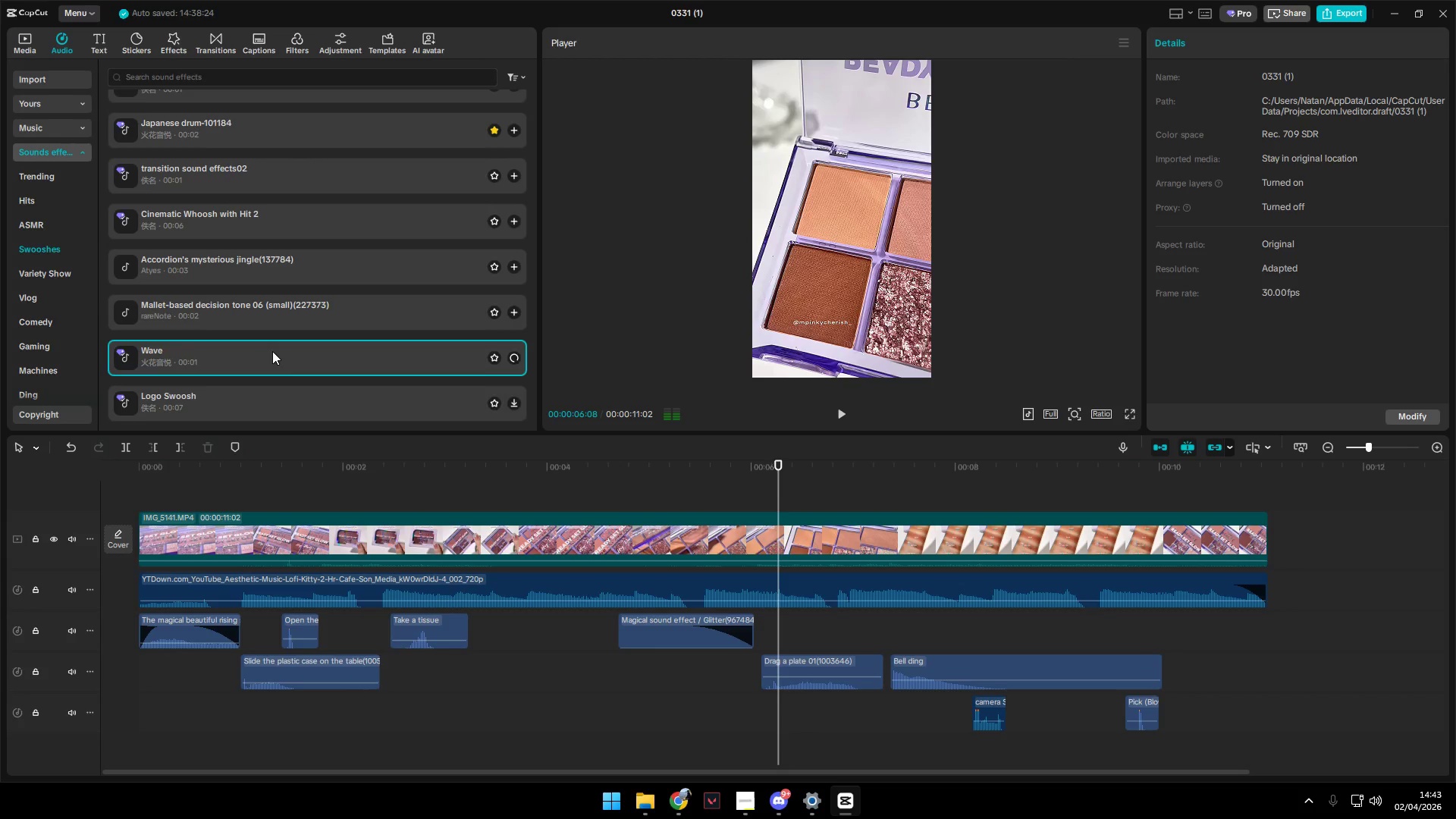 
left_click([272, 335])
 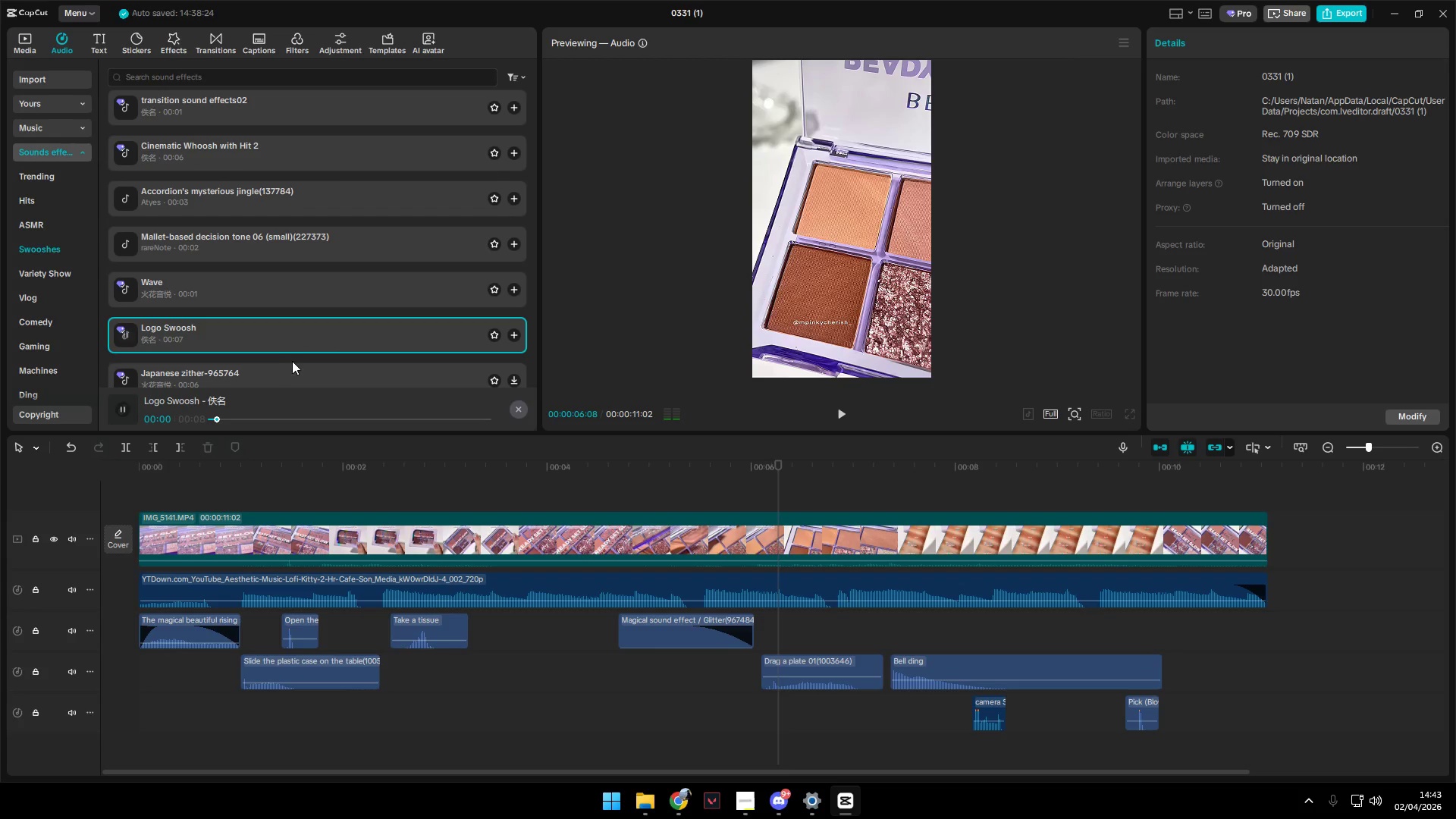 
scroll: coordinate [296, 355], scroll_direction: down, amount: 2.0
 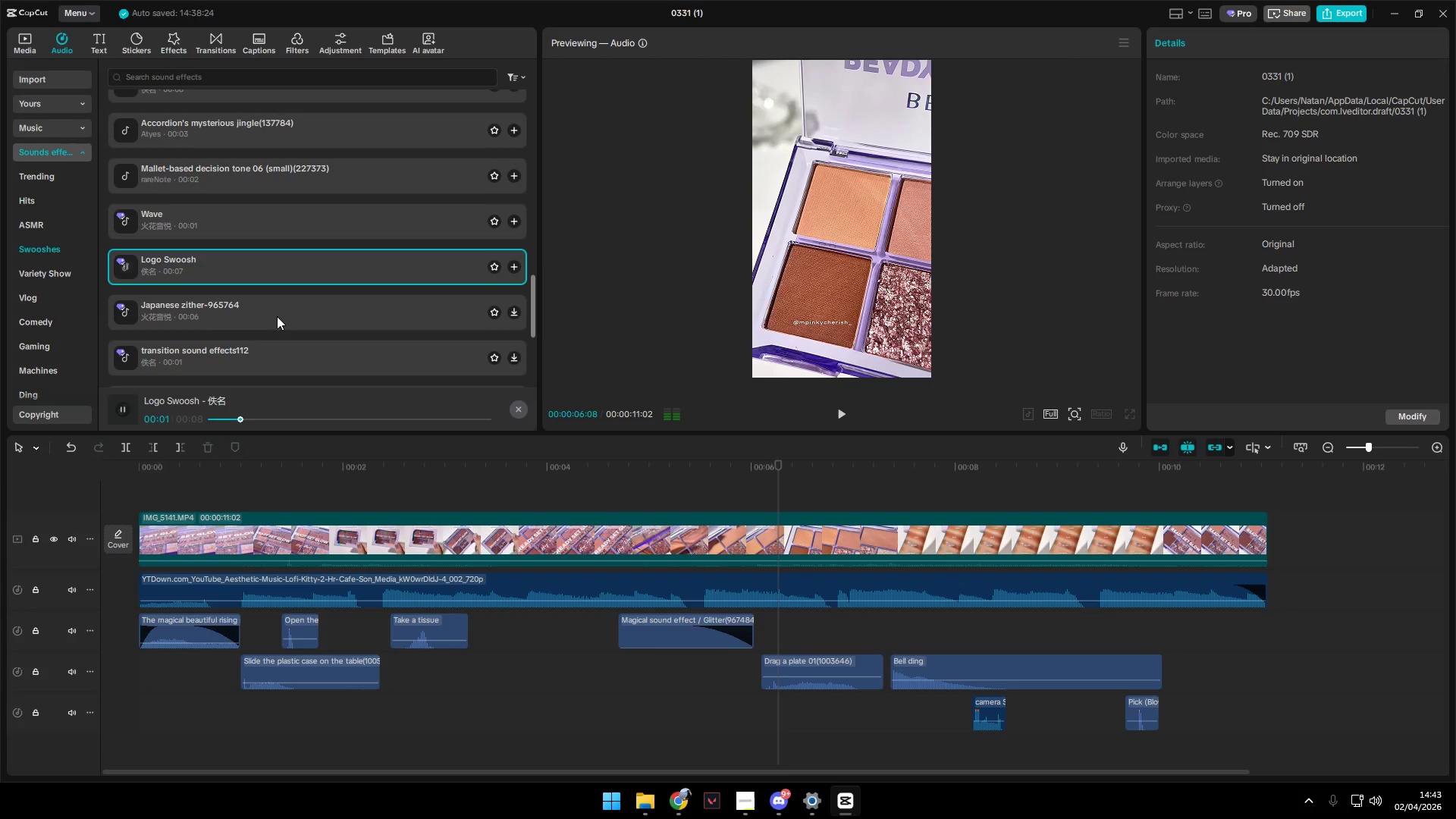 
left_click([276, 312])
 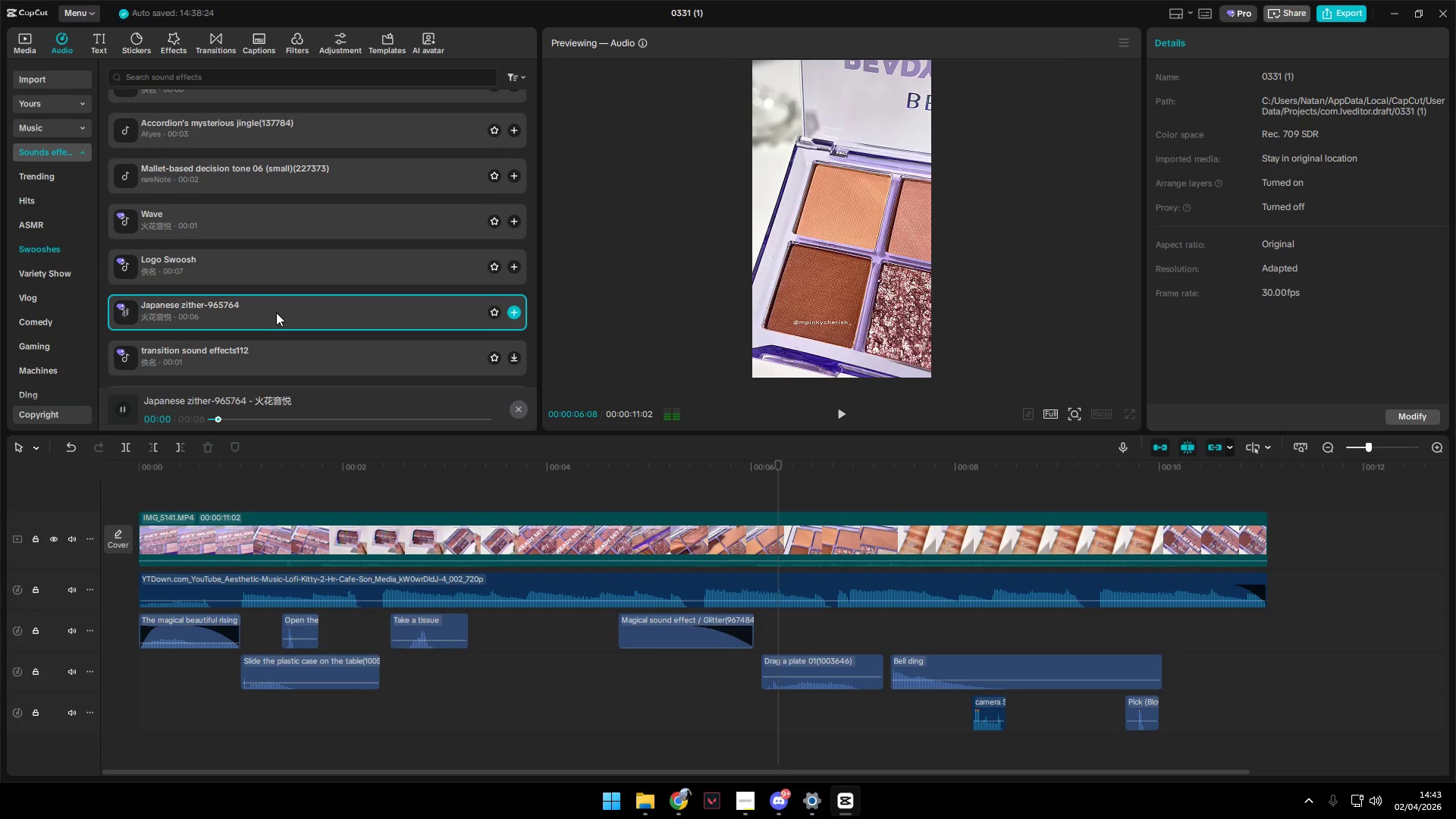 
left_click([275, 279])
 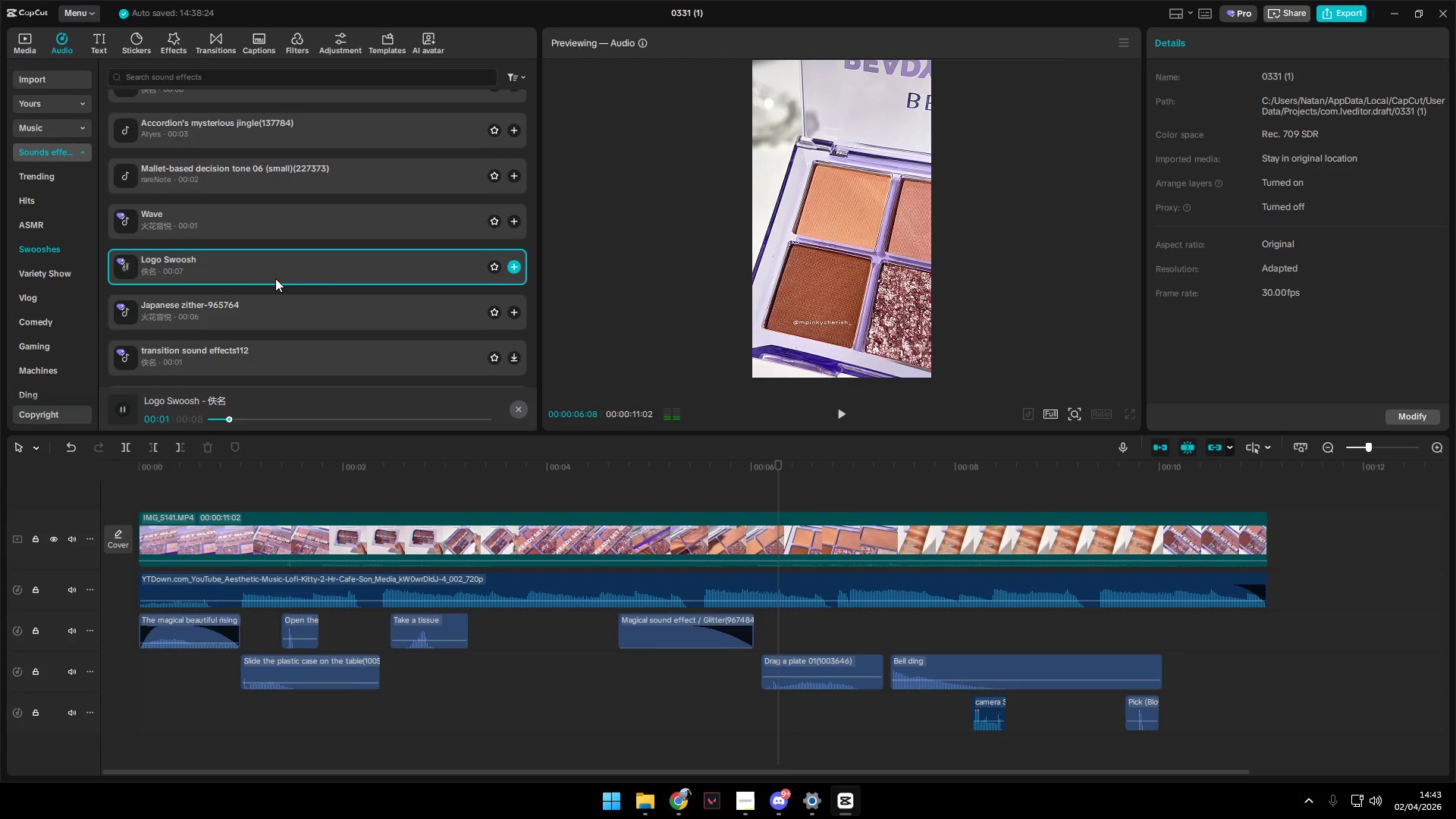 
left_click([275, 278])
 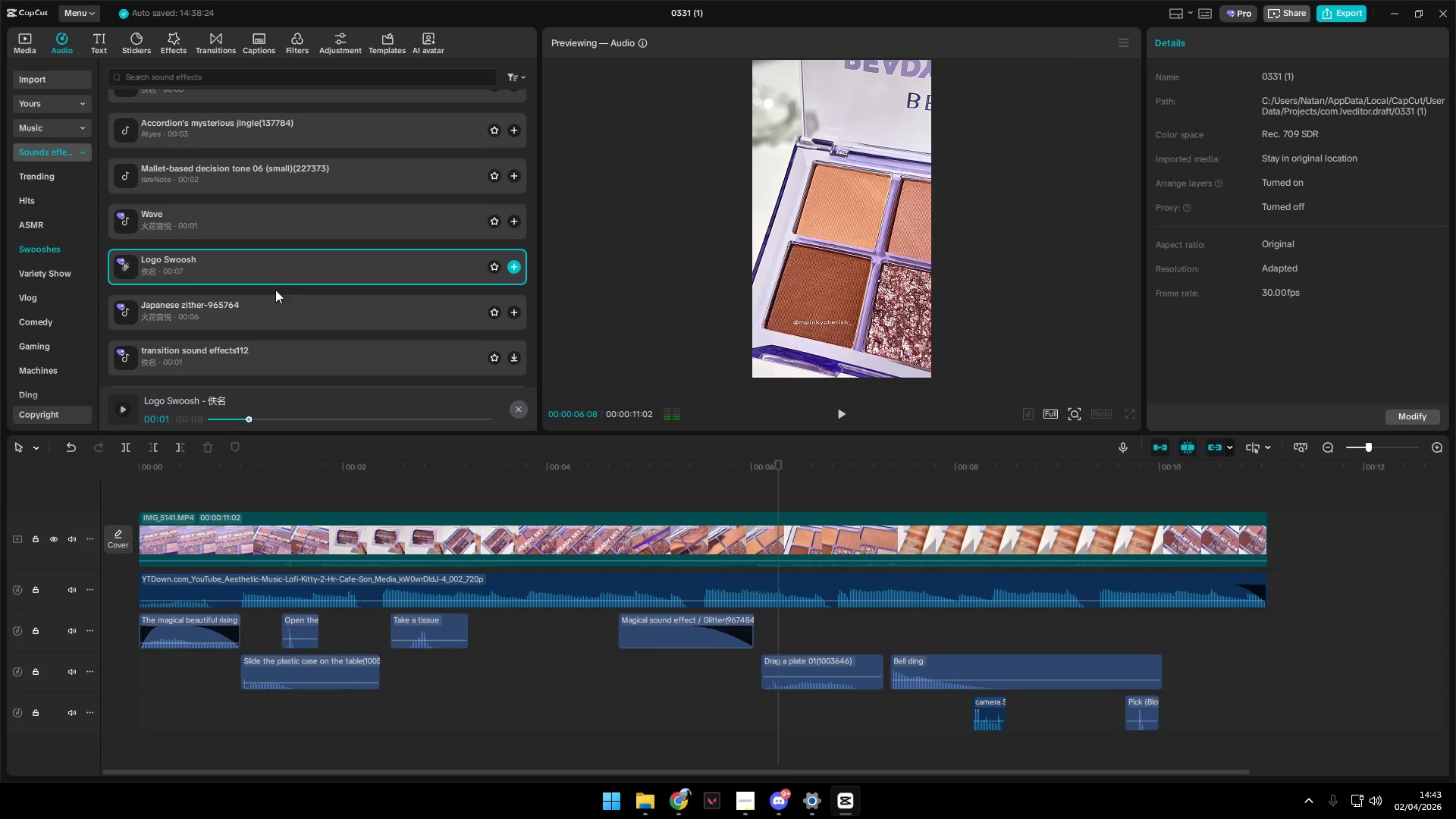 
left_click([279, 322])
 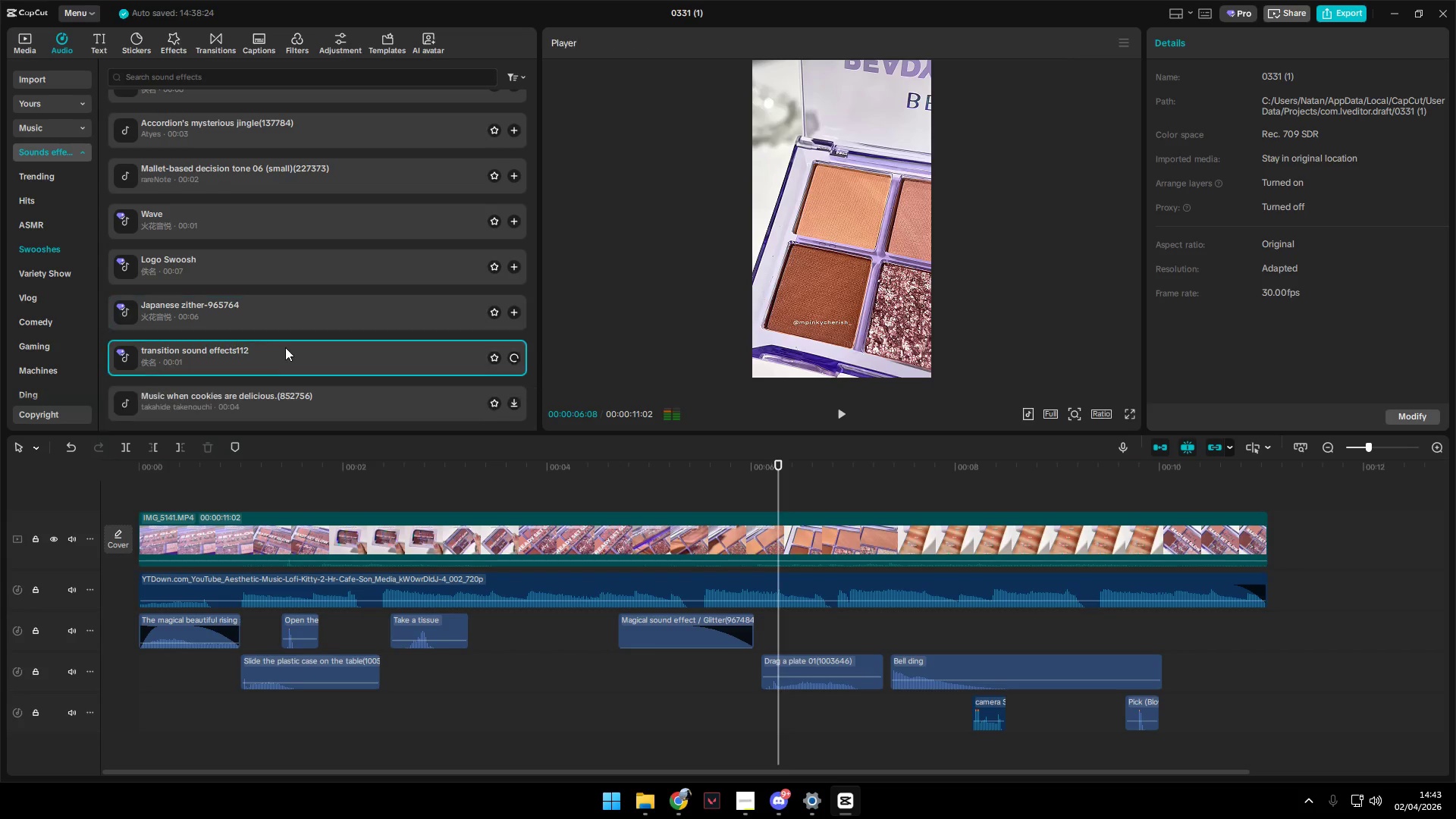 
scroll: coordinate [286, 346], scroll_direction: down, amount: 1.0
 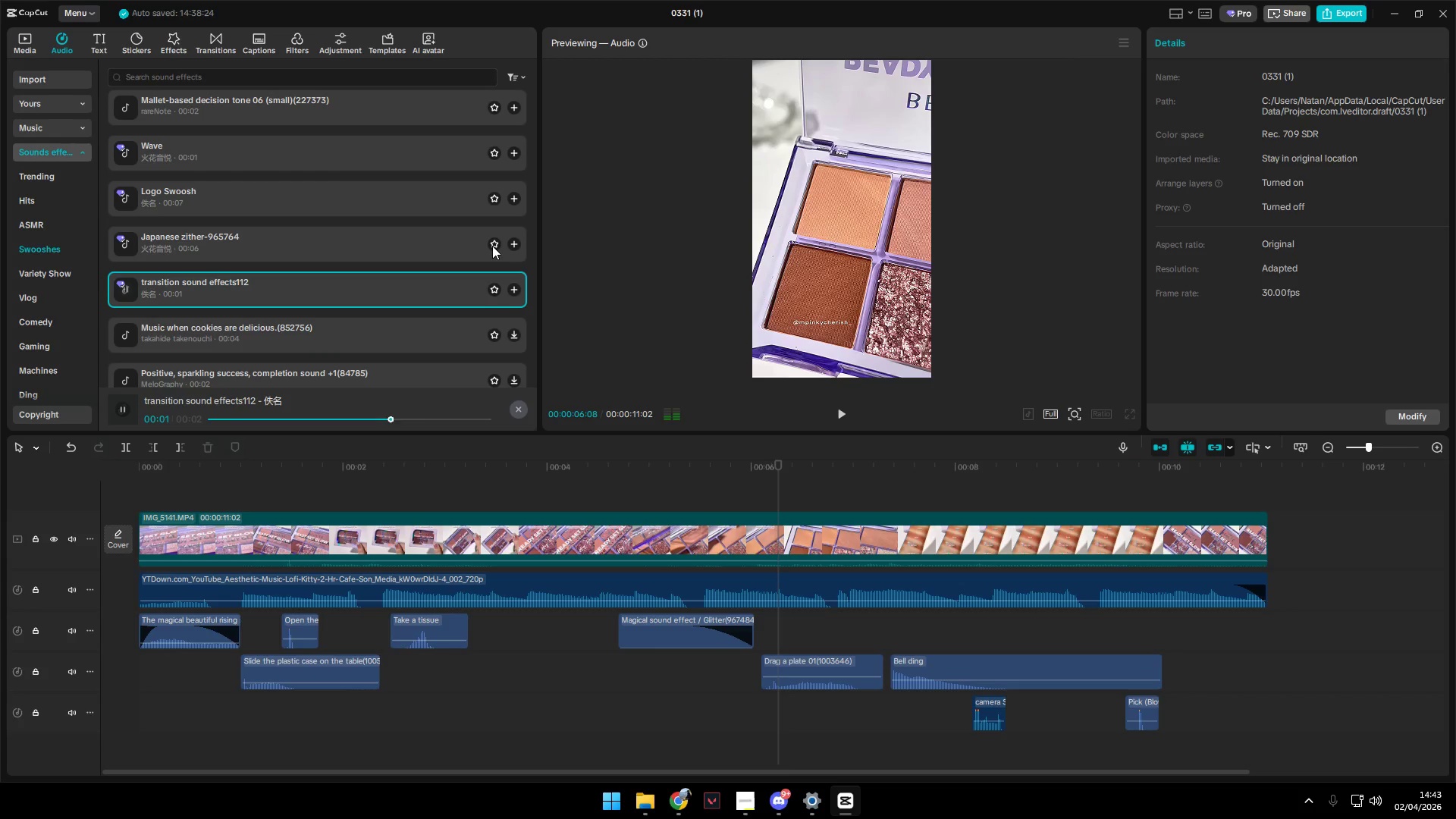 
double_click([372, 326])
 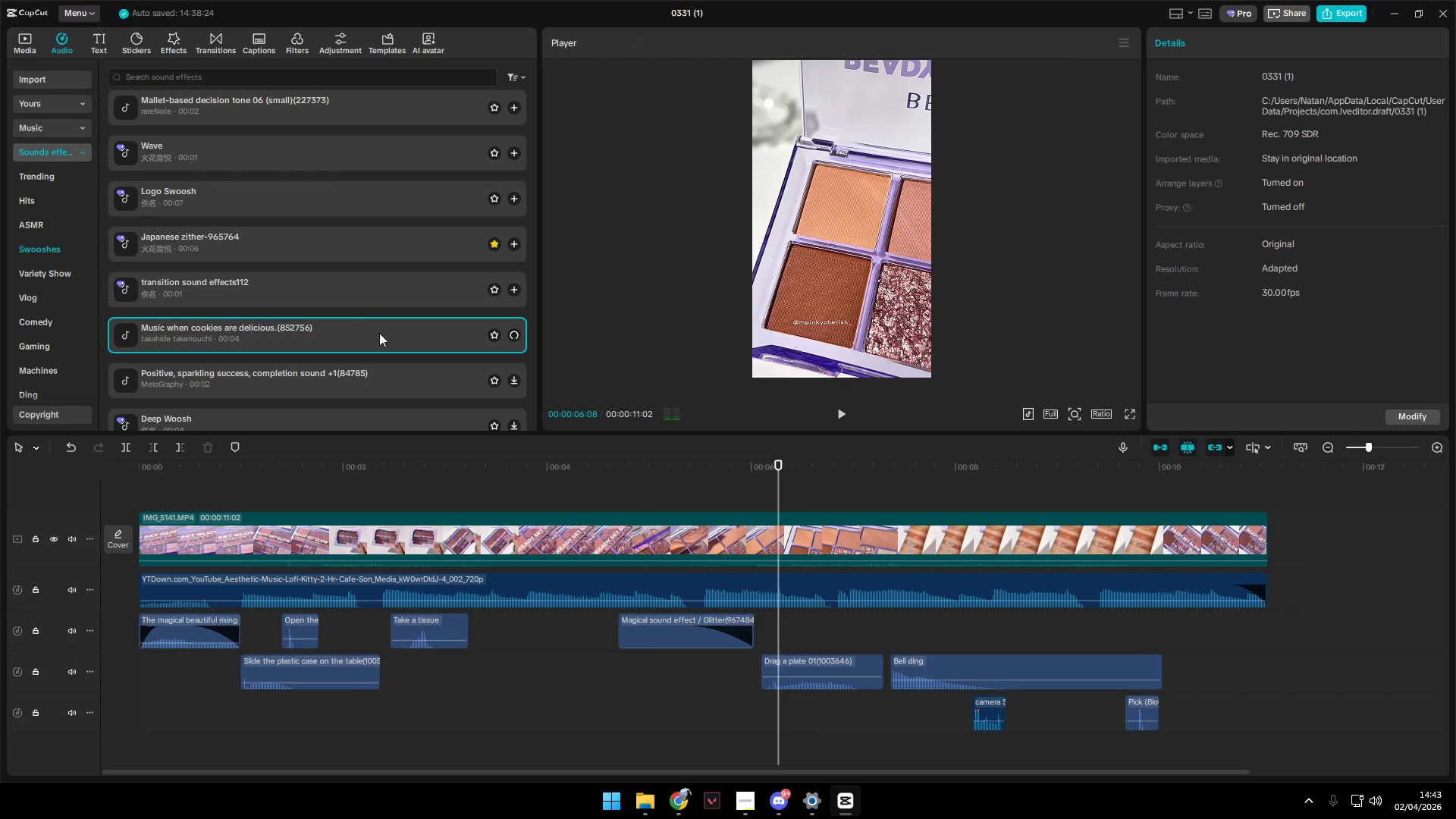 
left_click([382, 322])
 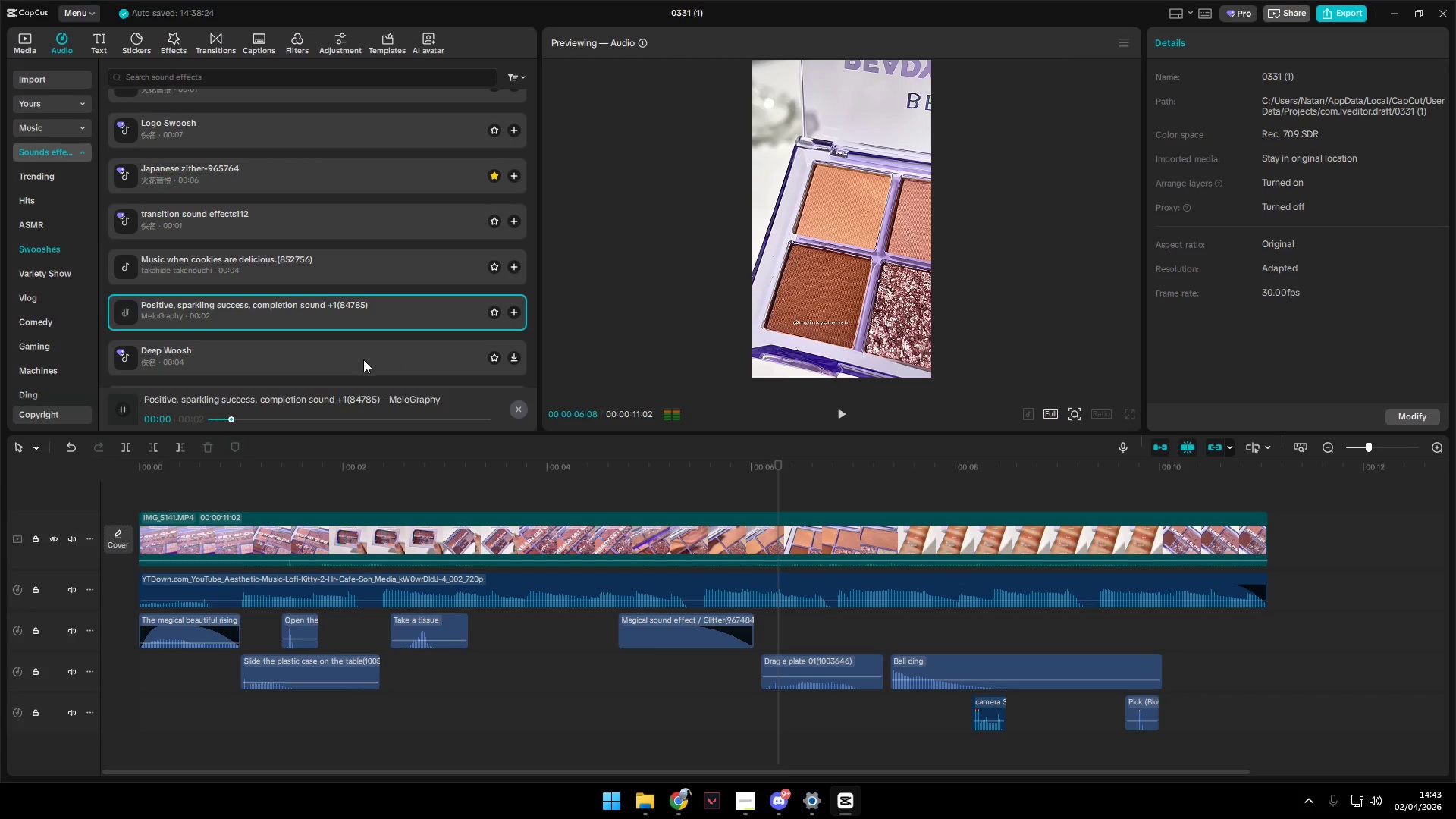 
scroll: coordinate [384, 337], scroll_direction: down, amount: 1.0
 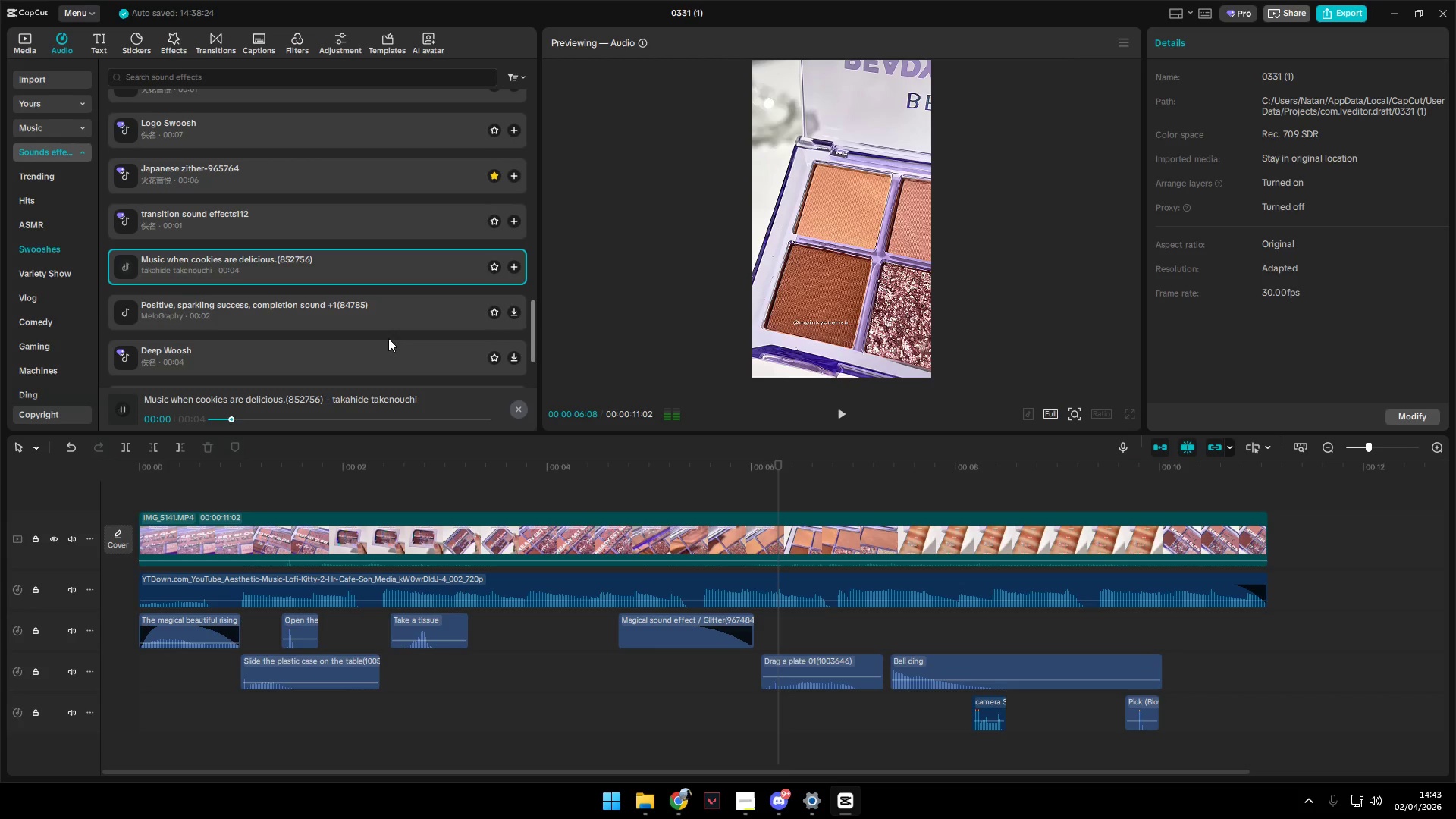 
left_click([356, 361])
 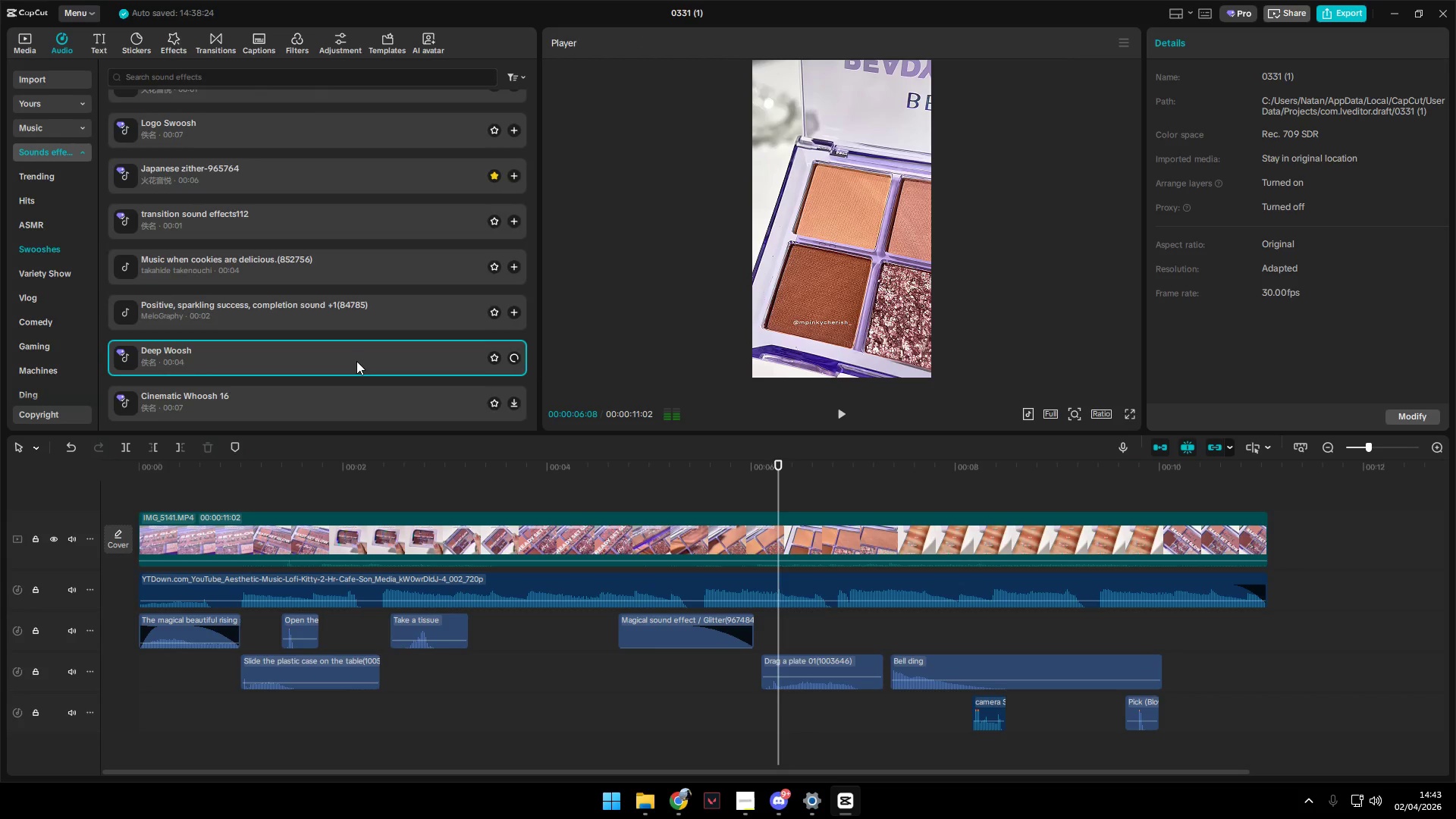 
scroll: coordinate [358, 361], scroll_direction: down, amount: 1.0
 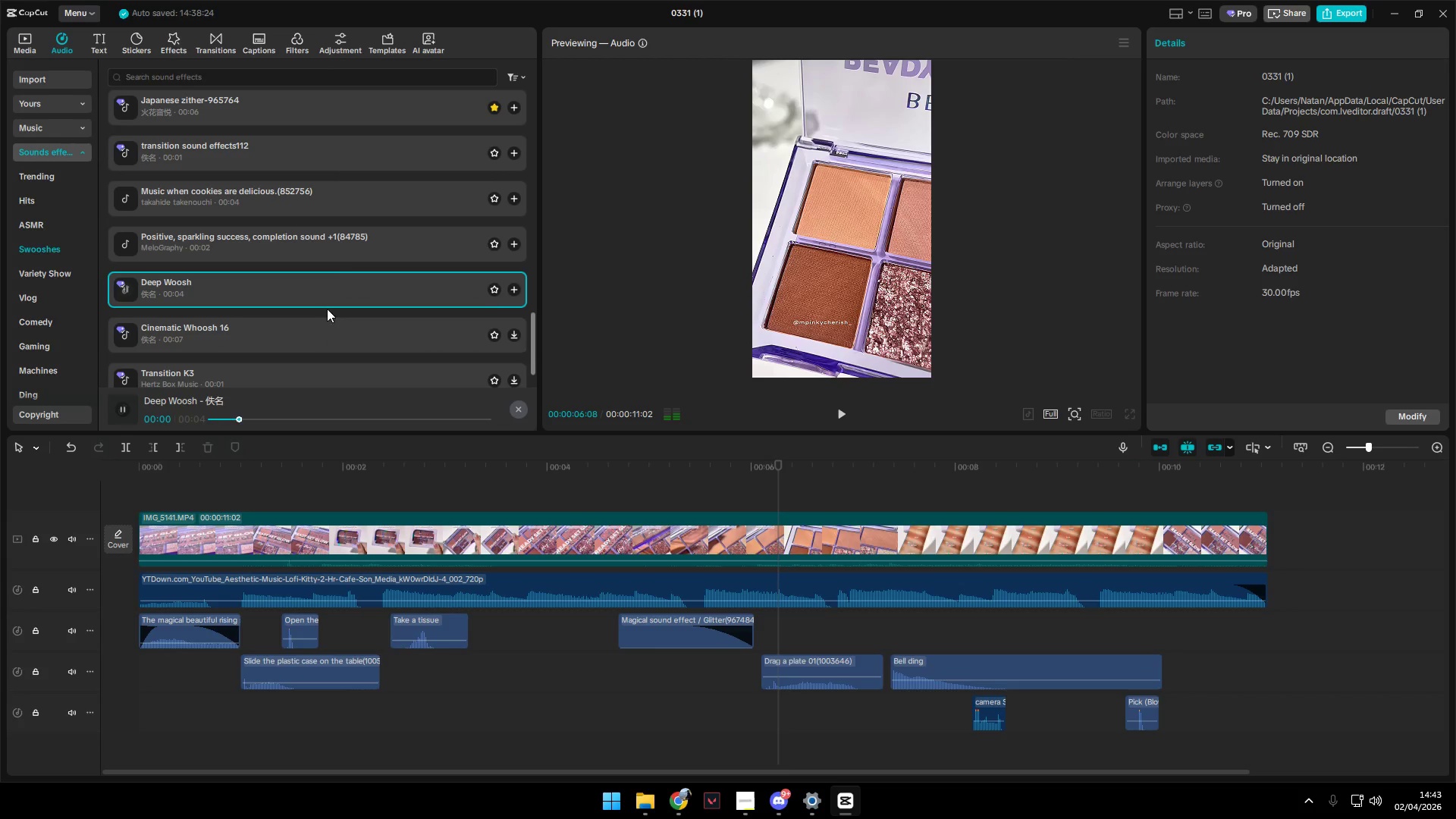 
left_click([350, 243])
 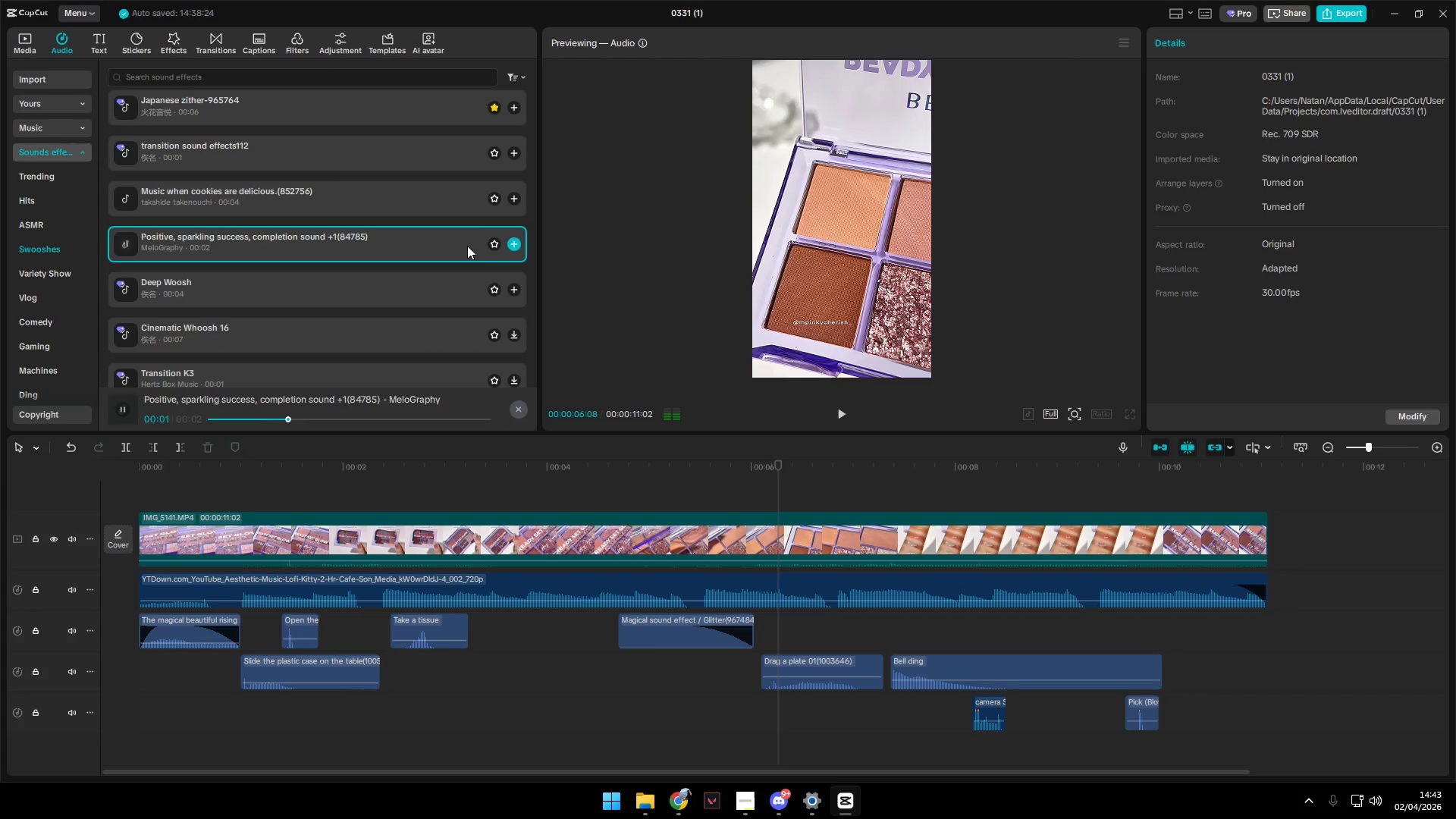 
left_click([493, 245])
 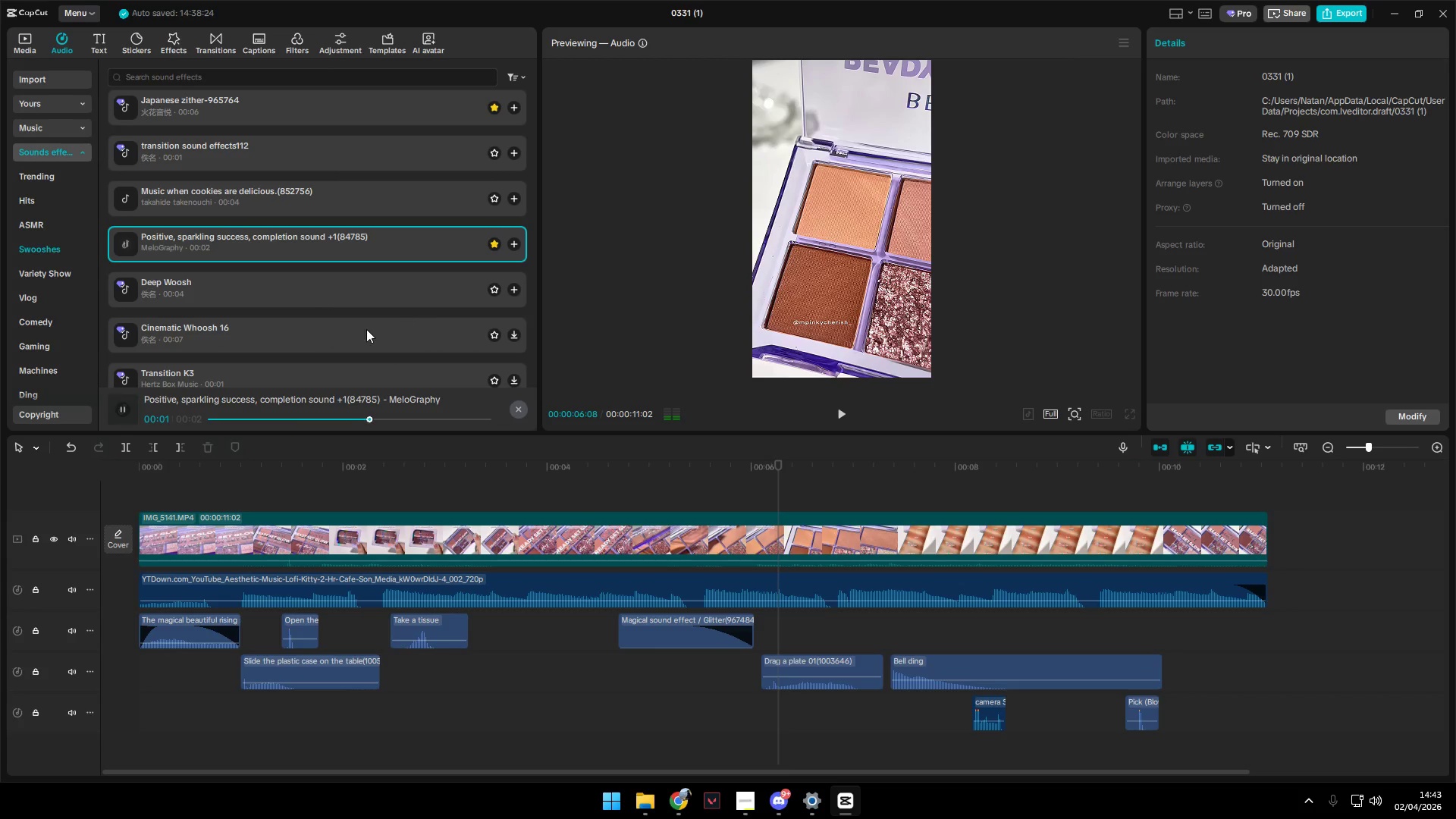 
left_click([334, 338])
 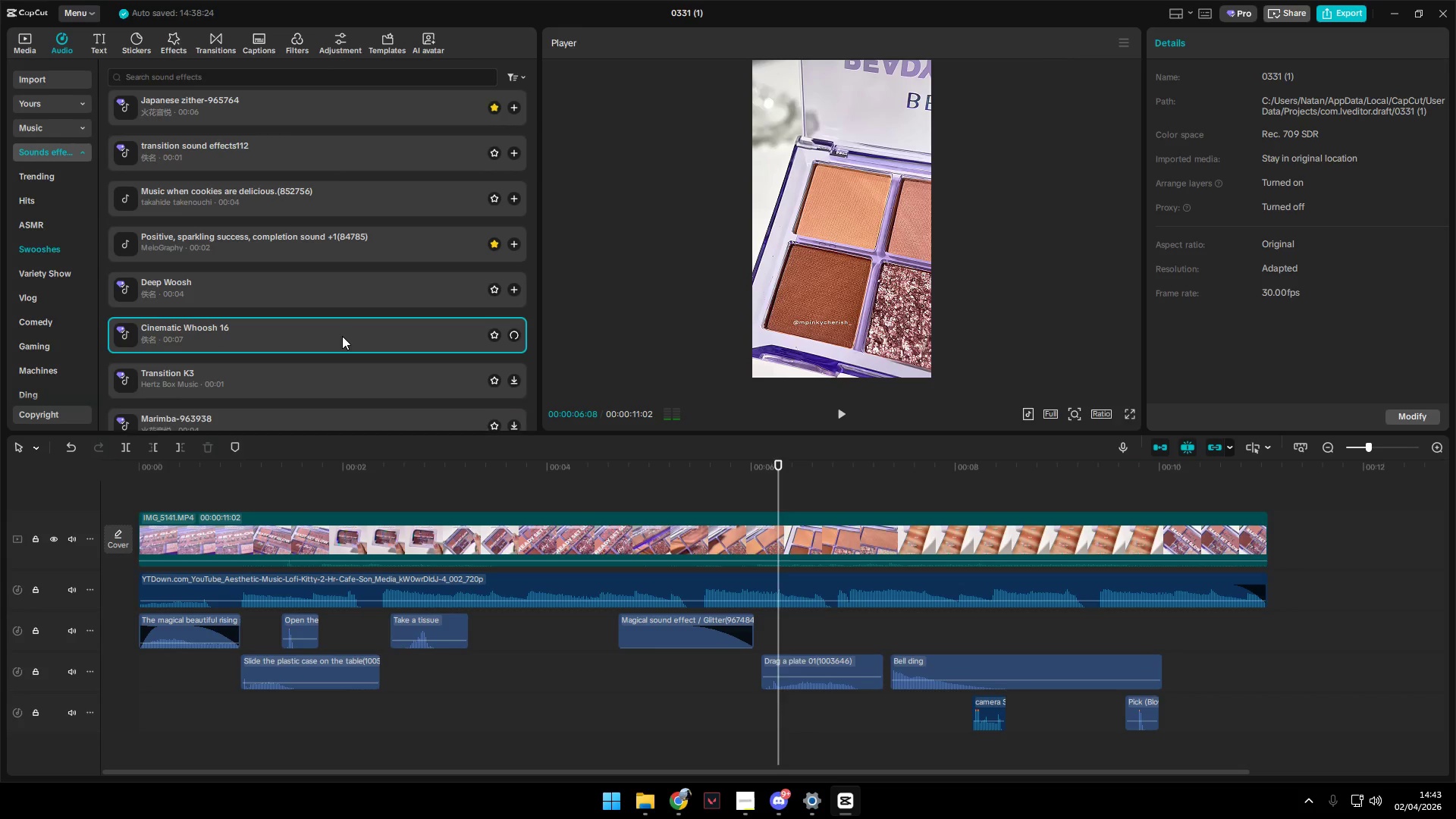 
left_click([325, 326])
 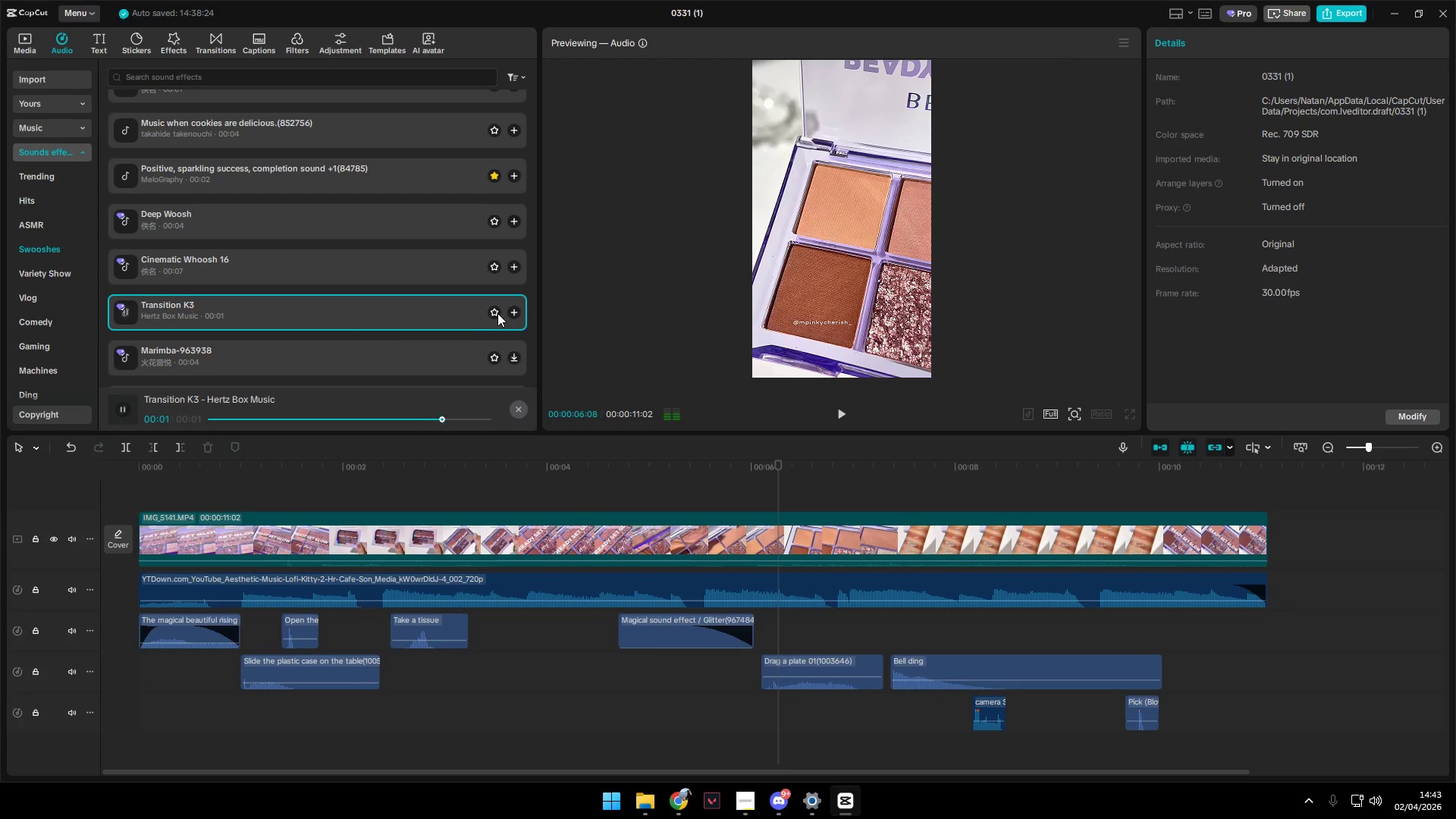 
scroll: coordinate [343, 336], scroll_direction: down, amount: 1.0
 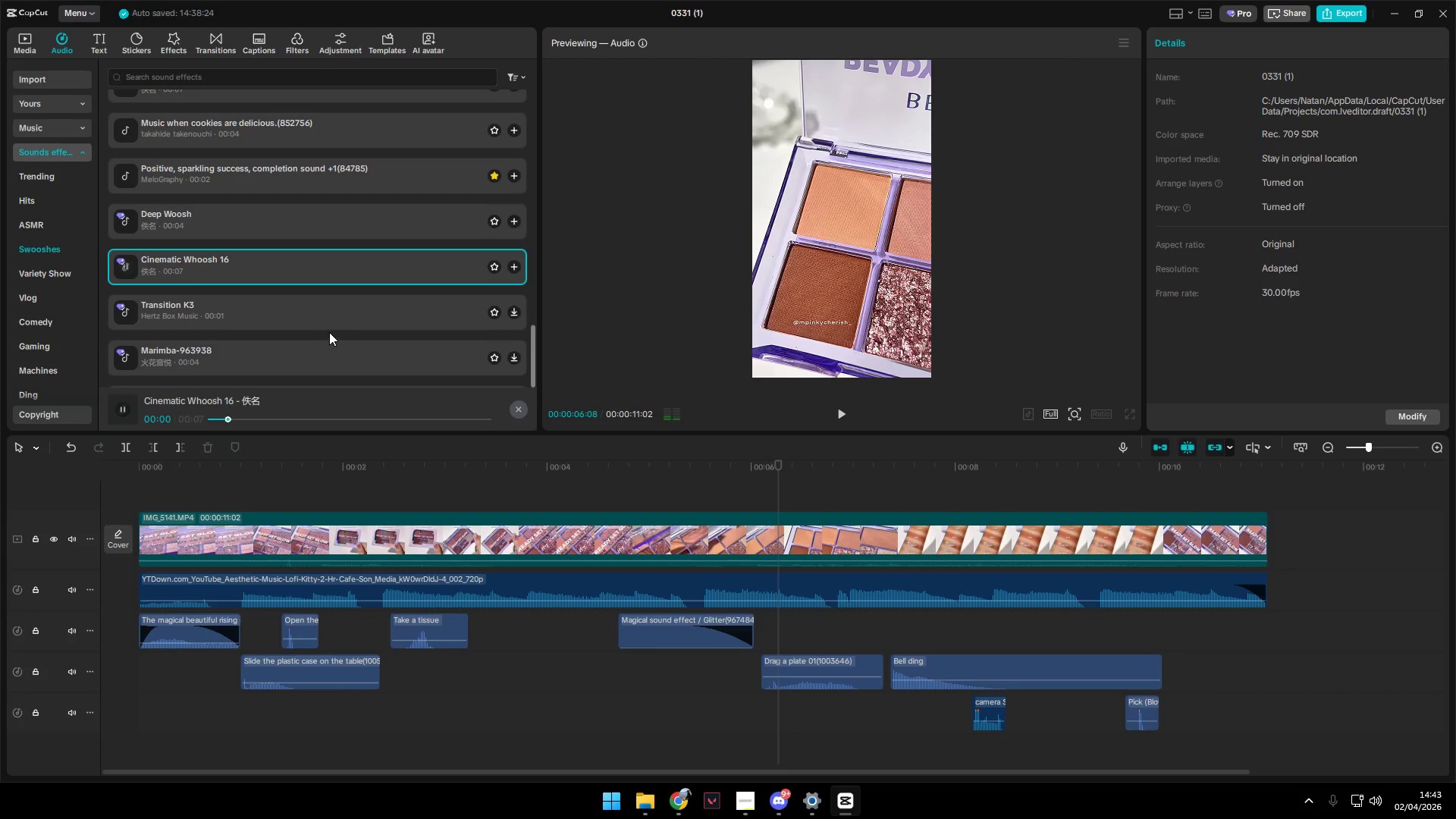 
left_click([362, 360])
 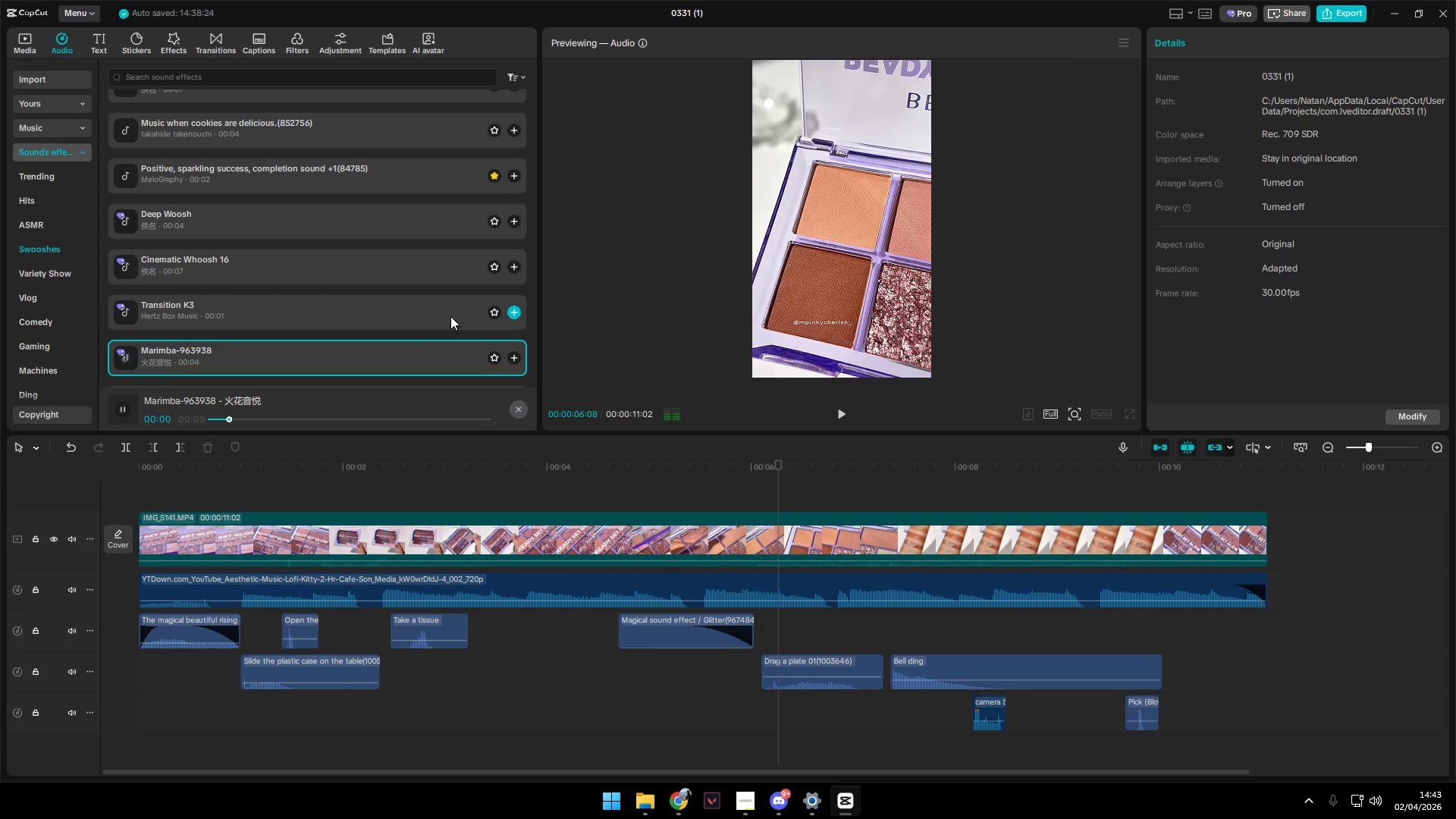 
left_click([450, 312])
 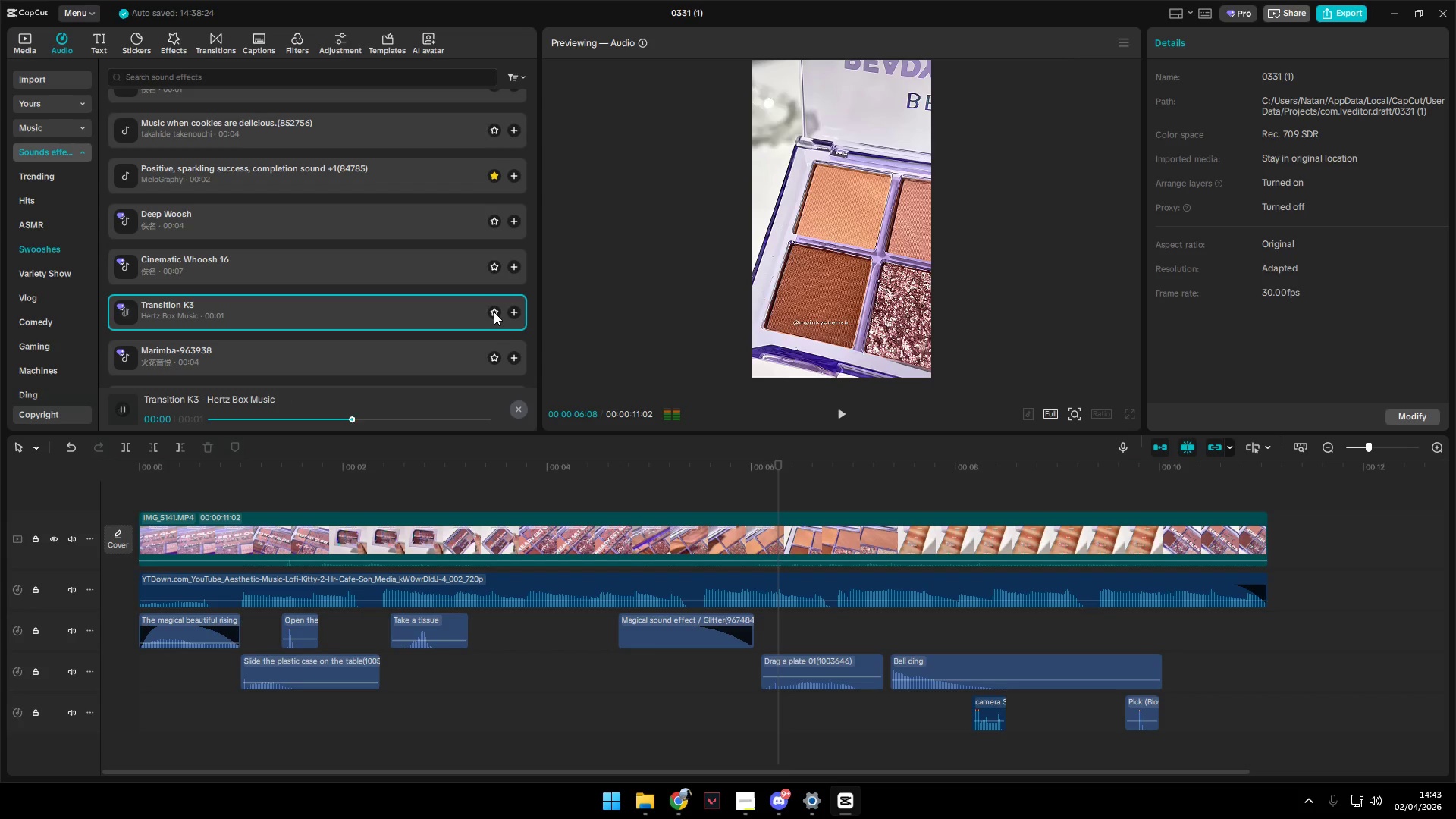 
left_click([494, 312])
 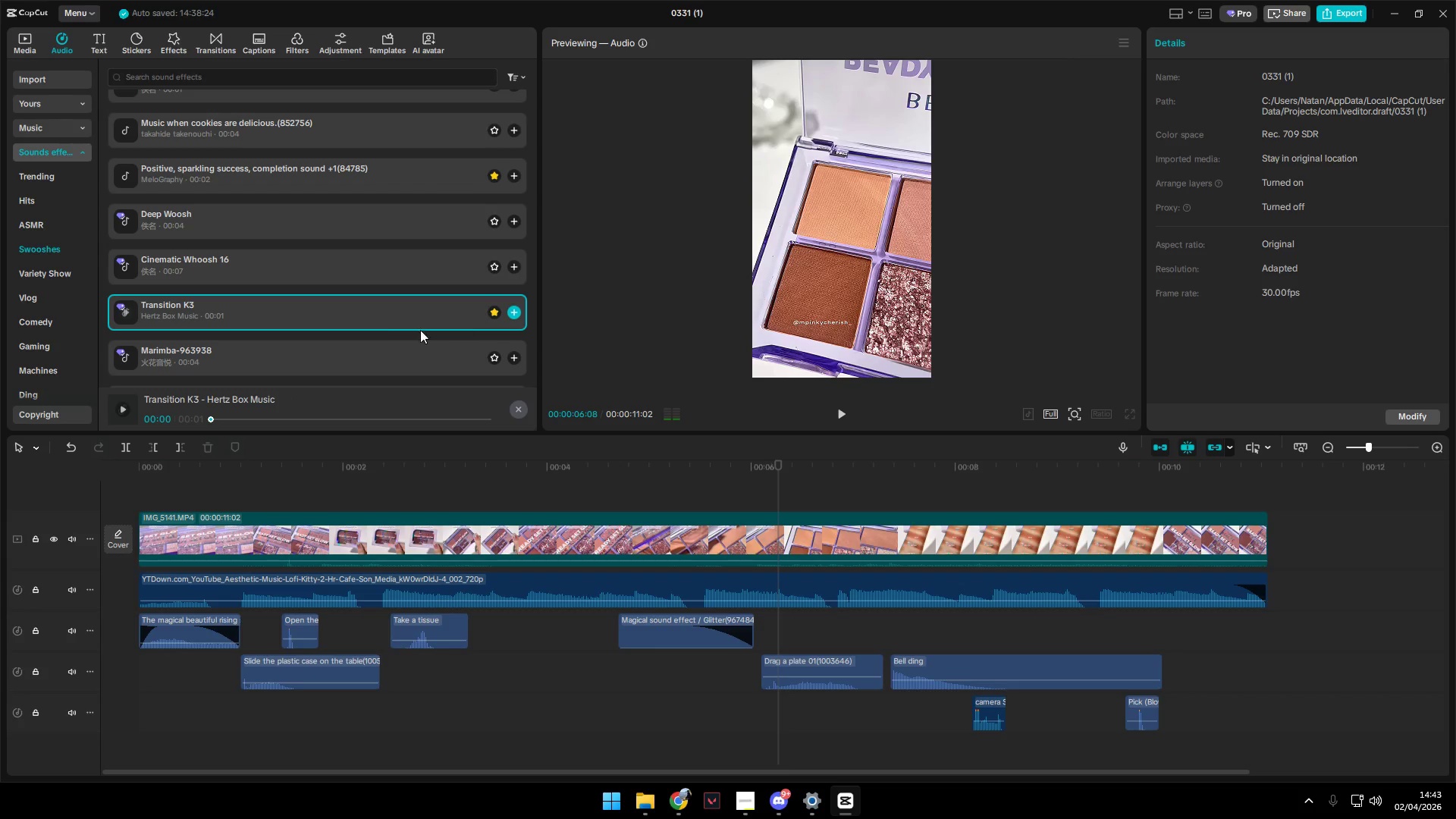 
left_click_drag(start_coordinate=[366, 316], to_coordinate=[510, 657])
 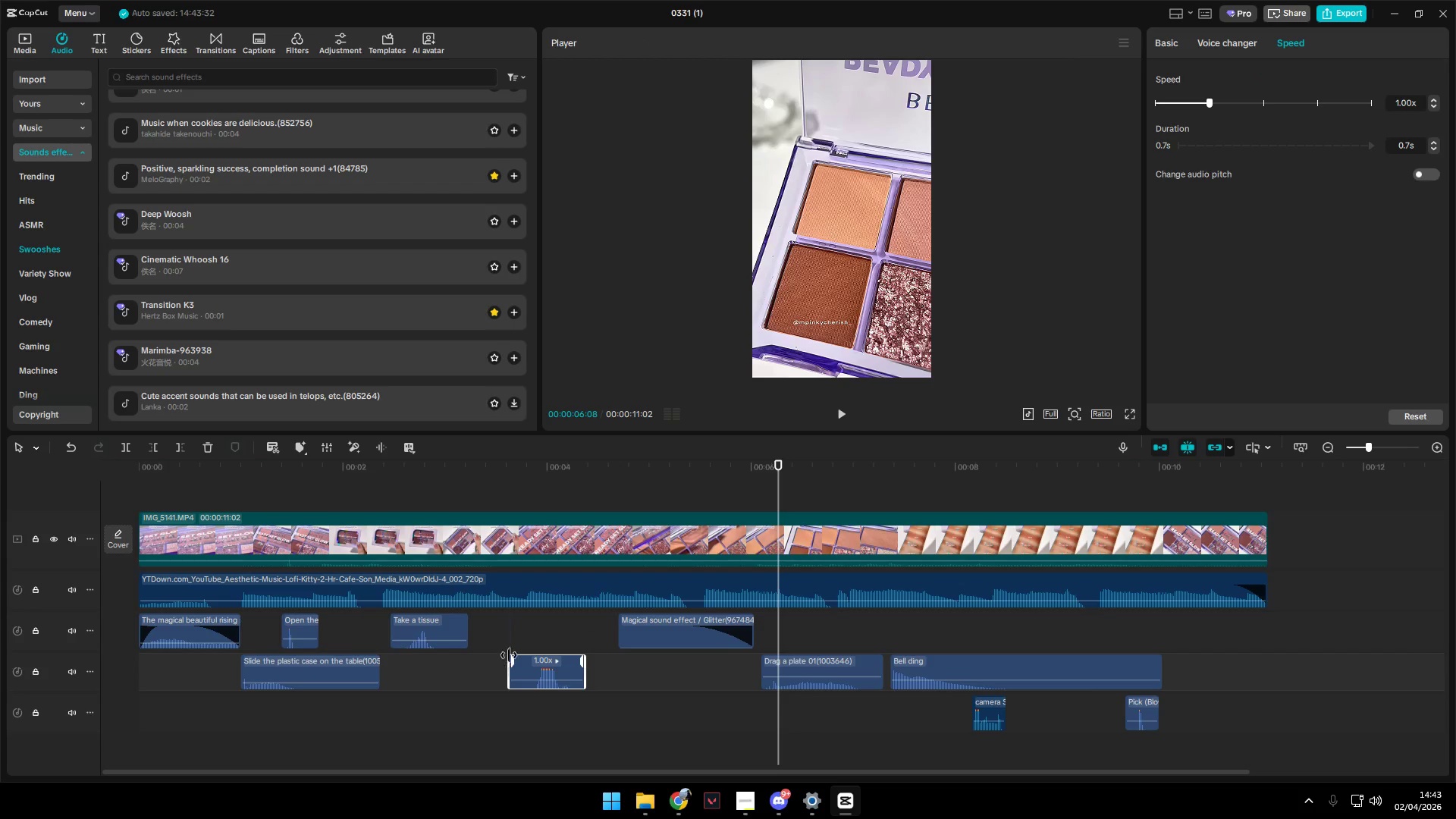 
left_click([510, 611])
 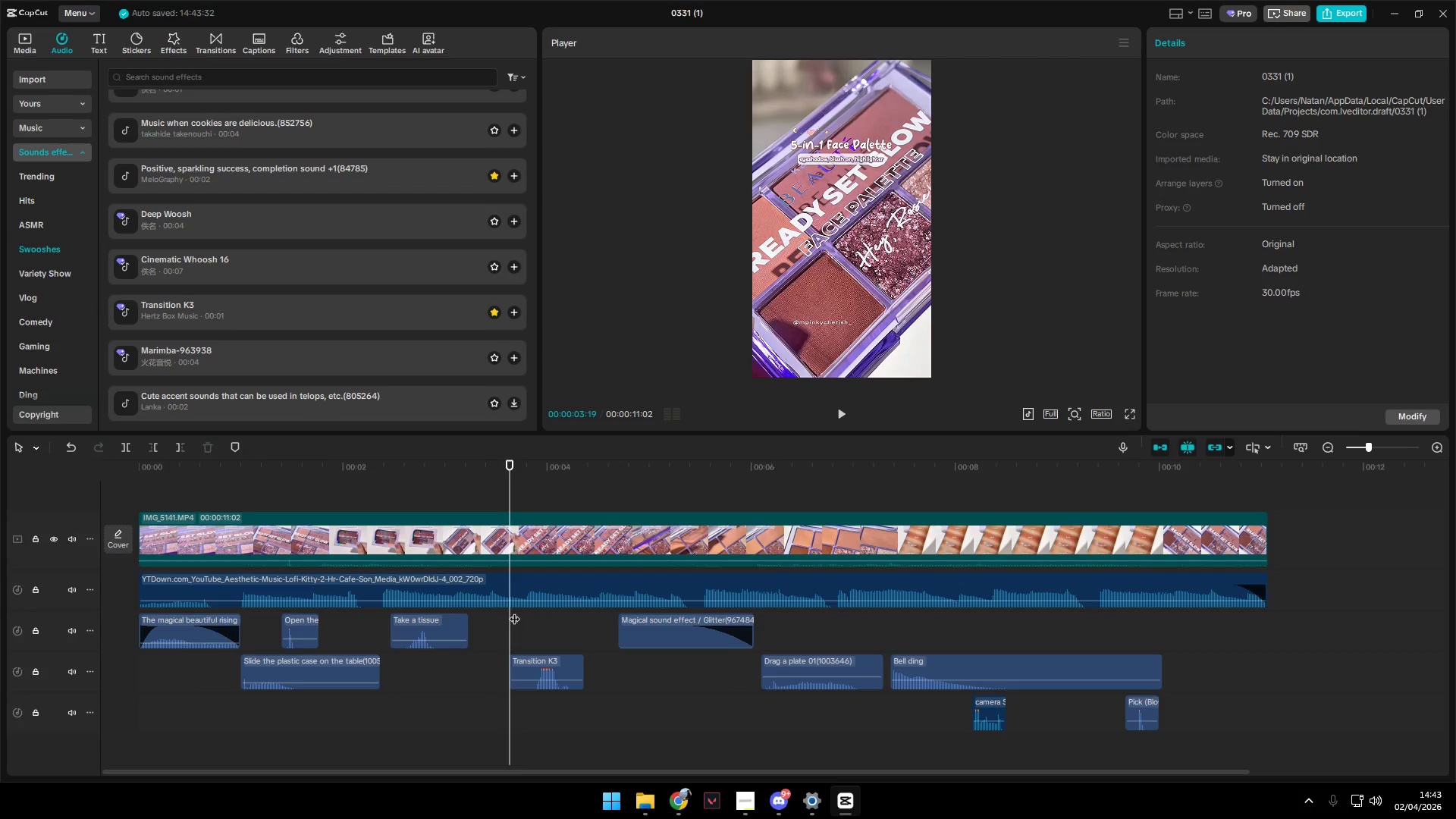 
key(Space)
 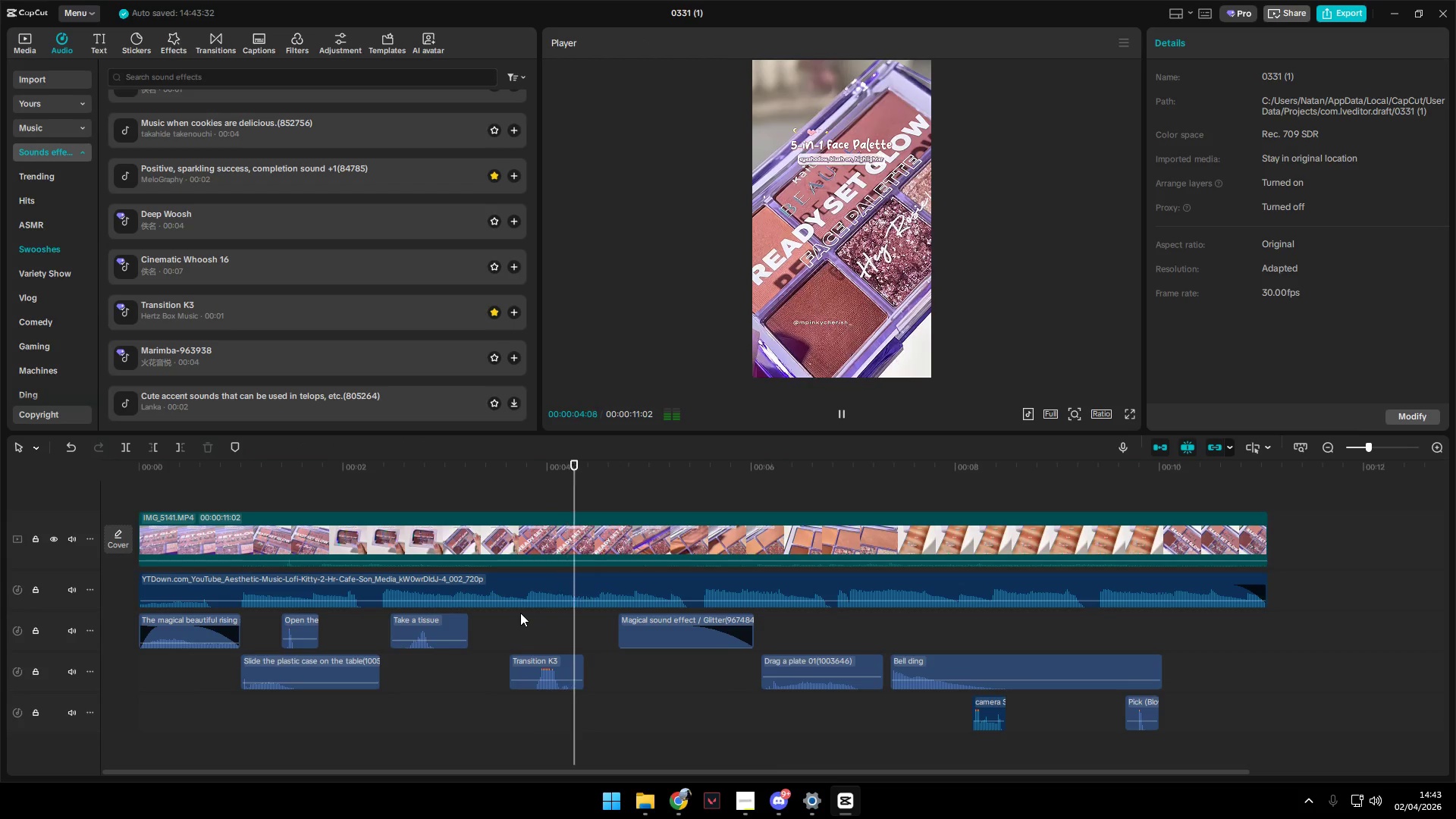 
key(Space)
 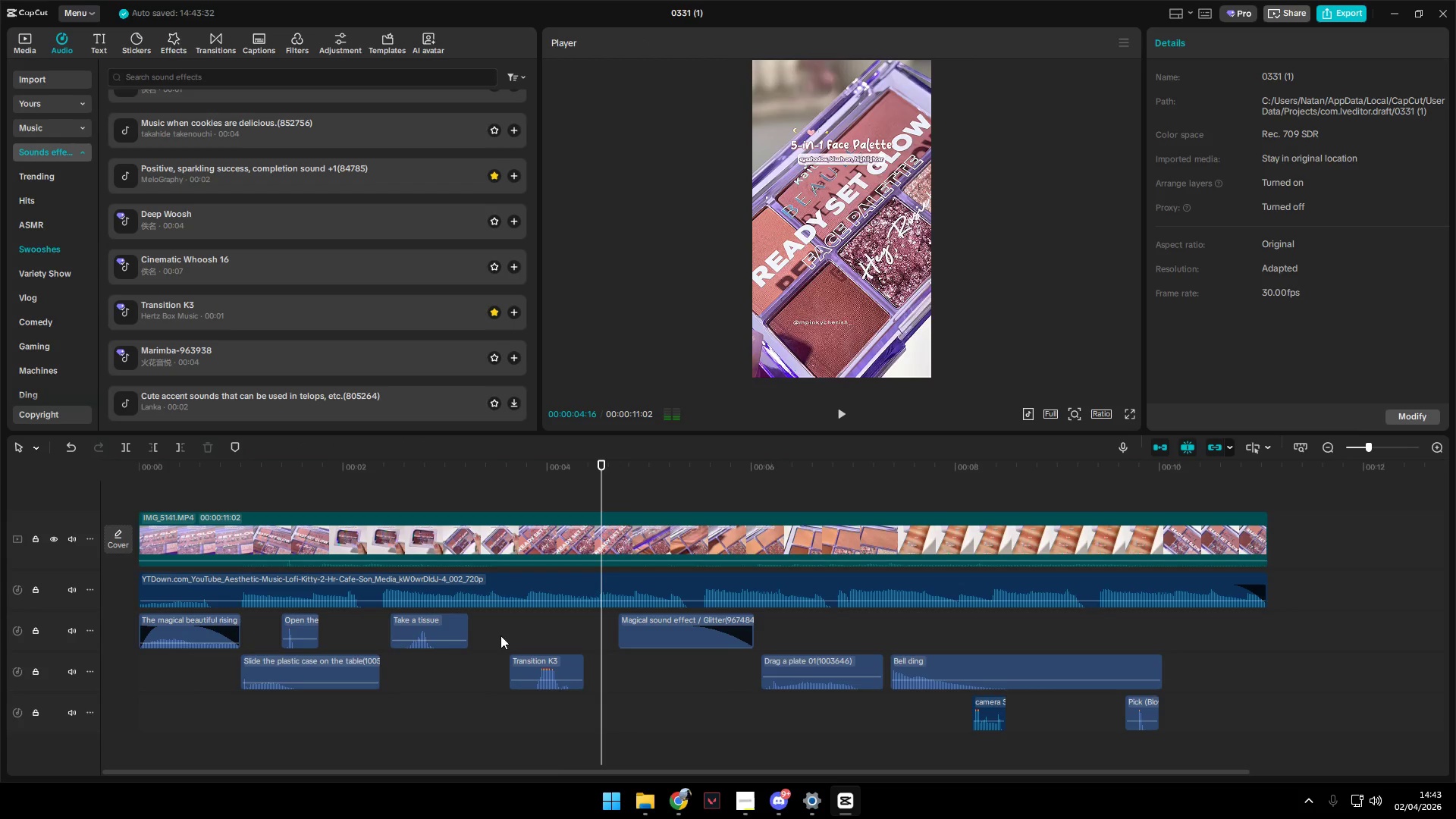 
left_click([493, 631])
 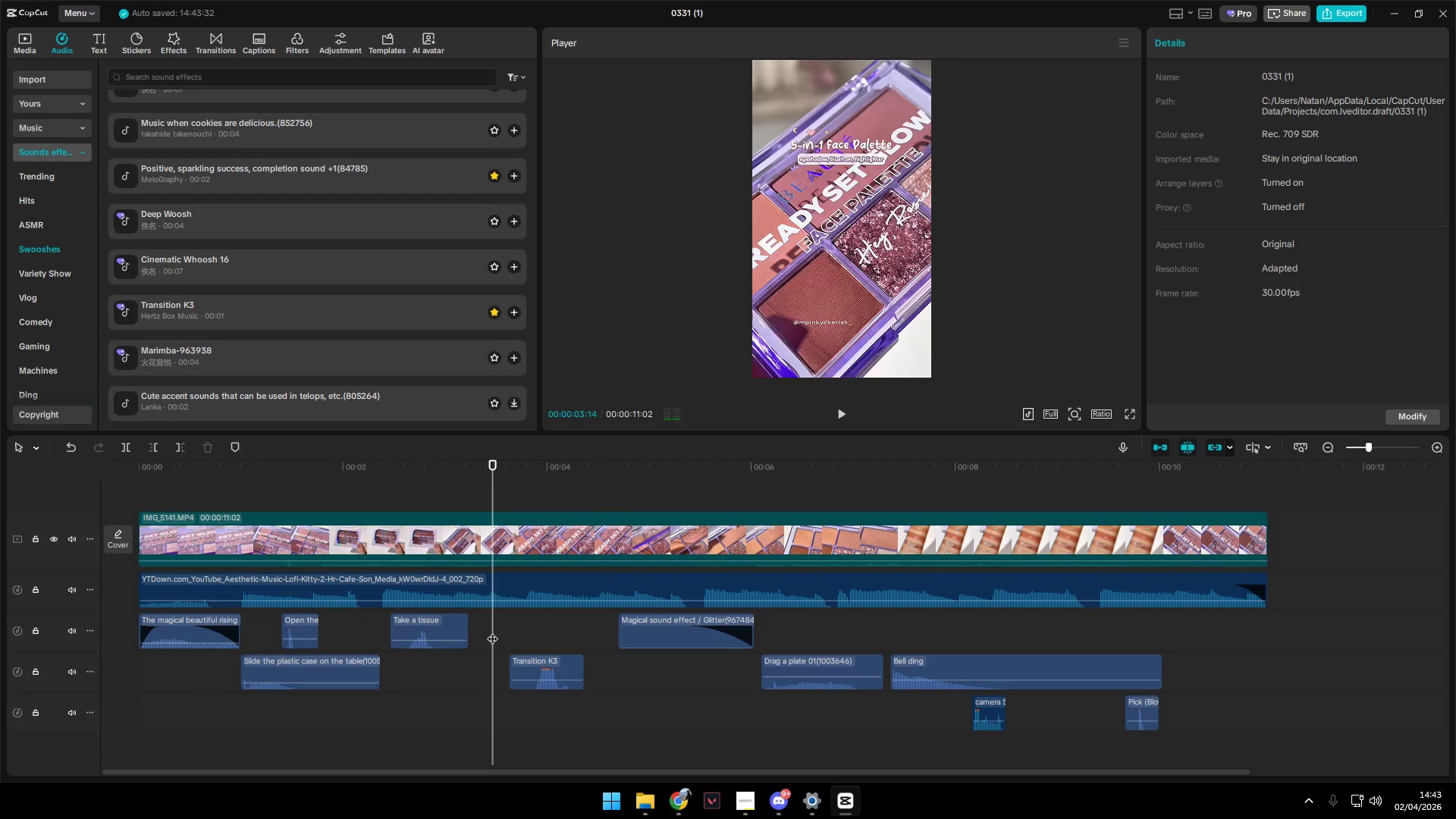 
key(Space)
 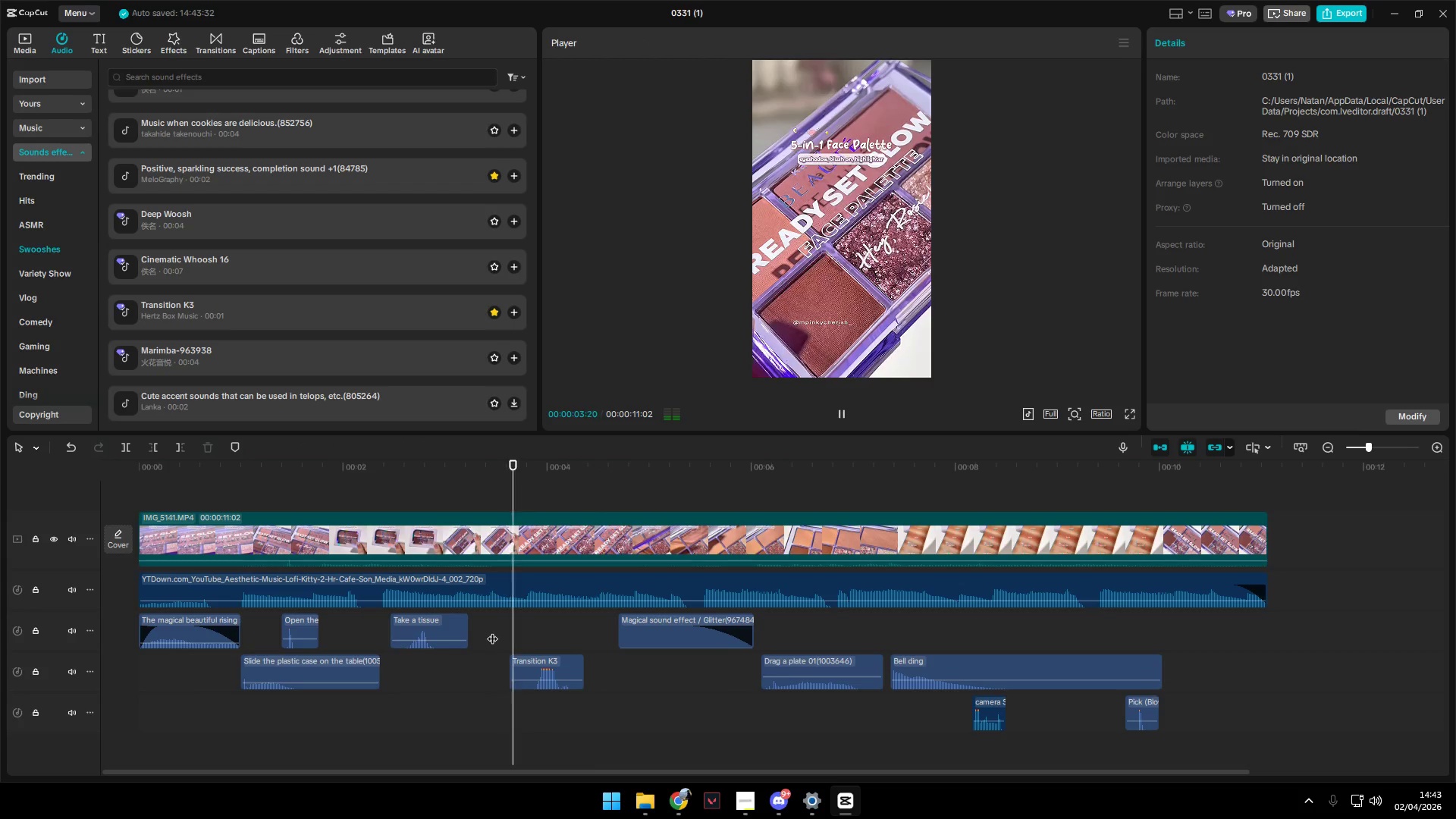 
key(Space)
 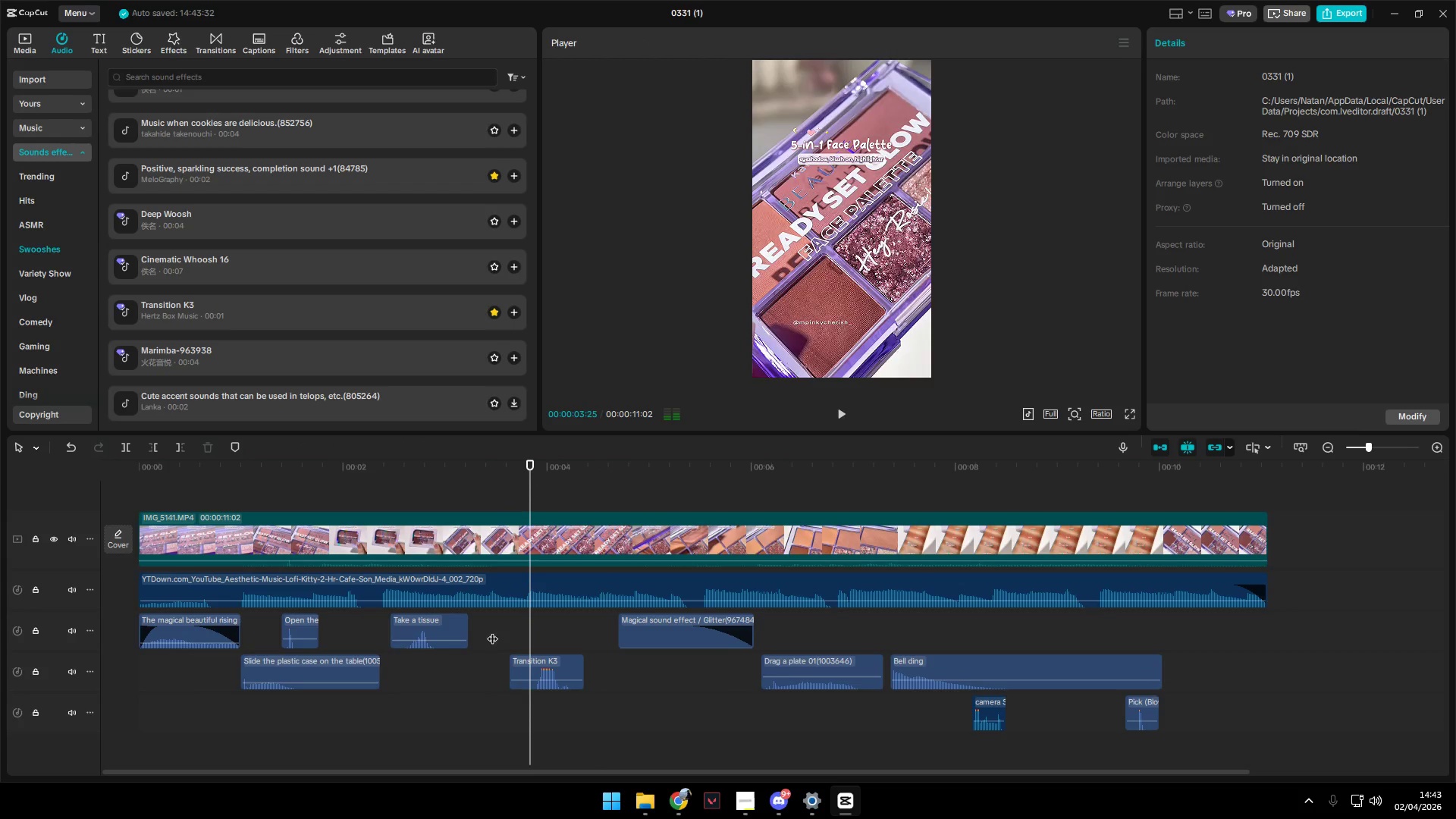 
left_click_drag(start_coordinate=[492, 631], to_coordinate=[479, 630])
 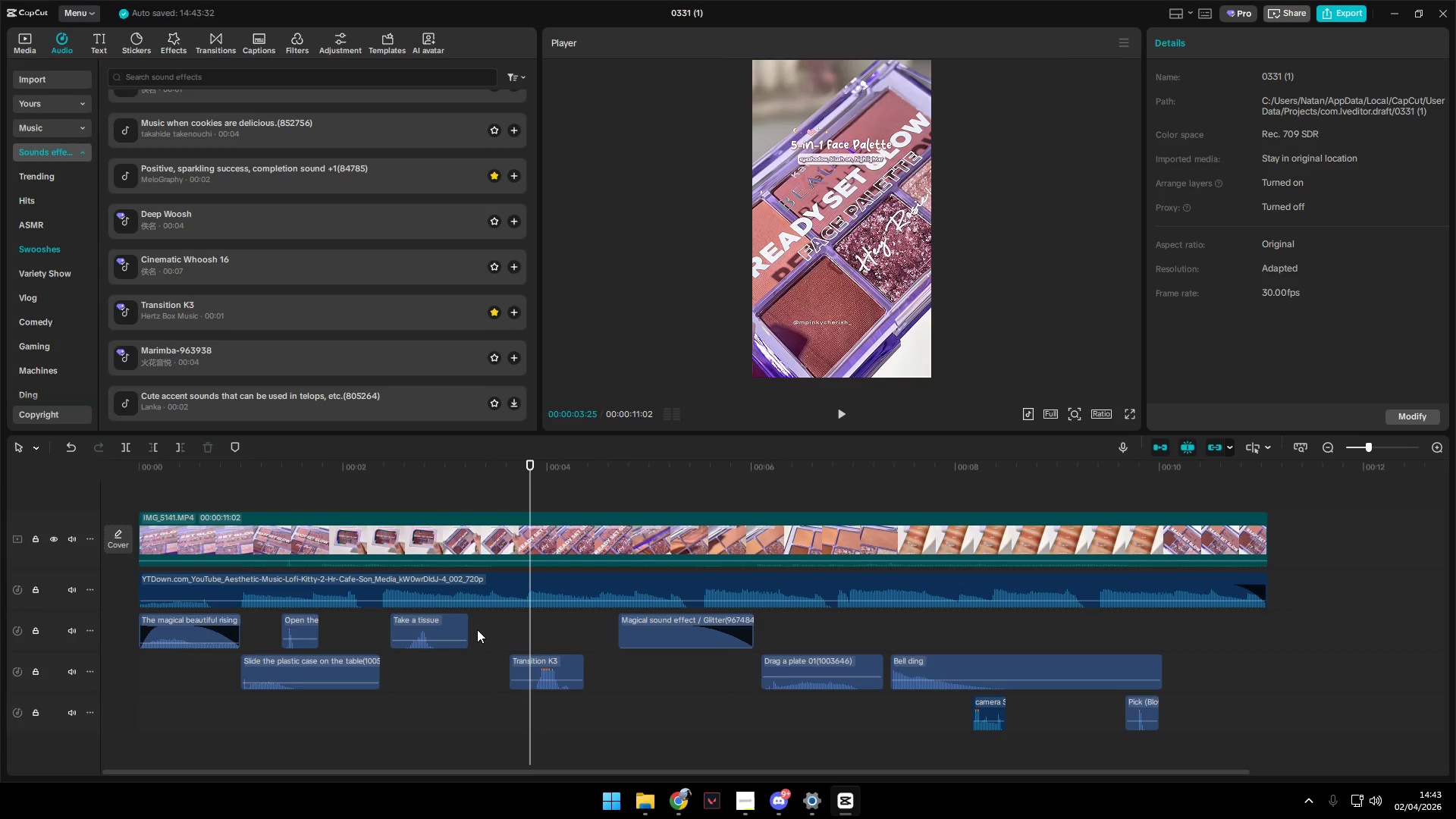 
left_click([477, 629])
 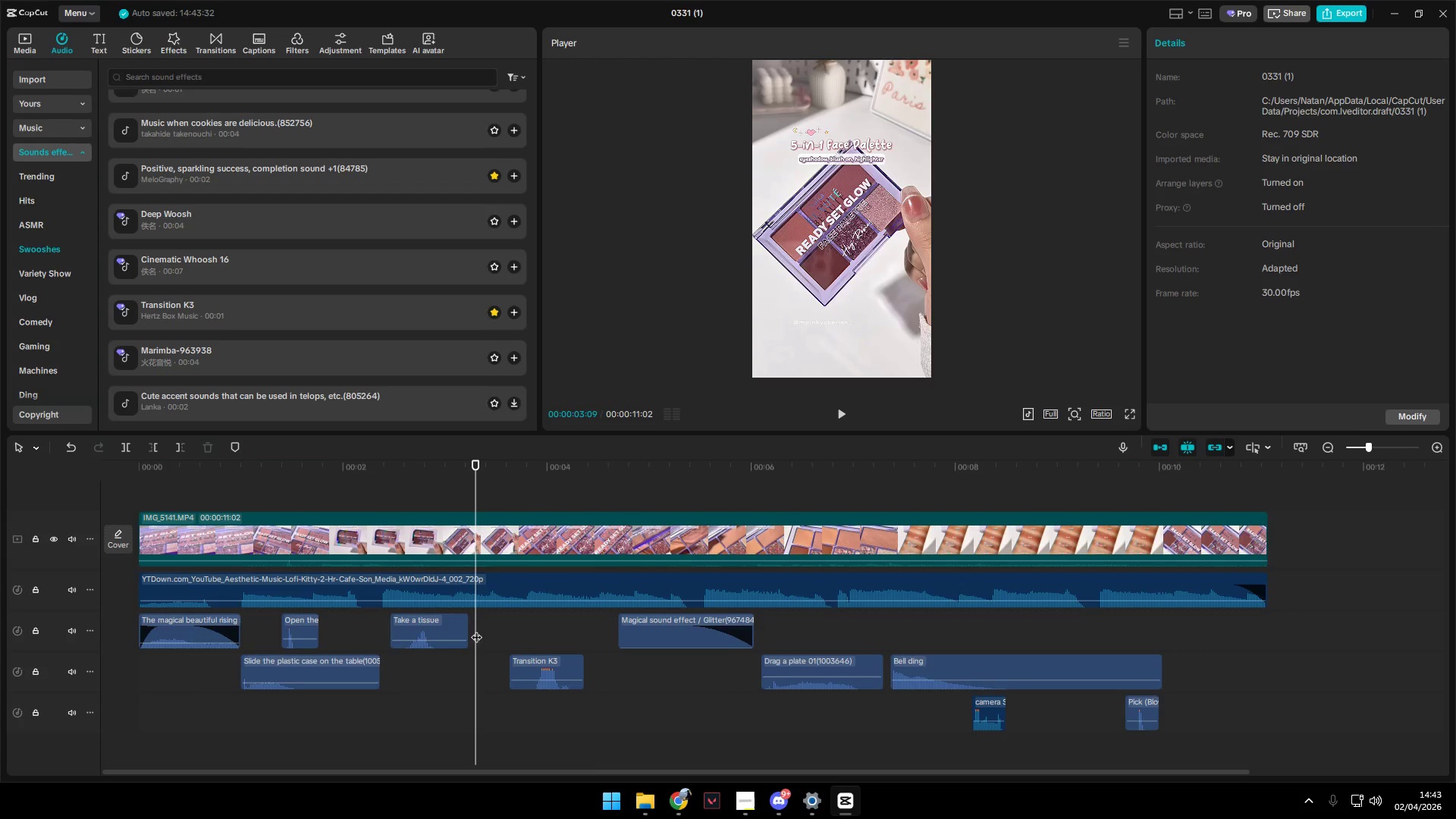 
left_click_drag(start_coordinate=[476, 629], to_coordinate=[459, 633])
 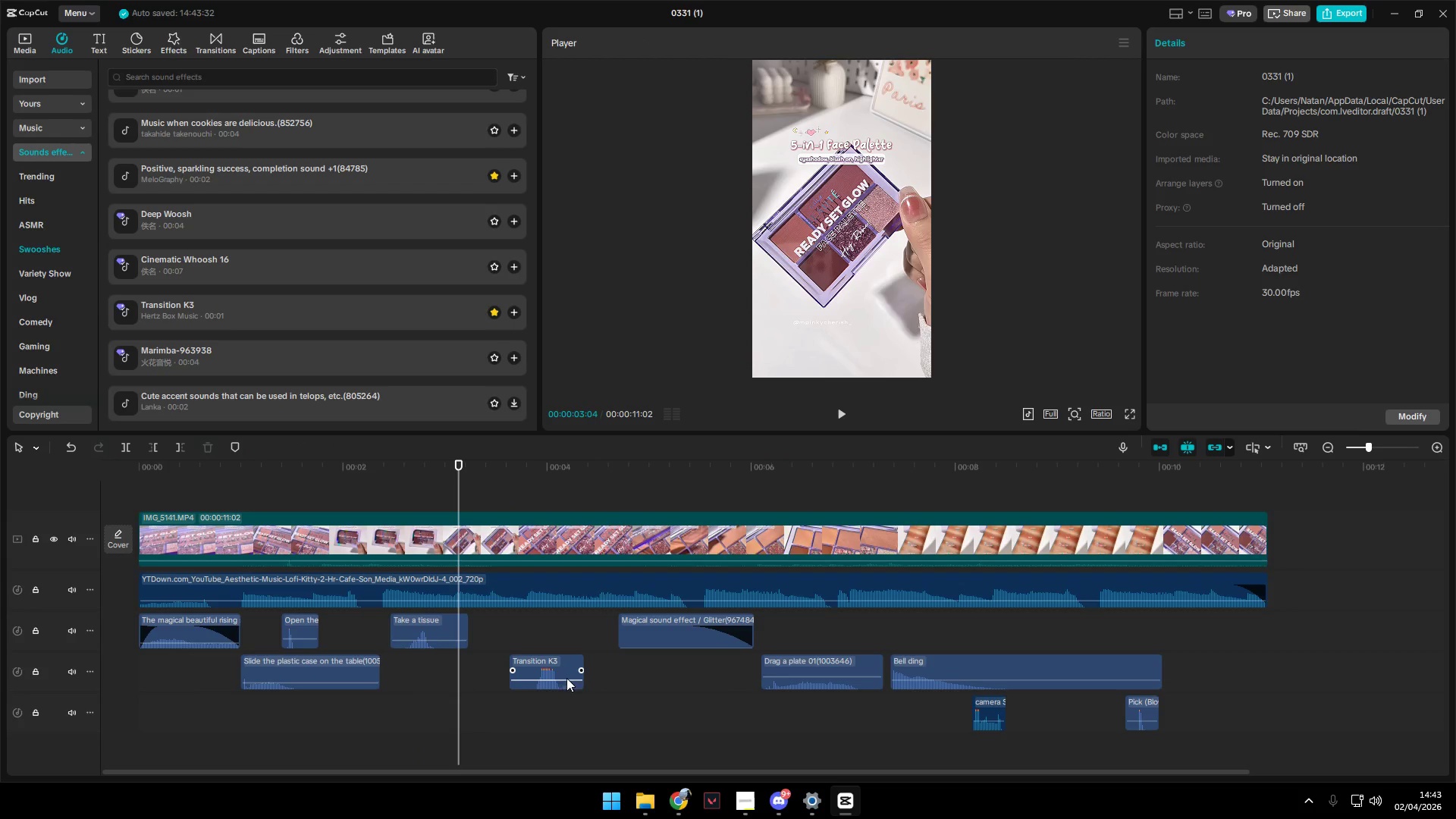 
left_click_drag(start_coordinate=[555, 662], to_coordinate=[479, 670])
 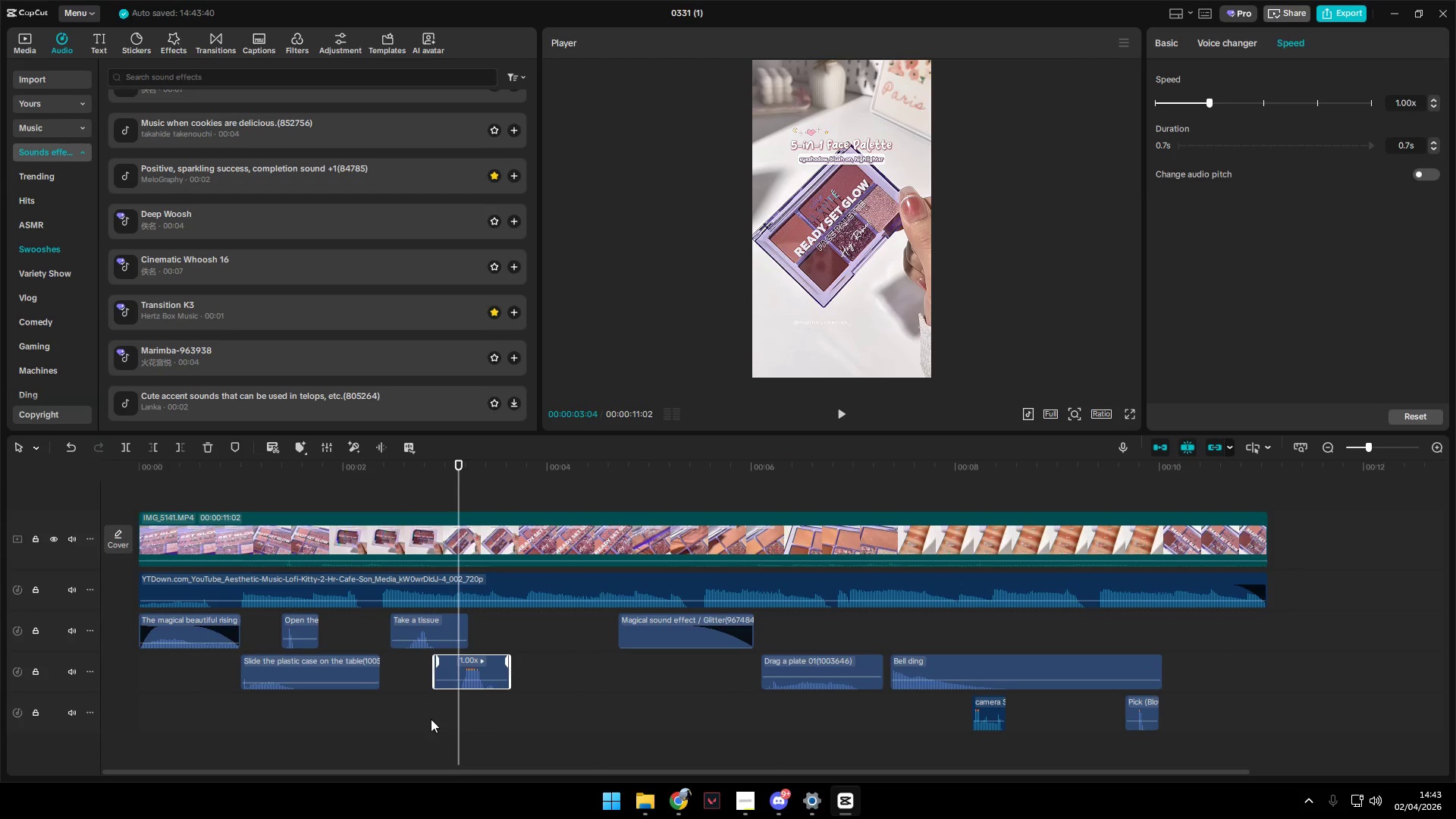 
key(Space)
 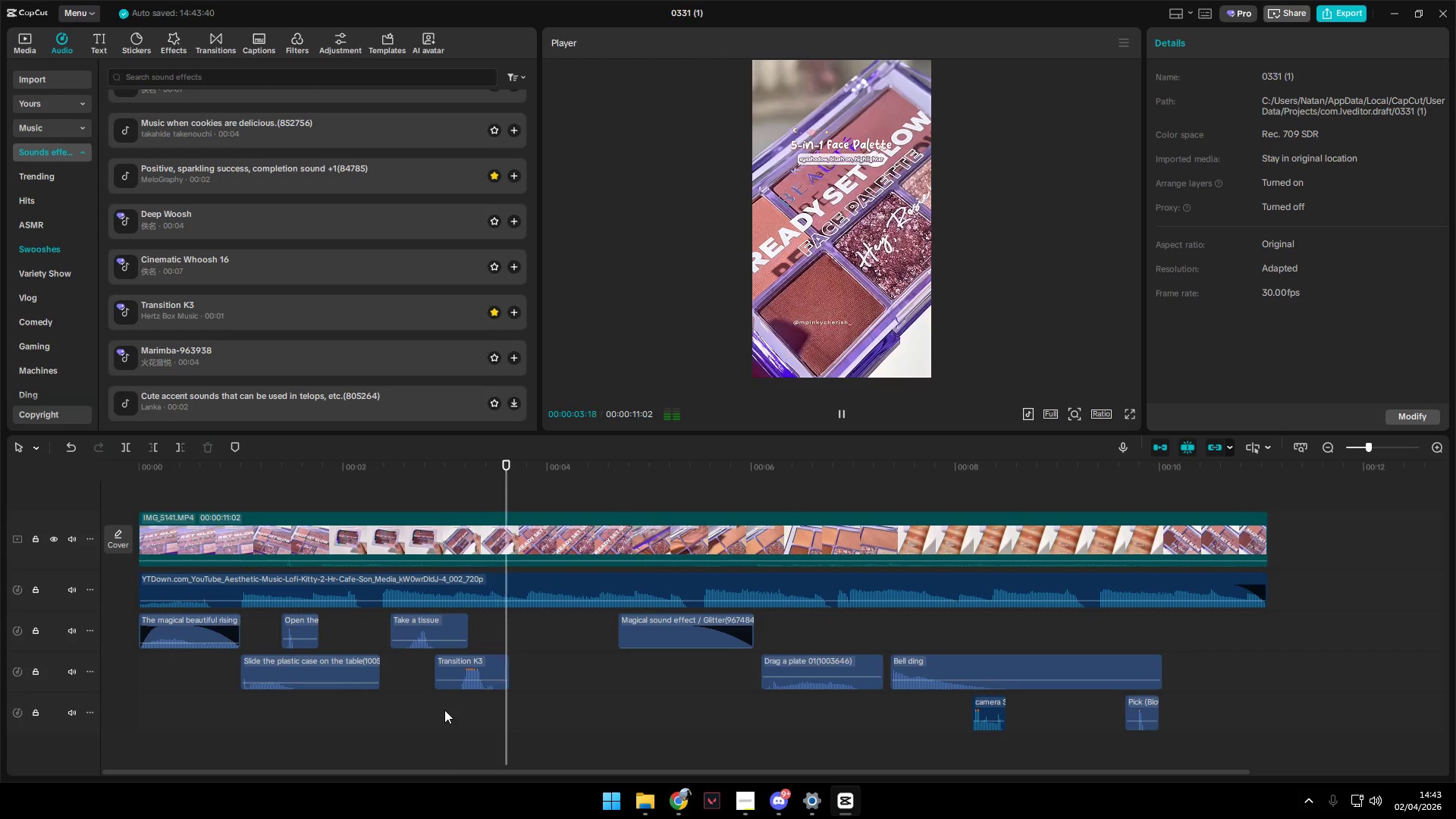 
key(Space)
 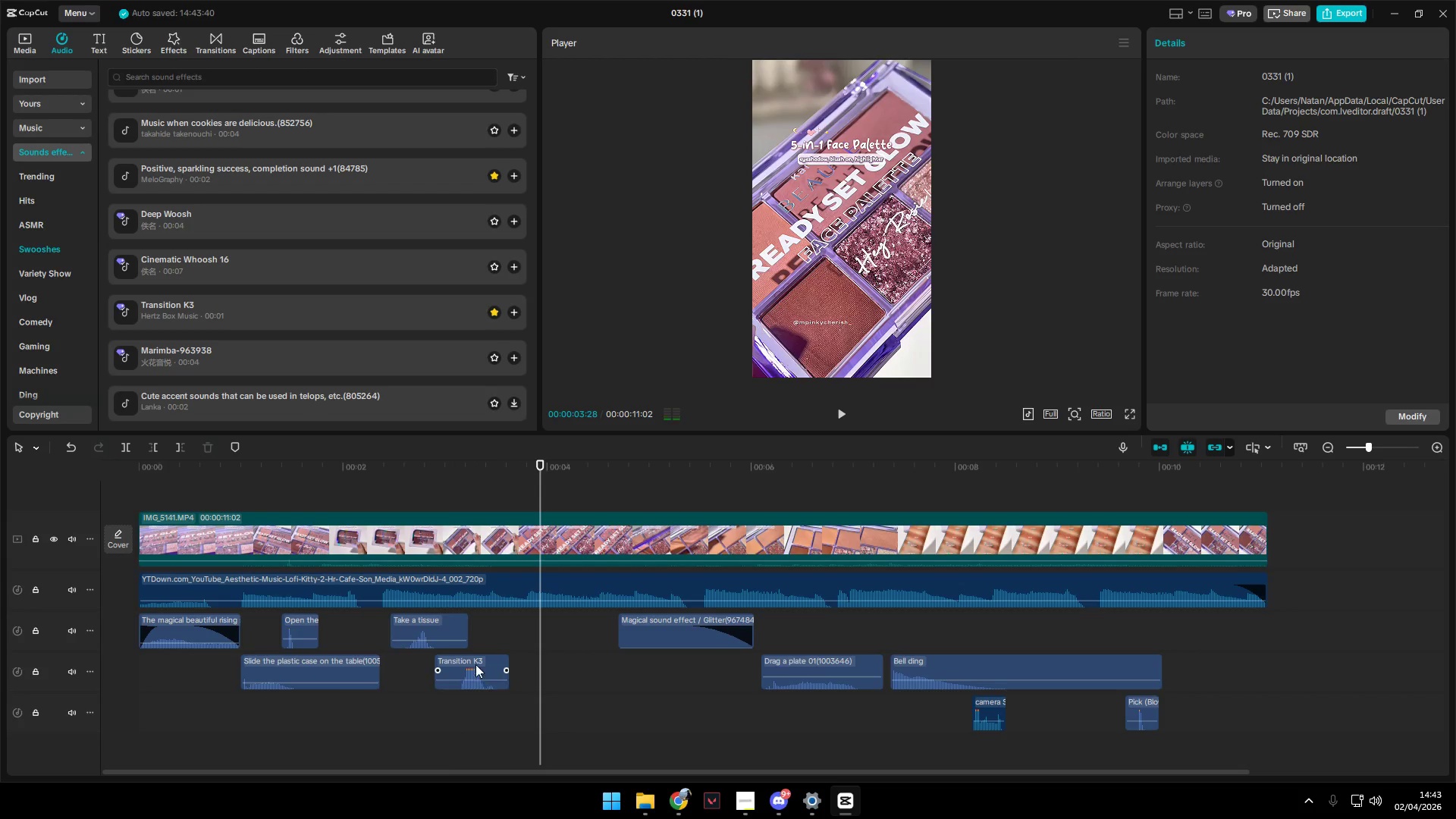 
left_click_drag(start_coordinate=[475, 664], to_coordinate=[484, 664])
 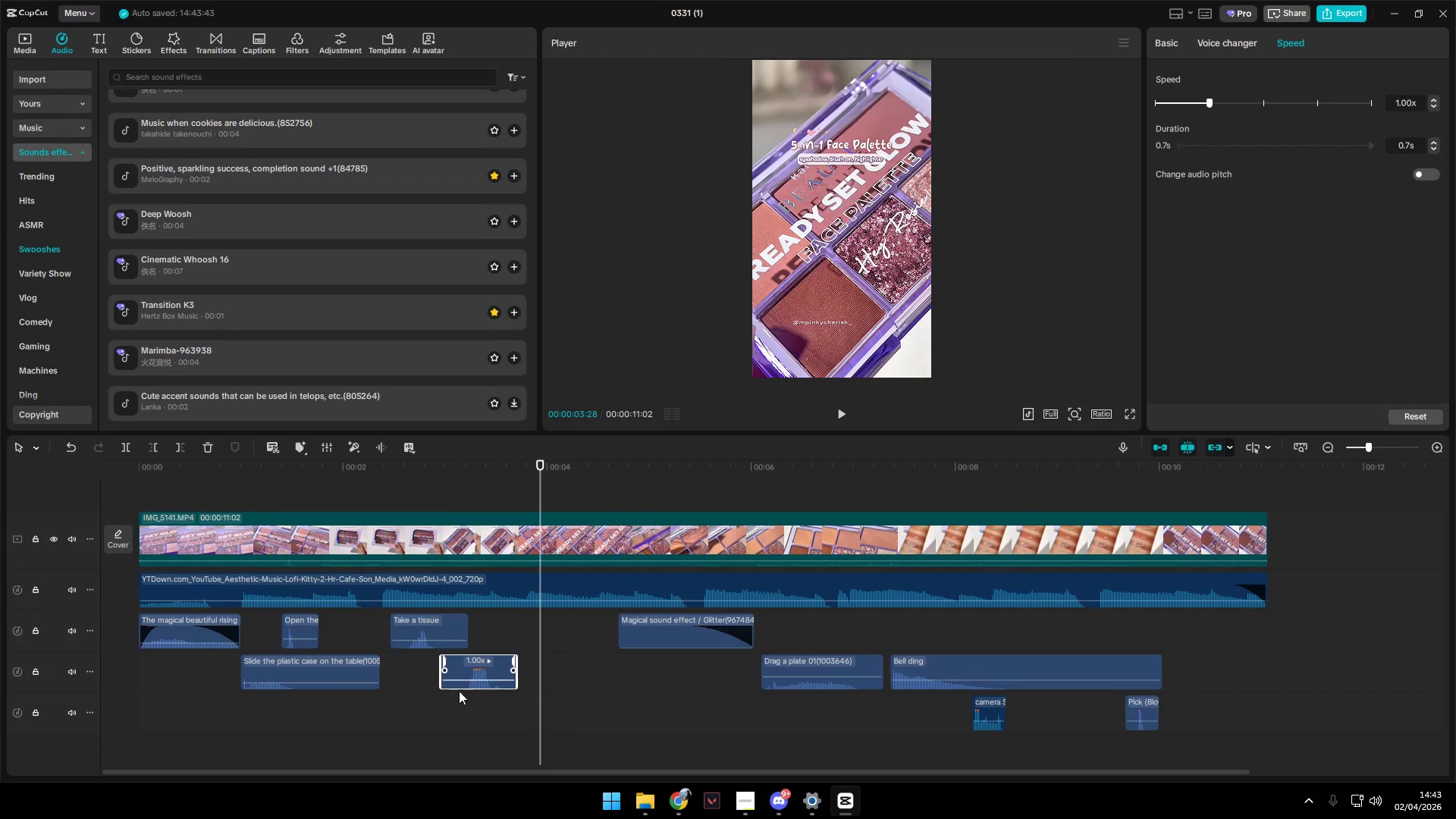 
left_click([442, 704])
 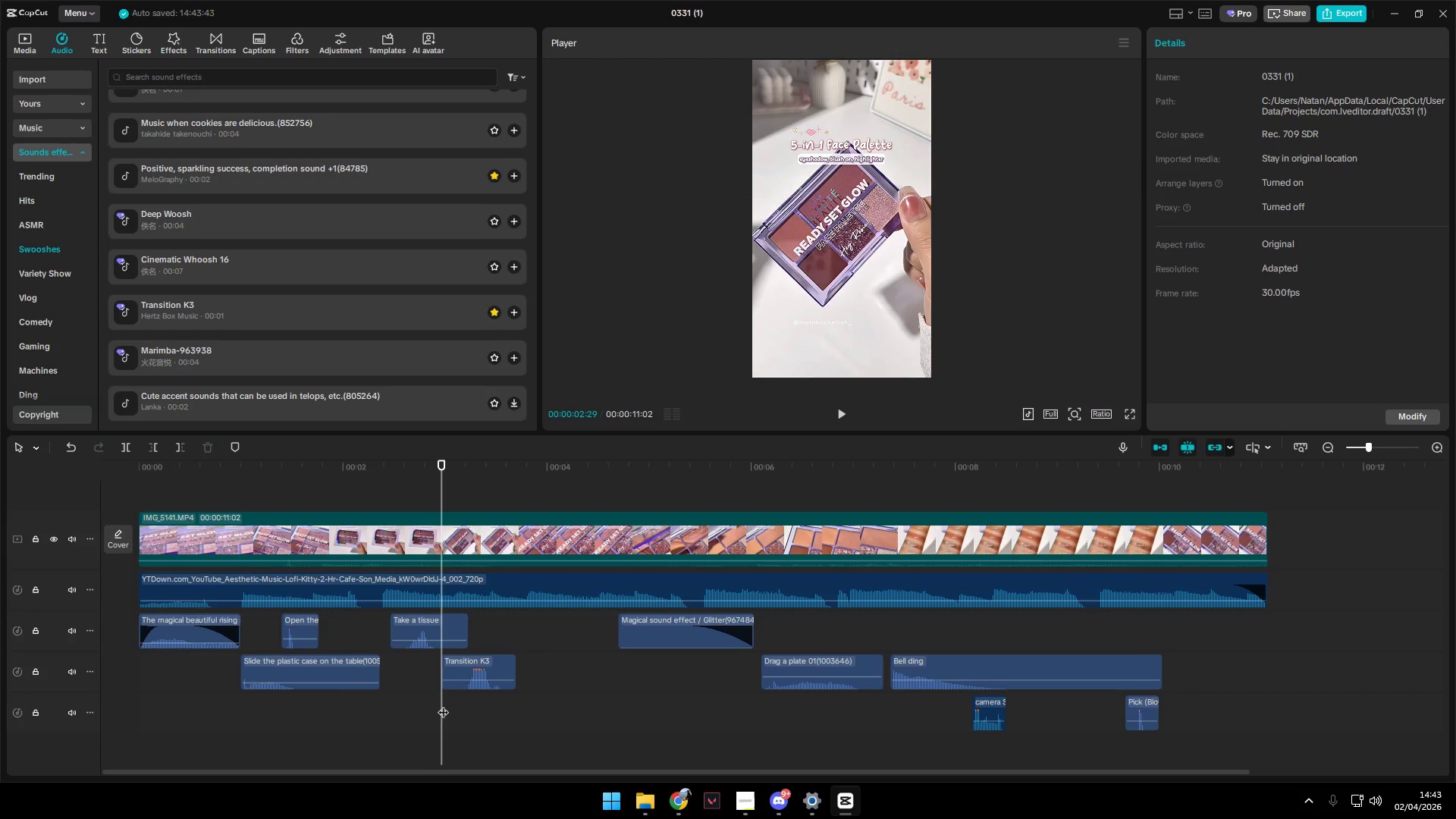 
key(Space)
 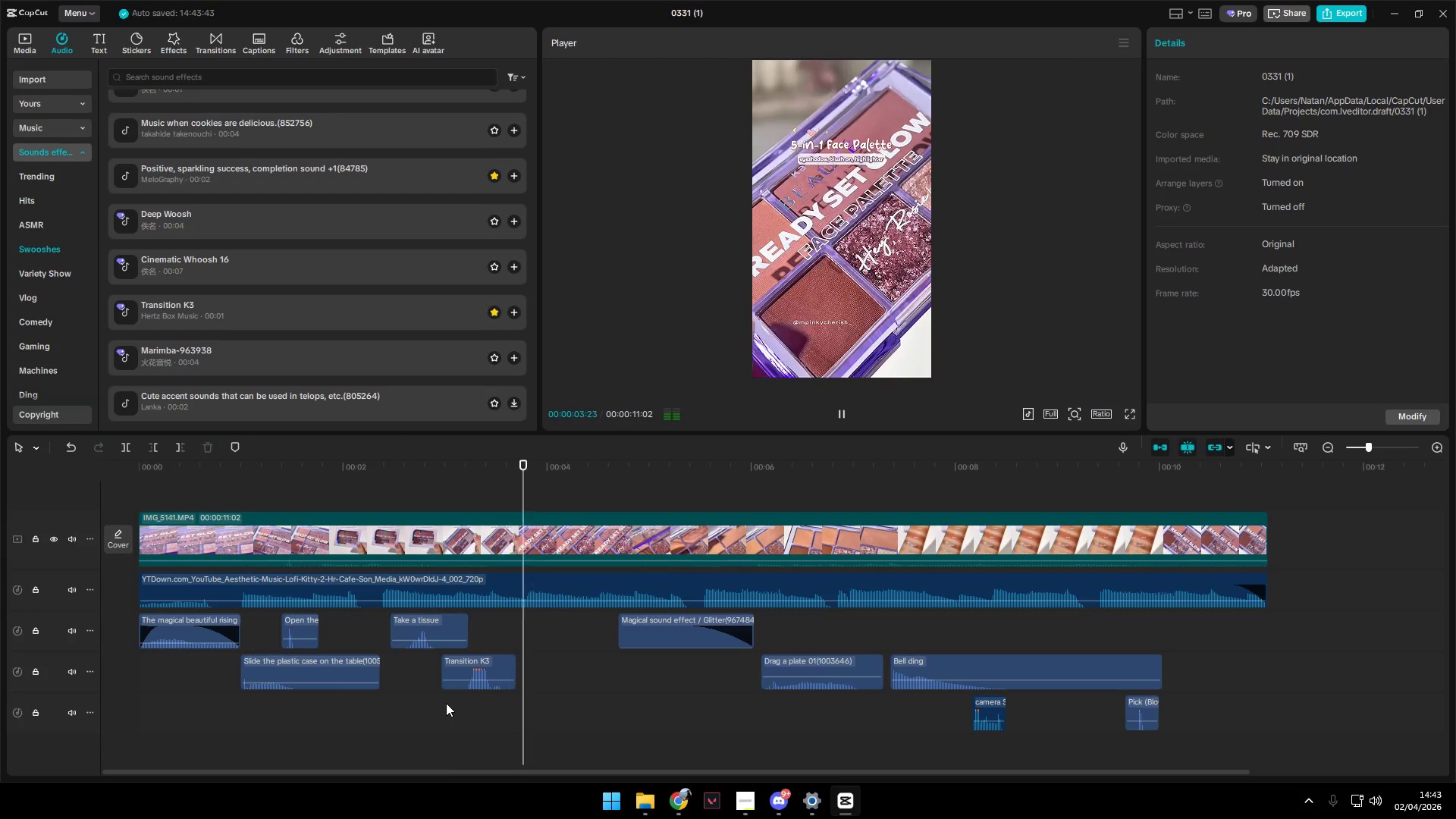 
key(Space)
 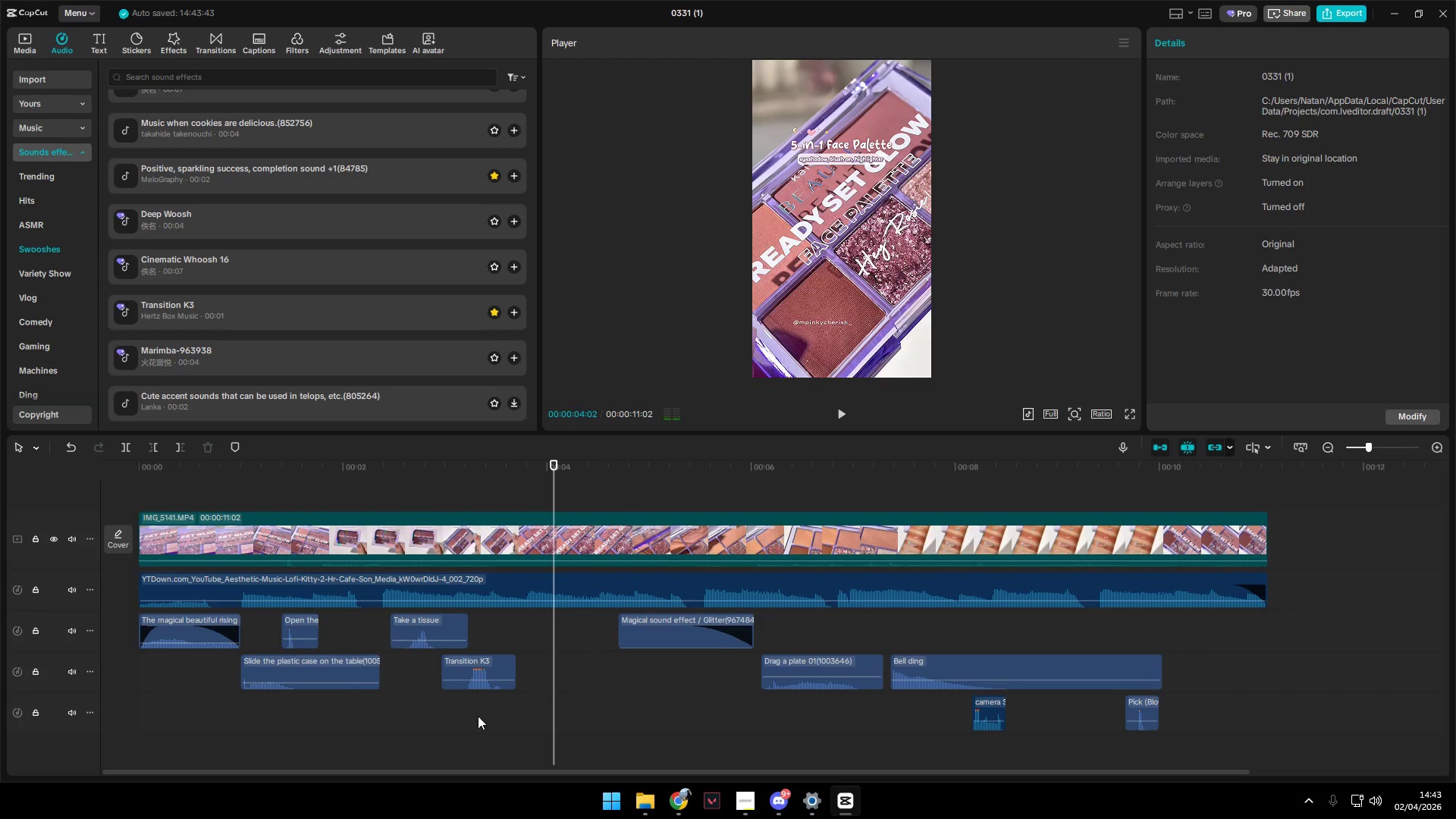 
hold_key(key=ControlLeft, duration=0.55)
 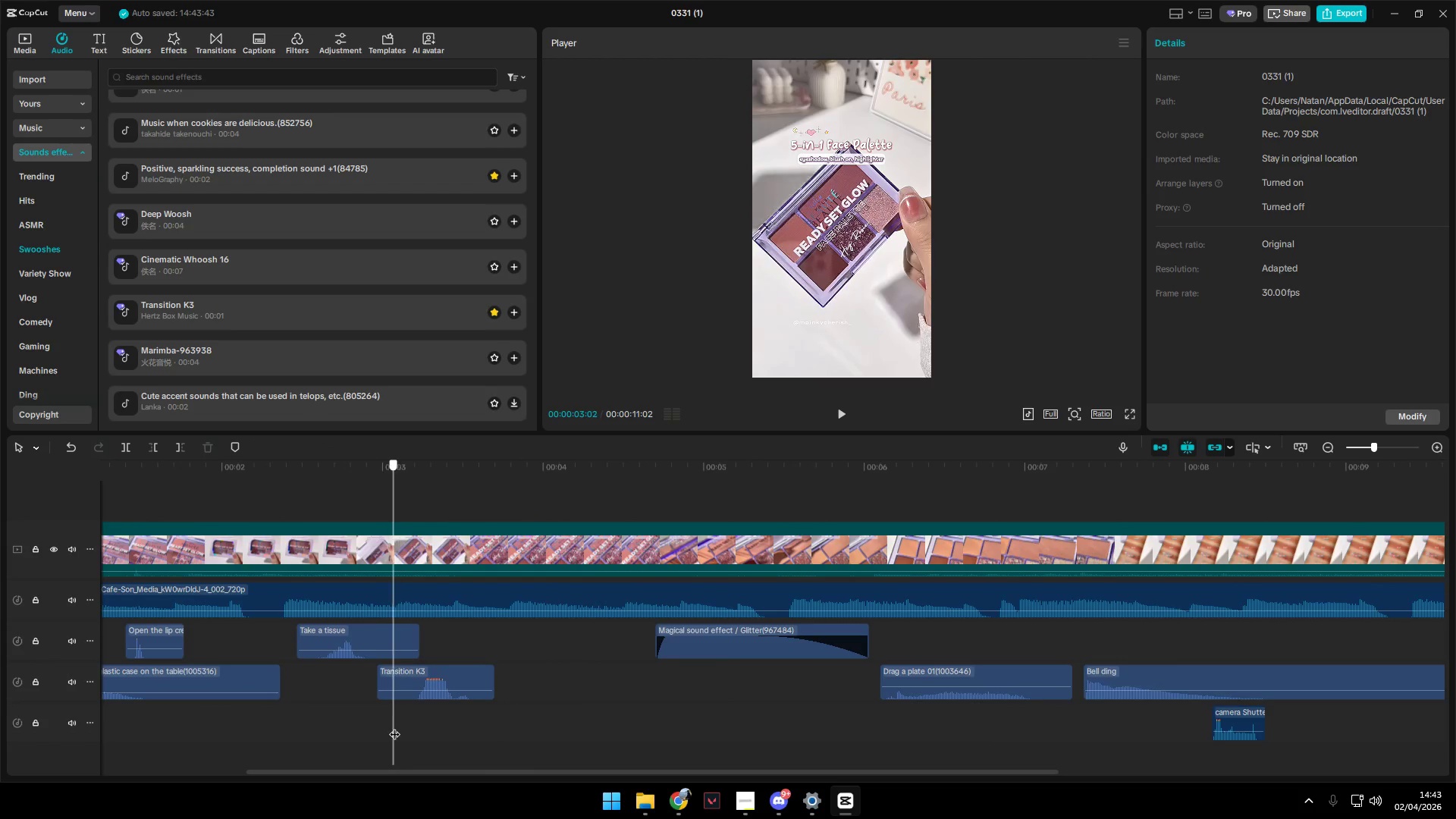 
hold_key(key=ControlLeft, duration=13.89)
 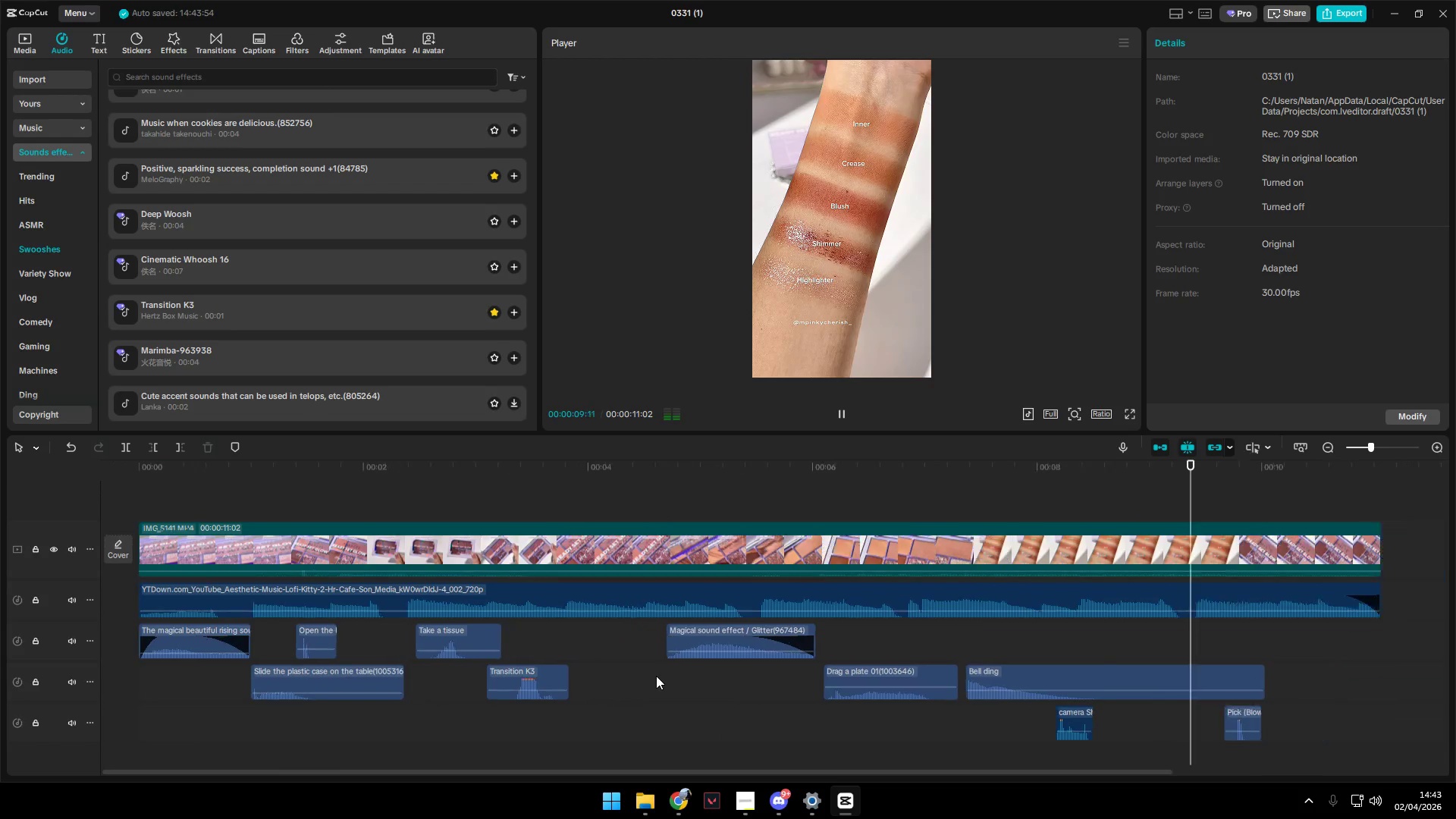 
scroll: coordinate [511, 733], scroll_direction: up, amount: 9.0
 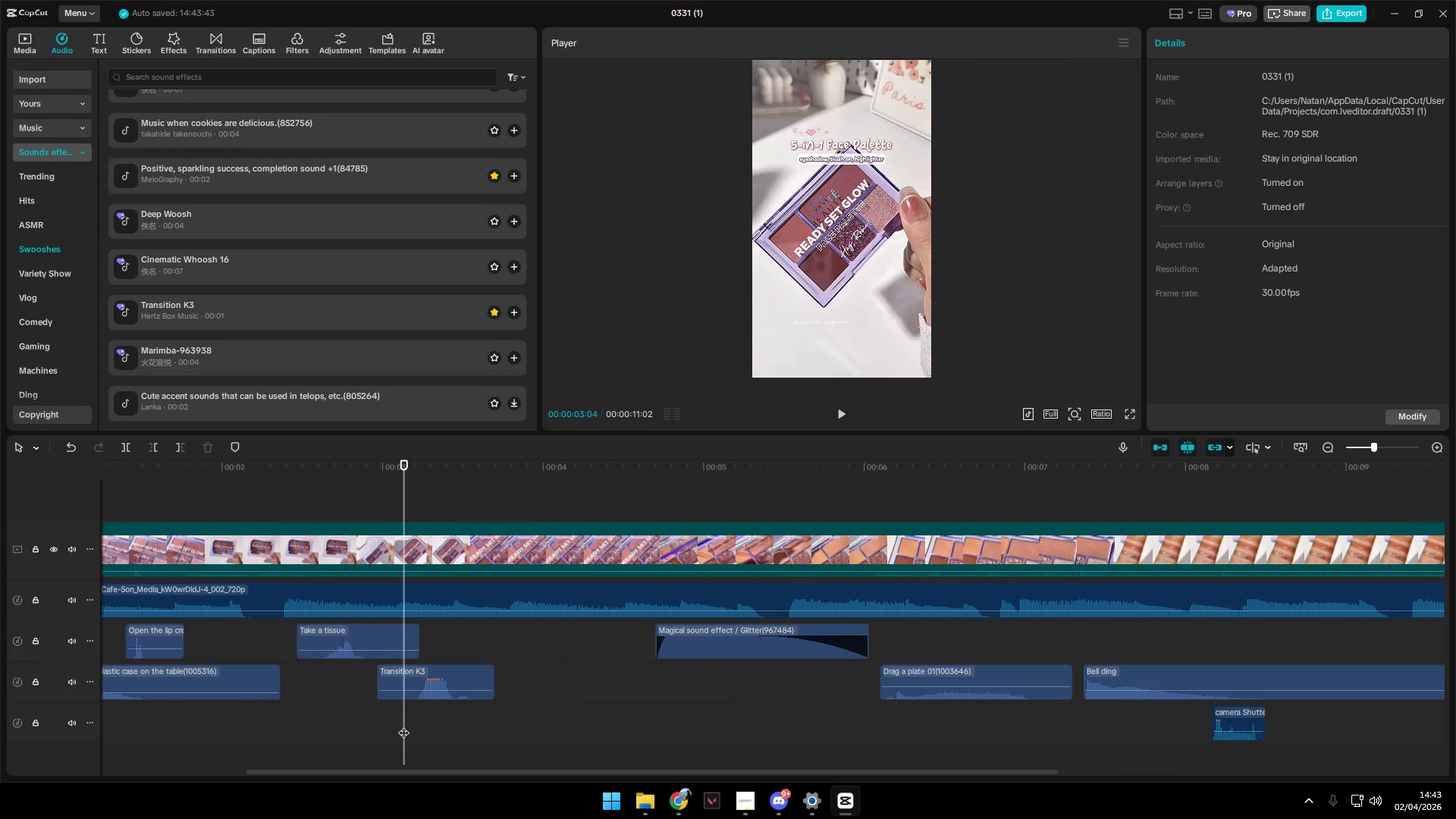 
left_click_drag(start_coordinate=[403, 725], to_coordinate=[457, 732])
 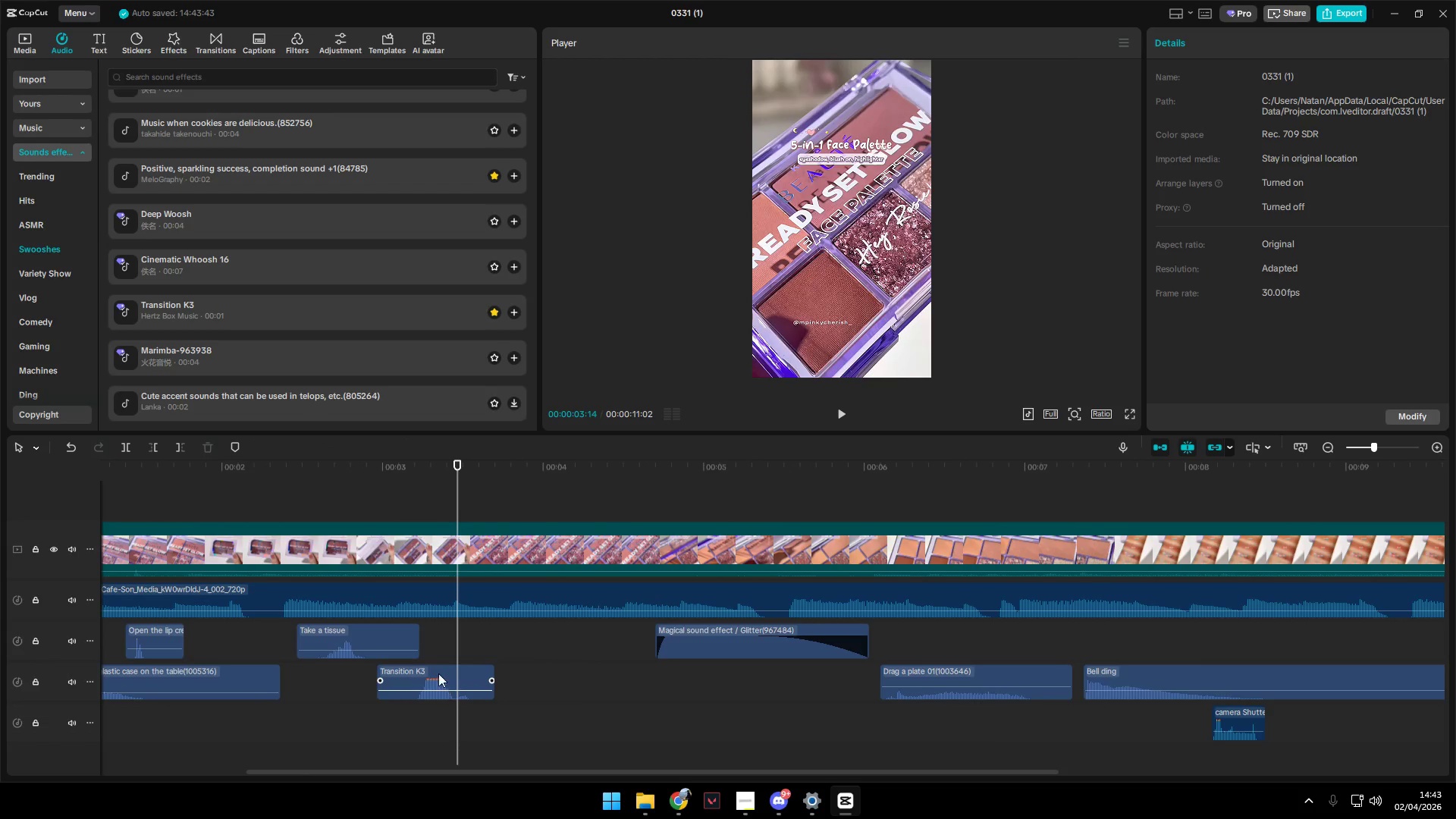 
left_click_drag(start_coordinate=[436, 667], to_coordinate=[460, 667])
 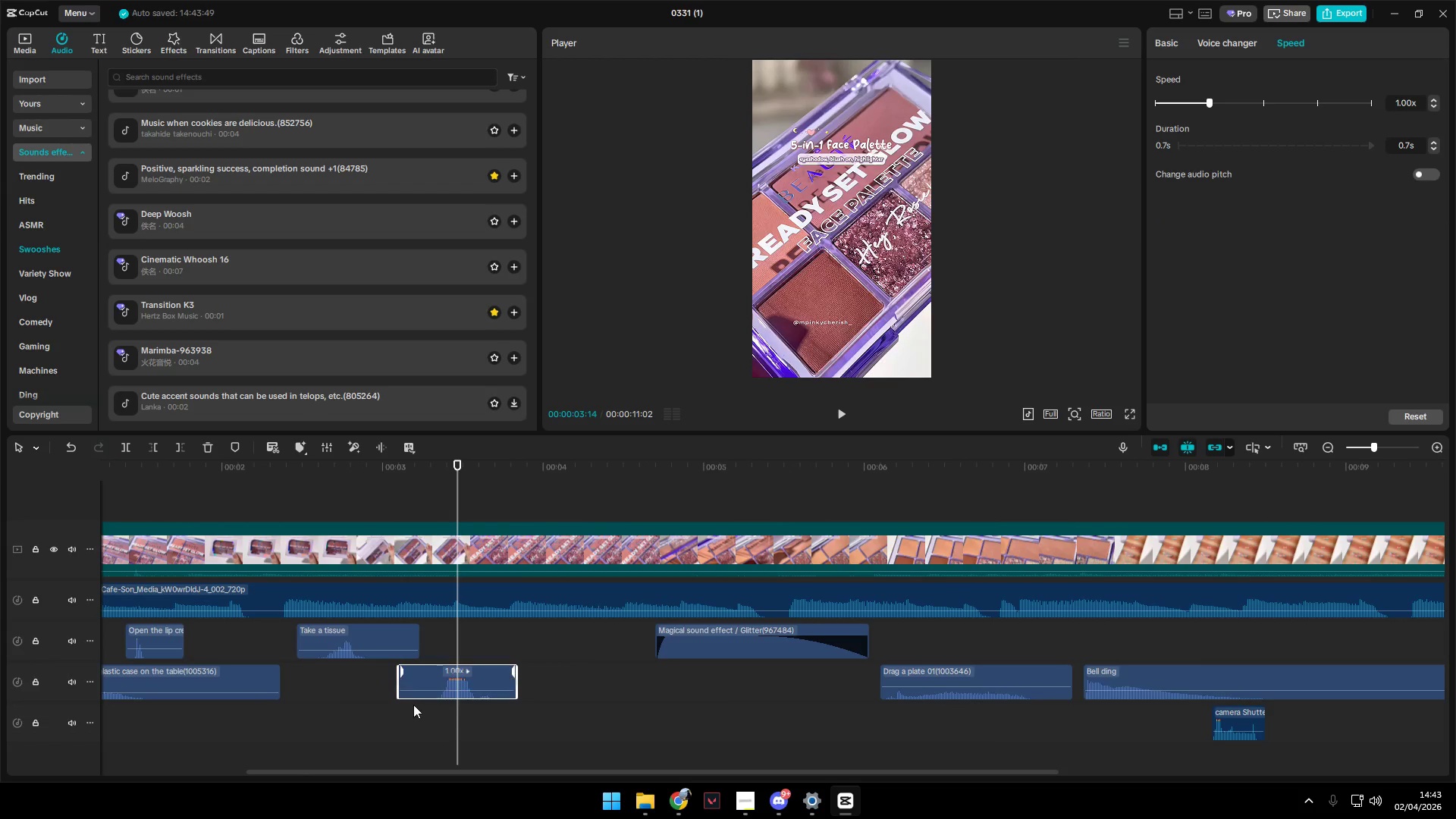 
left_click([401, 708])
 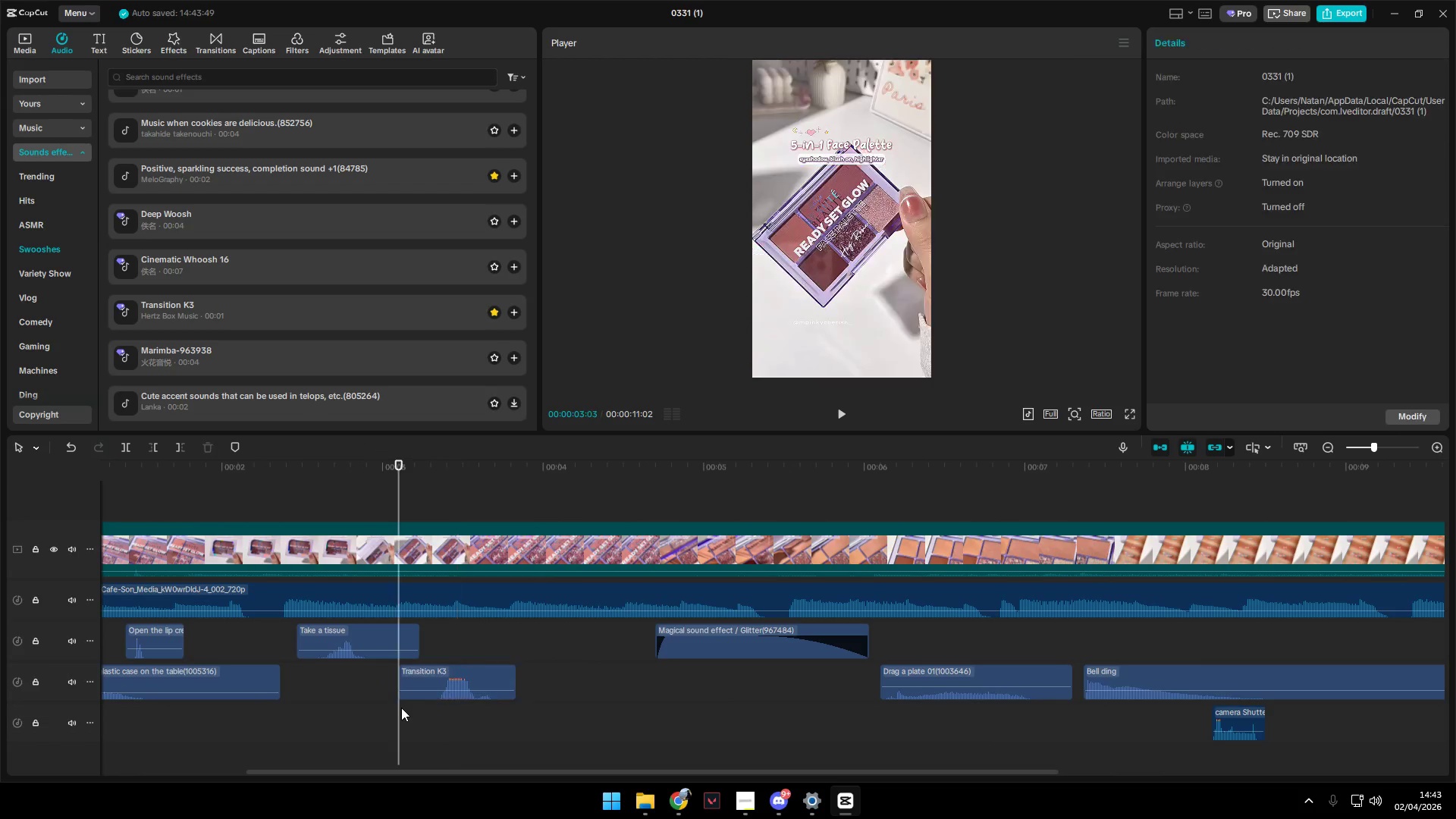 
key(Space)
 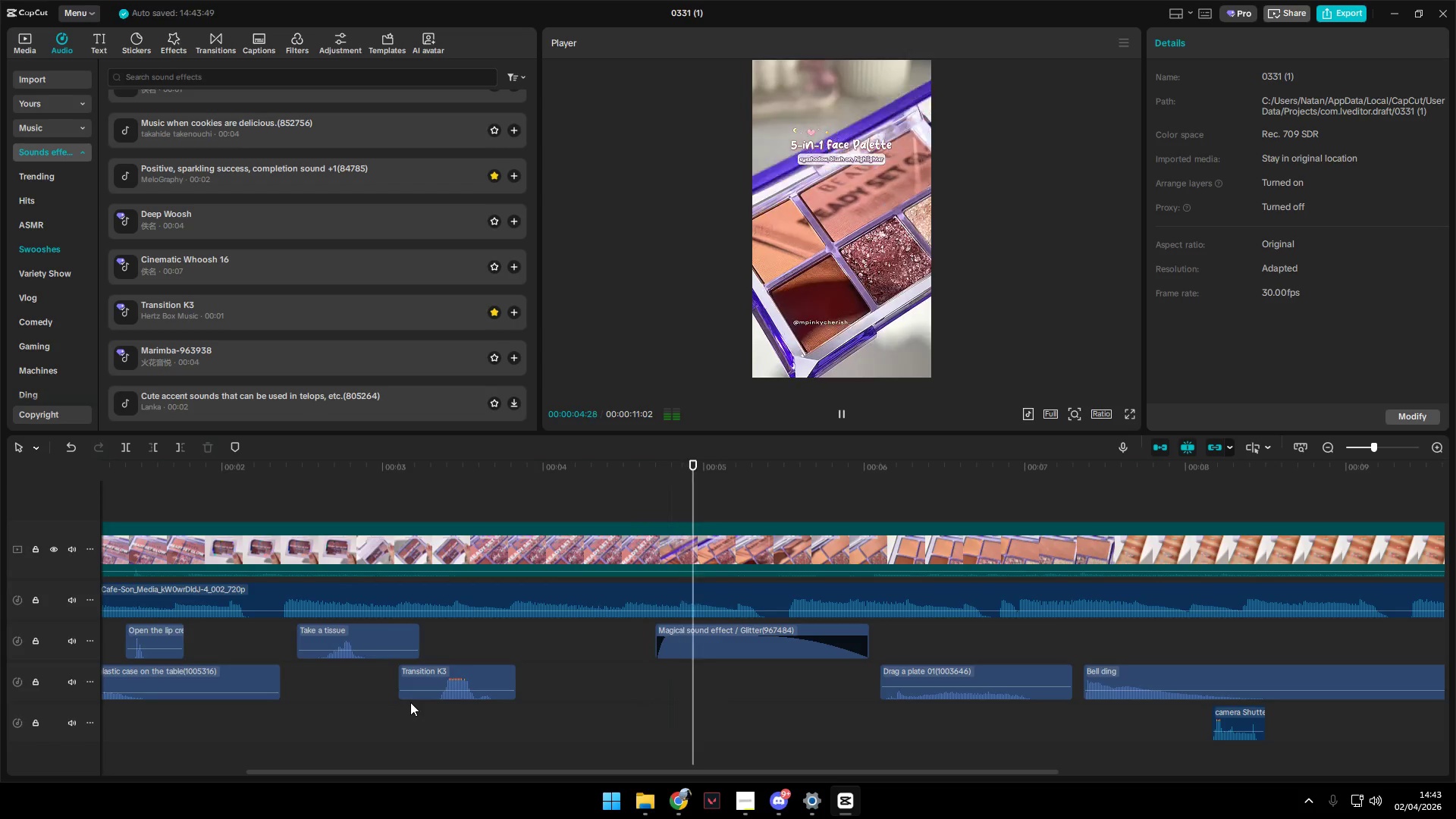 
key(Space)
 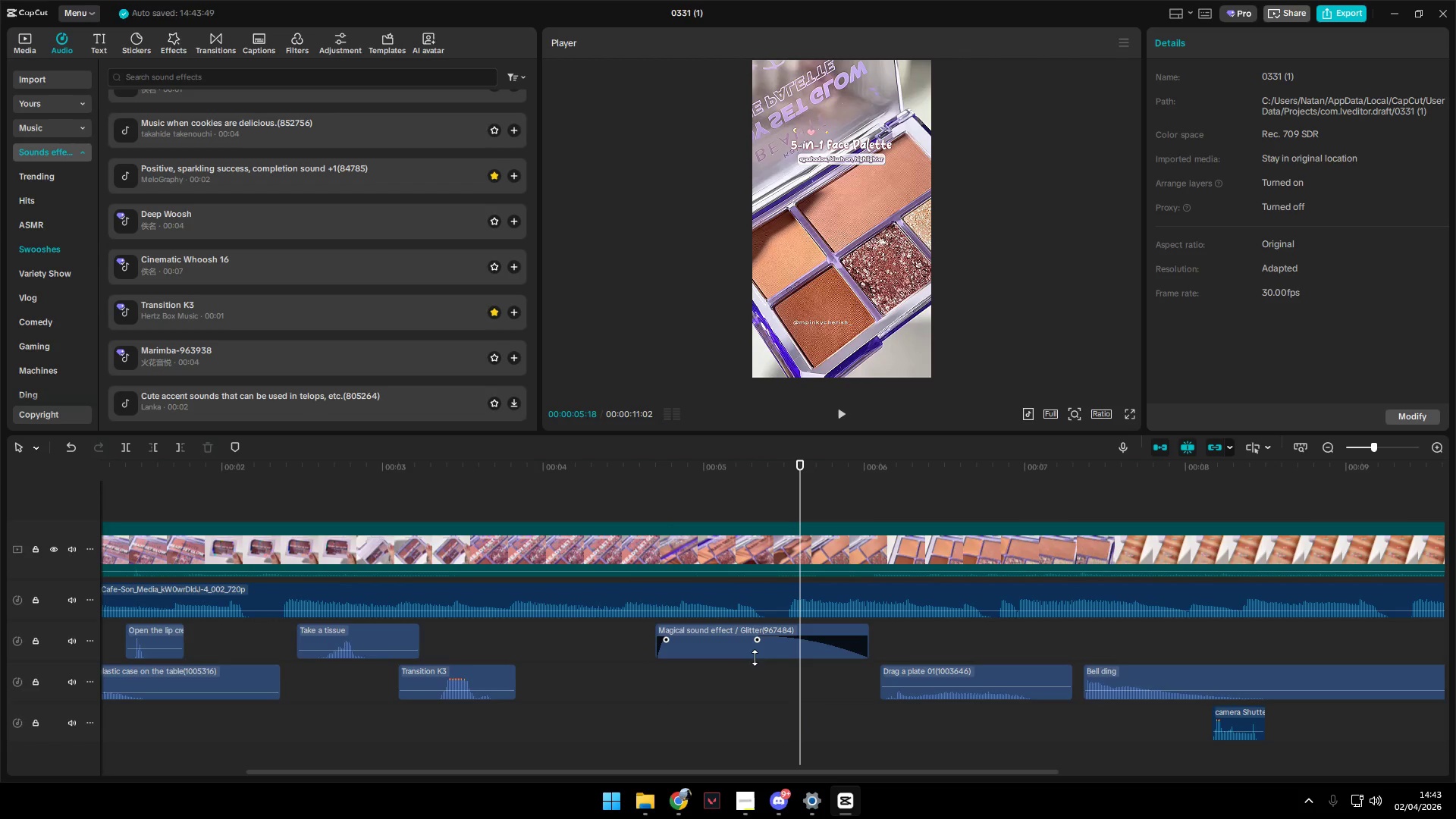 
left_click_drag(start_coordinate=[755, 658], to_coordinate=[757, 651])
 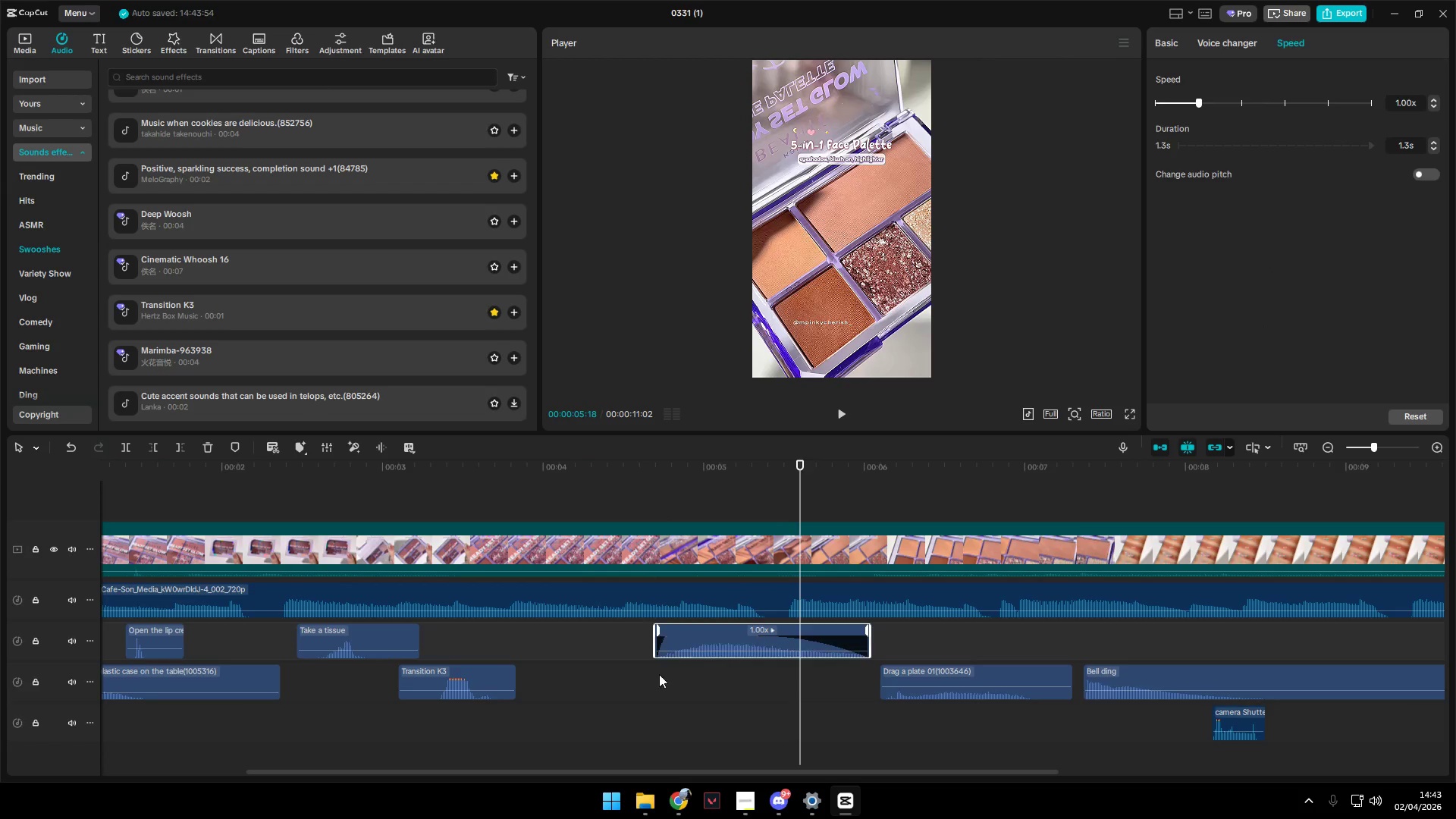 
left_click([640, 676])
 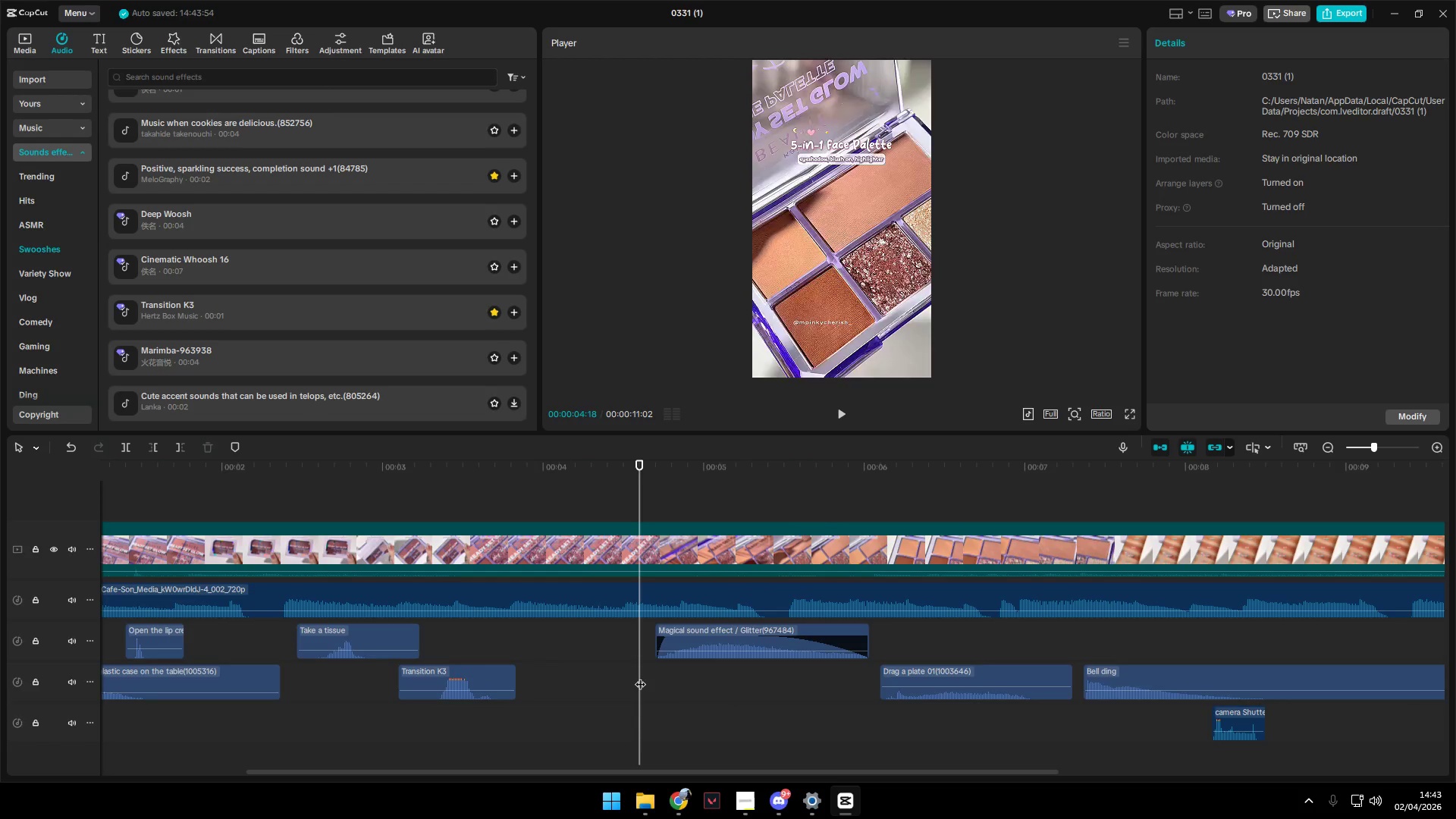 
key(Space)
 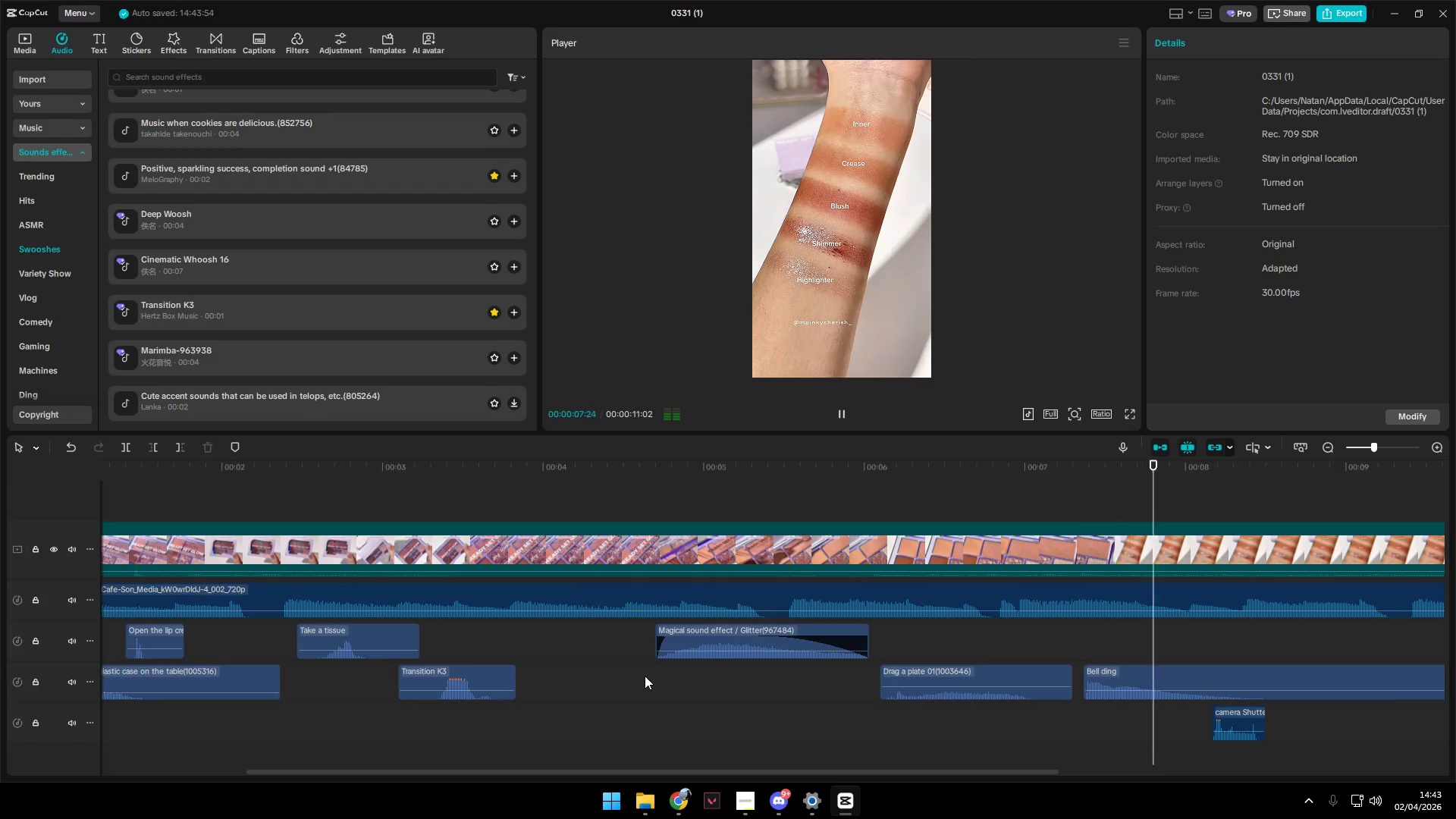 
hold_key(key=ControlLeft, duration=1.16)
scroll: coordinate [656, 676], scroll_direction: down, amount: 8.0
 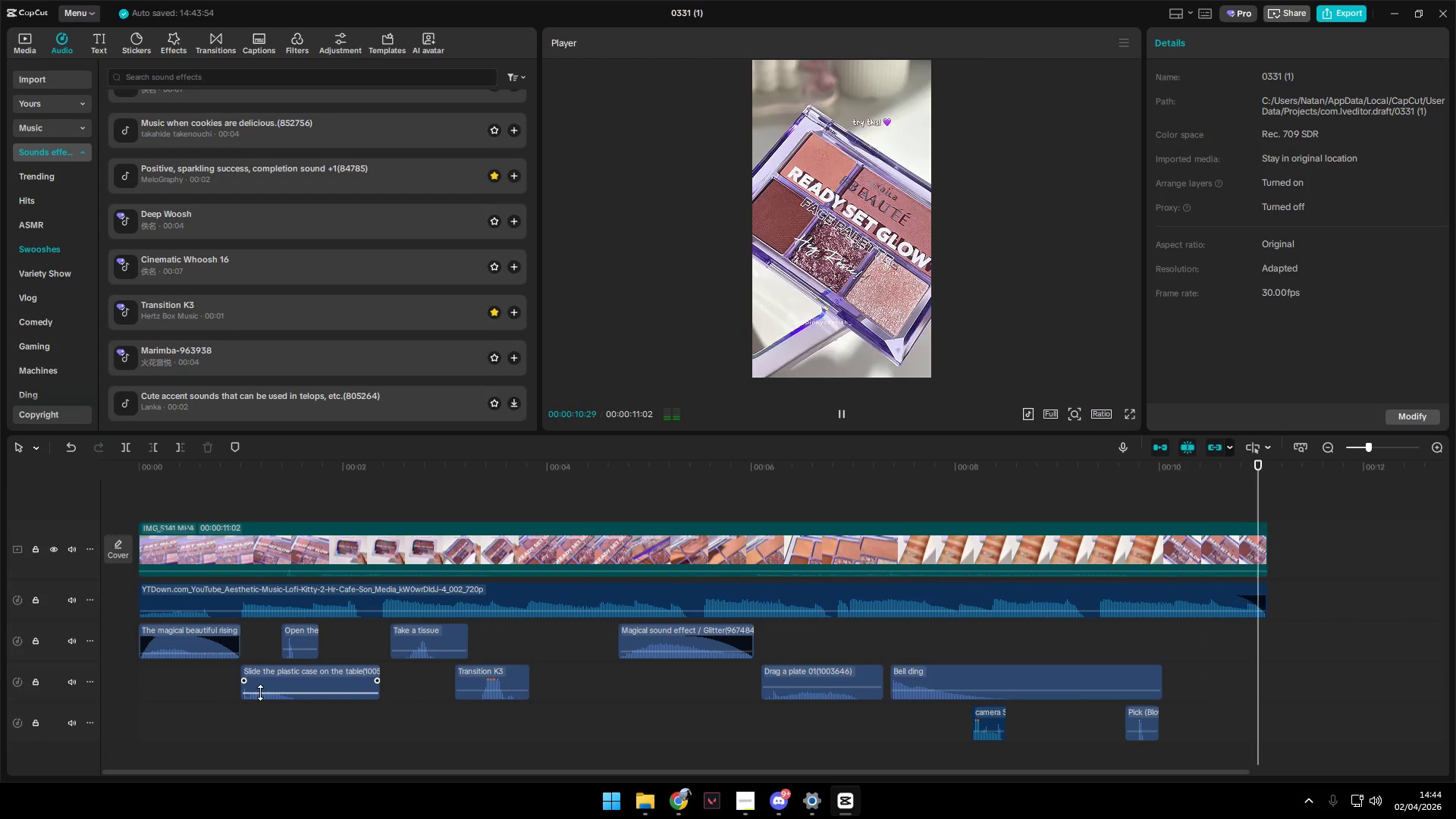 
key(Space)
 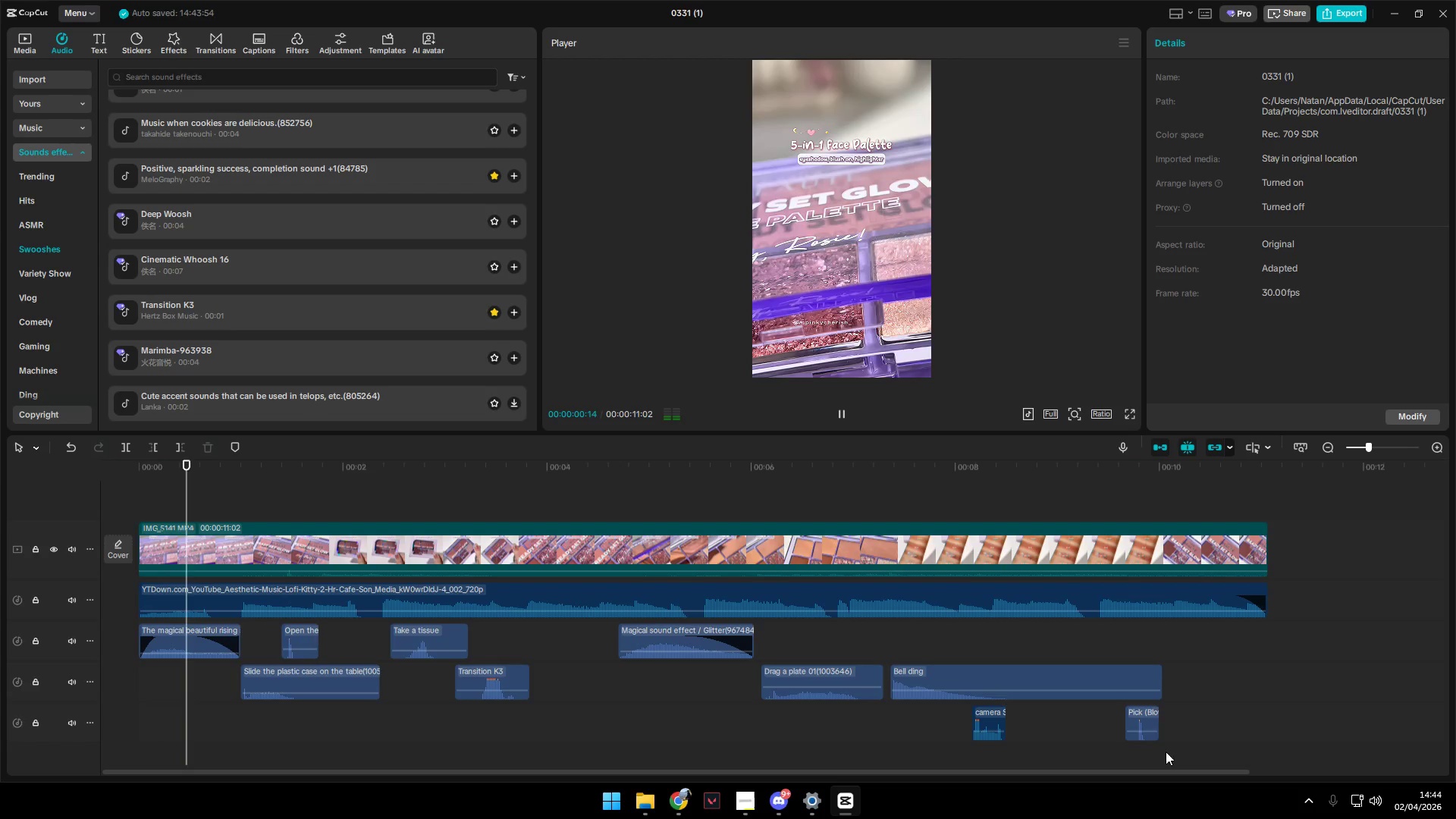 
left_click([1102, 734])
 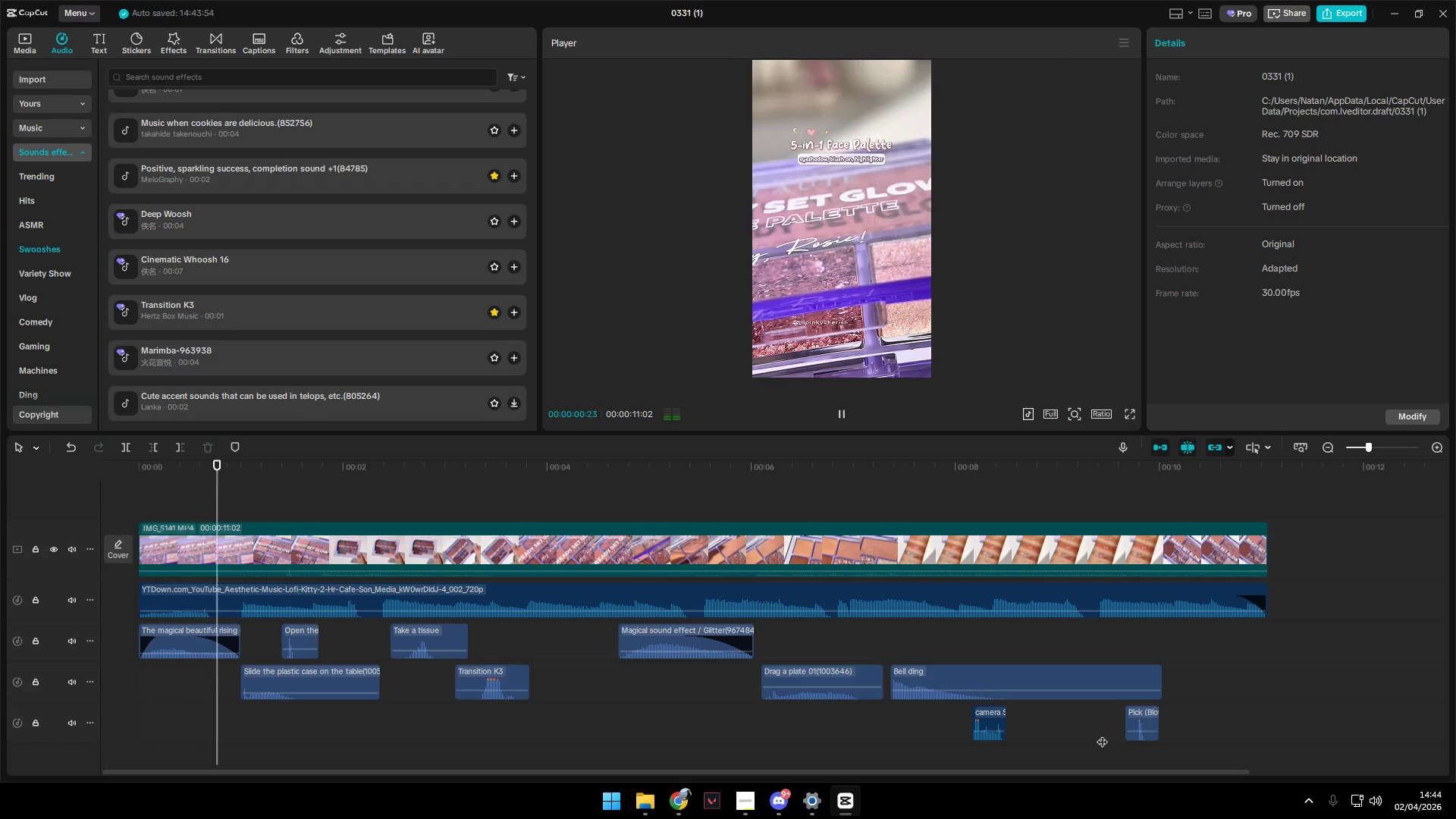 
key(Space)
 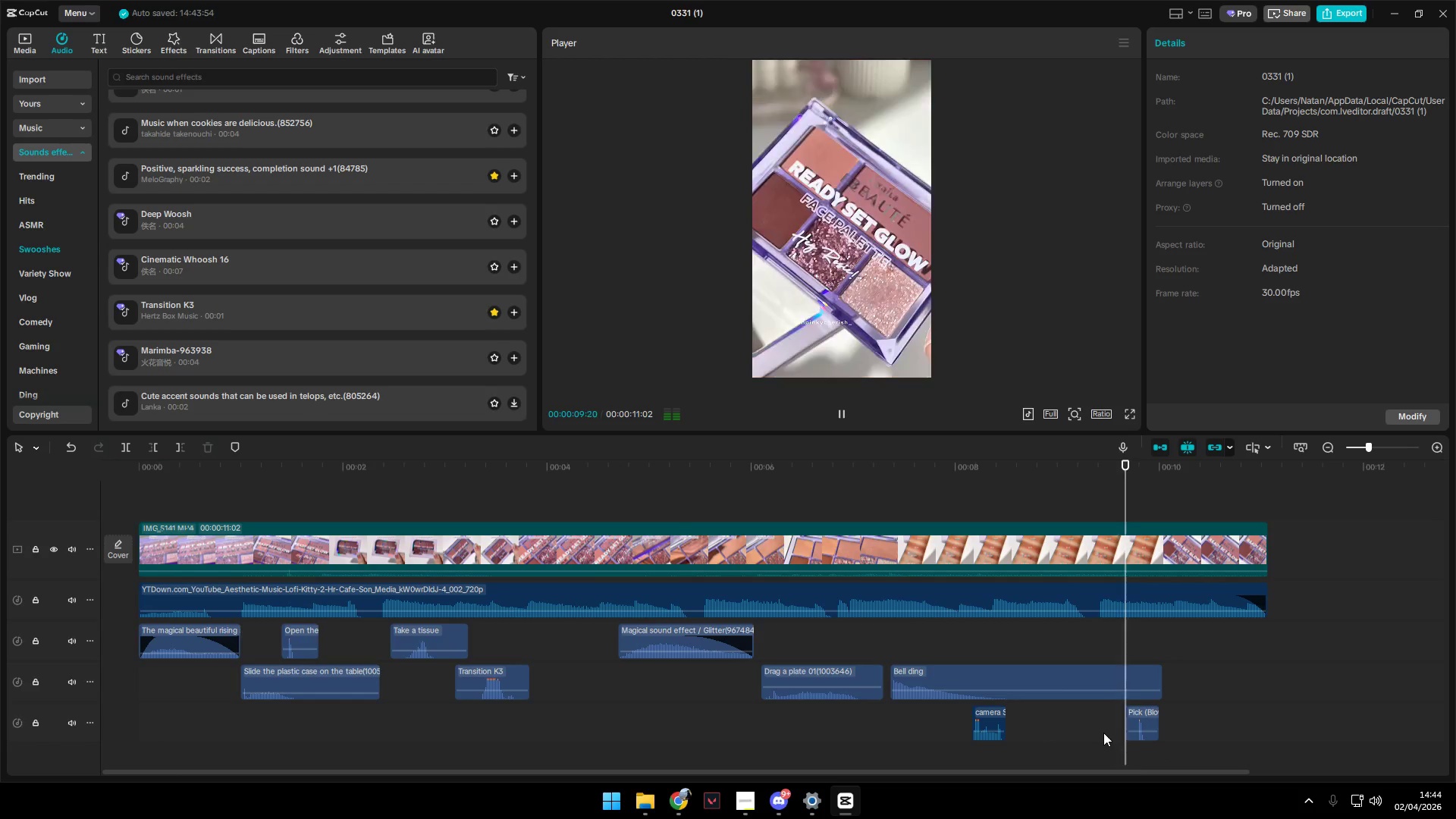 
key(Space)
 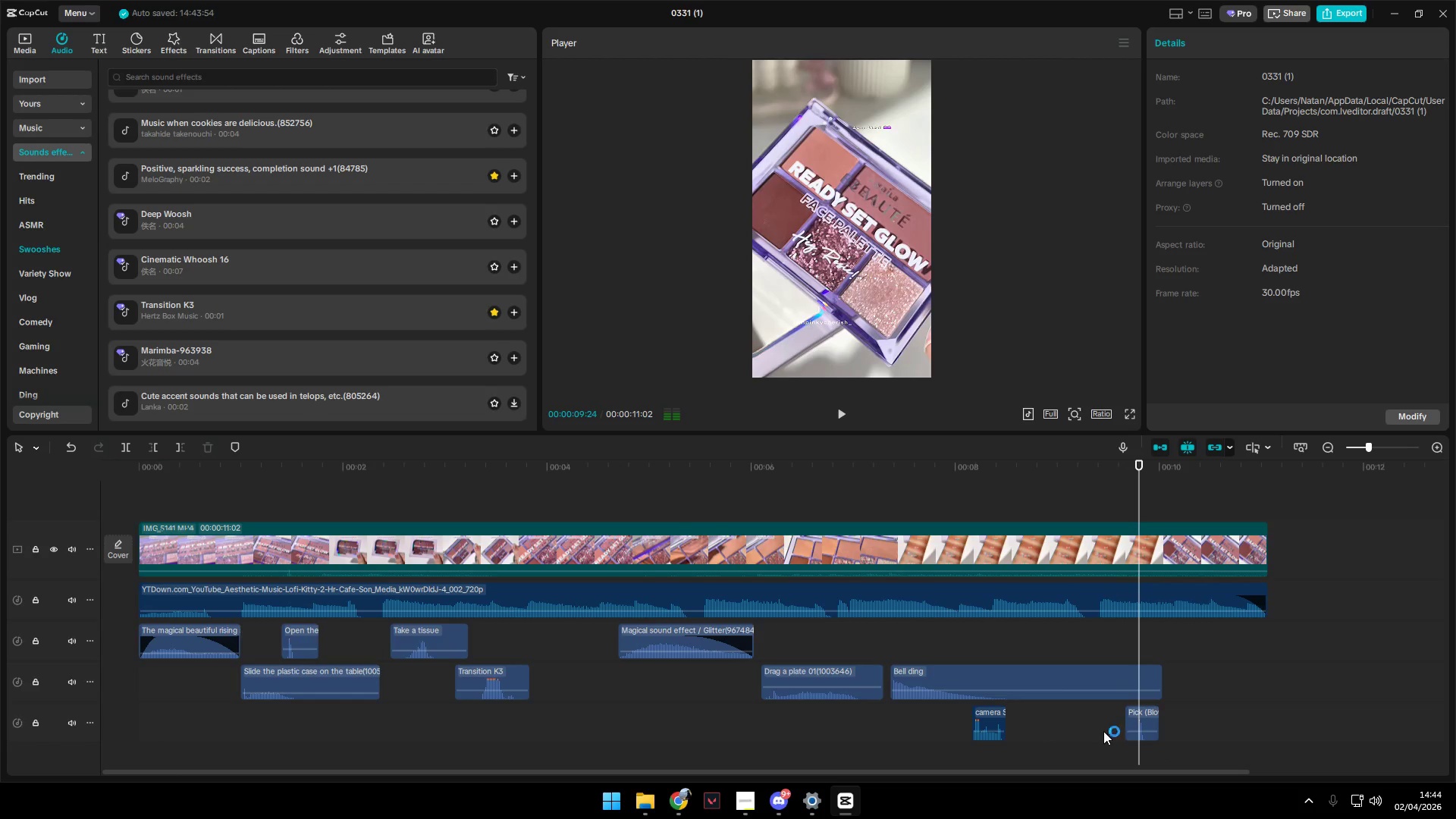 
left_click([1103, 731])
 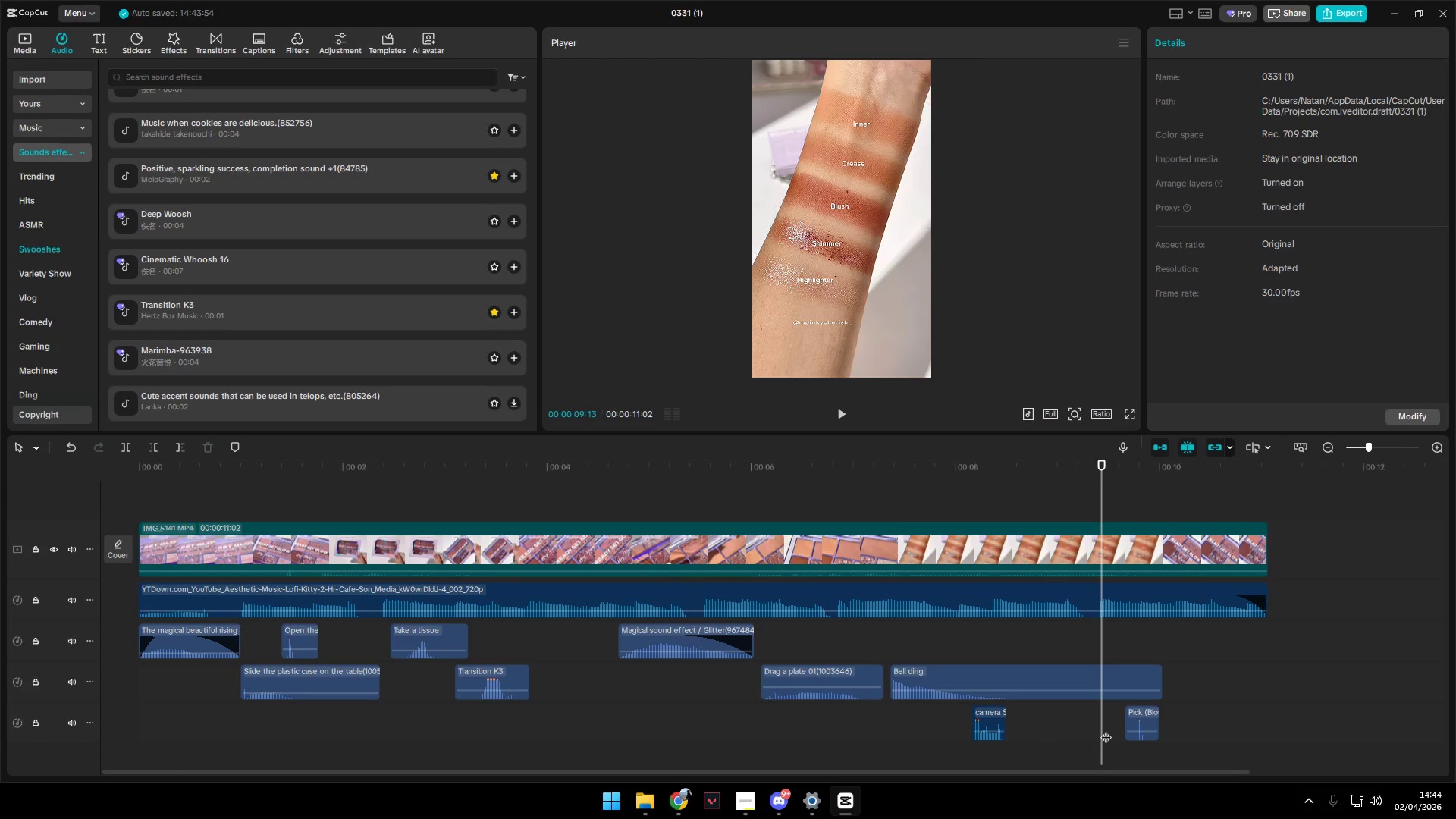 
left_click_drag(start_coordinate=[1106, 730], to_coordinate=[1133, 728])
 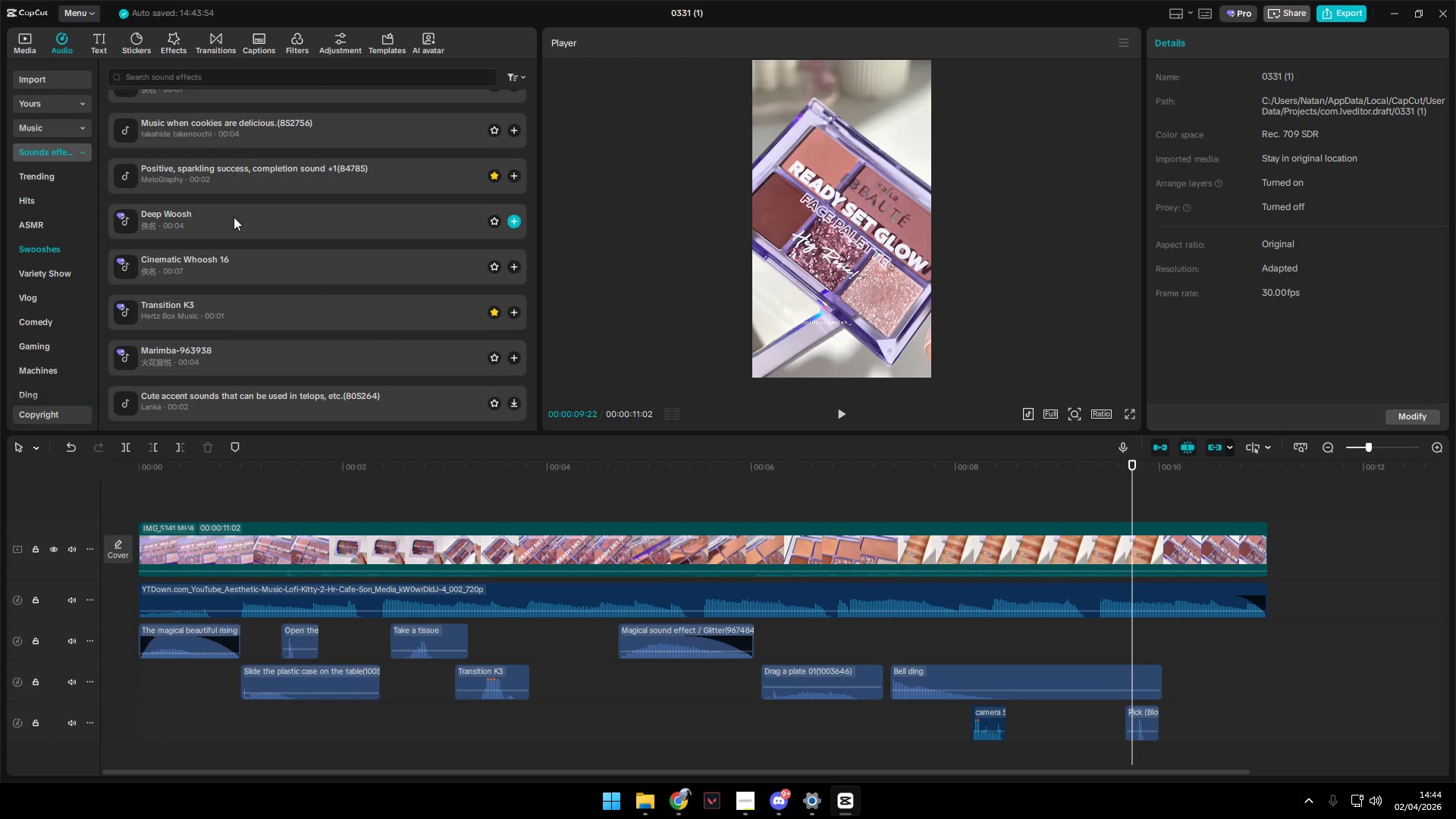 
left_click([199, 78])
 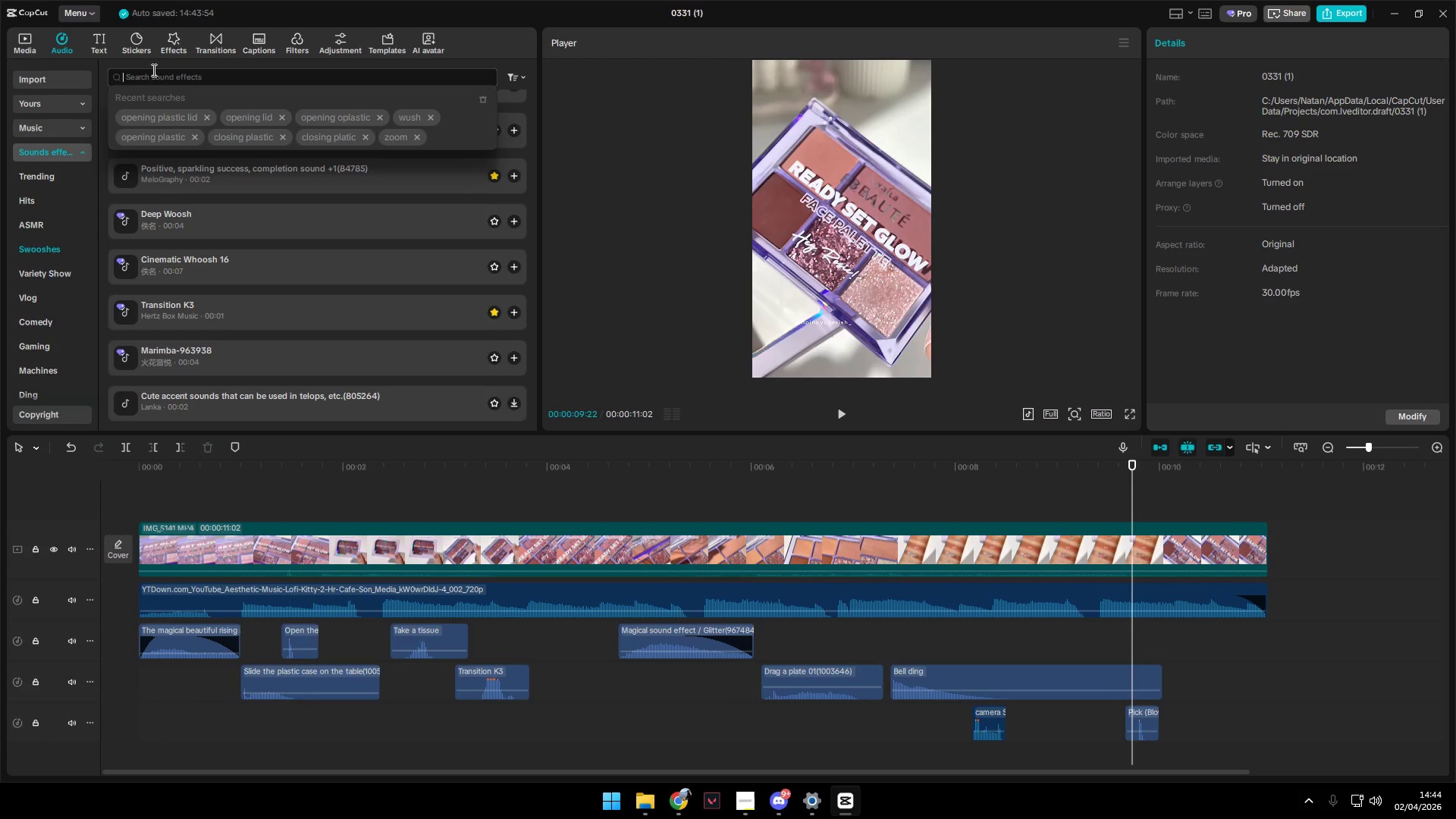 
key(Alt+AltLeft)
 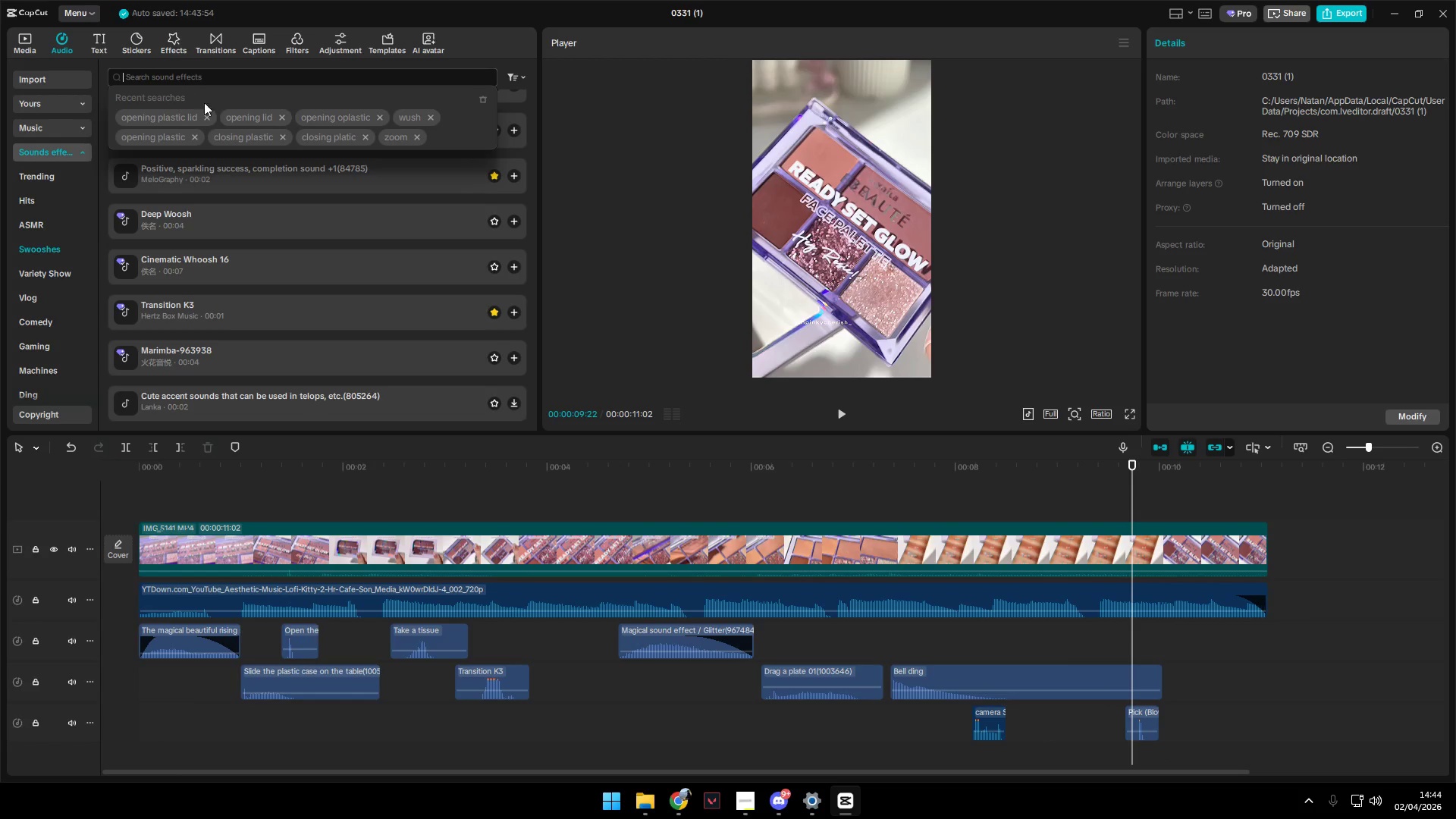 
key(Alt+Tab)
 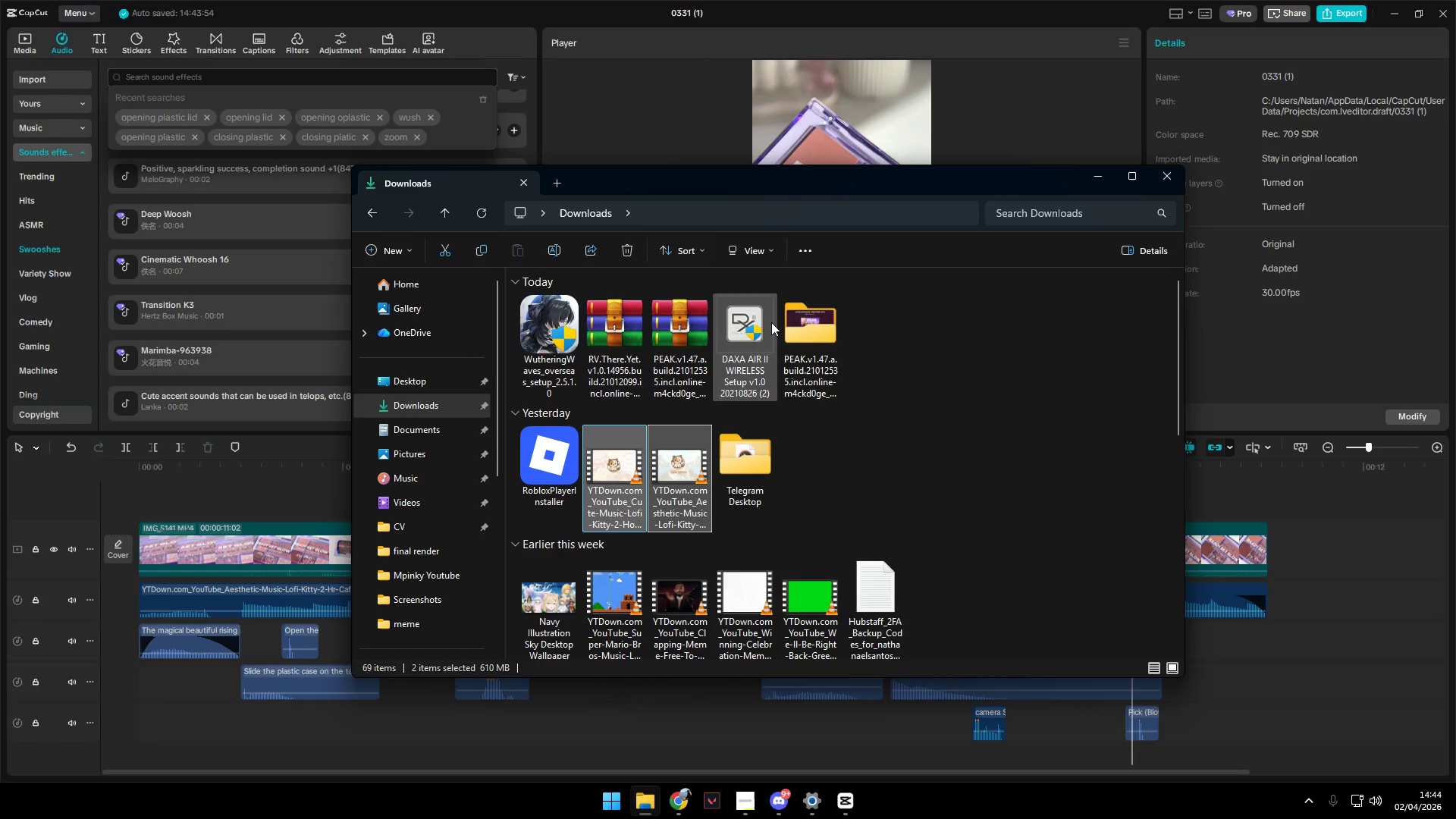 
key(Alt+AltLeft)
 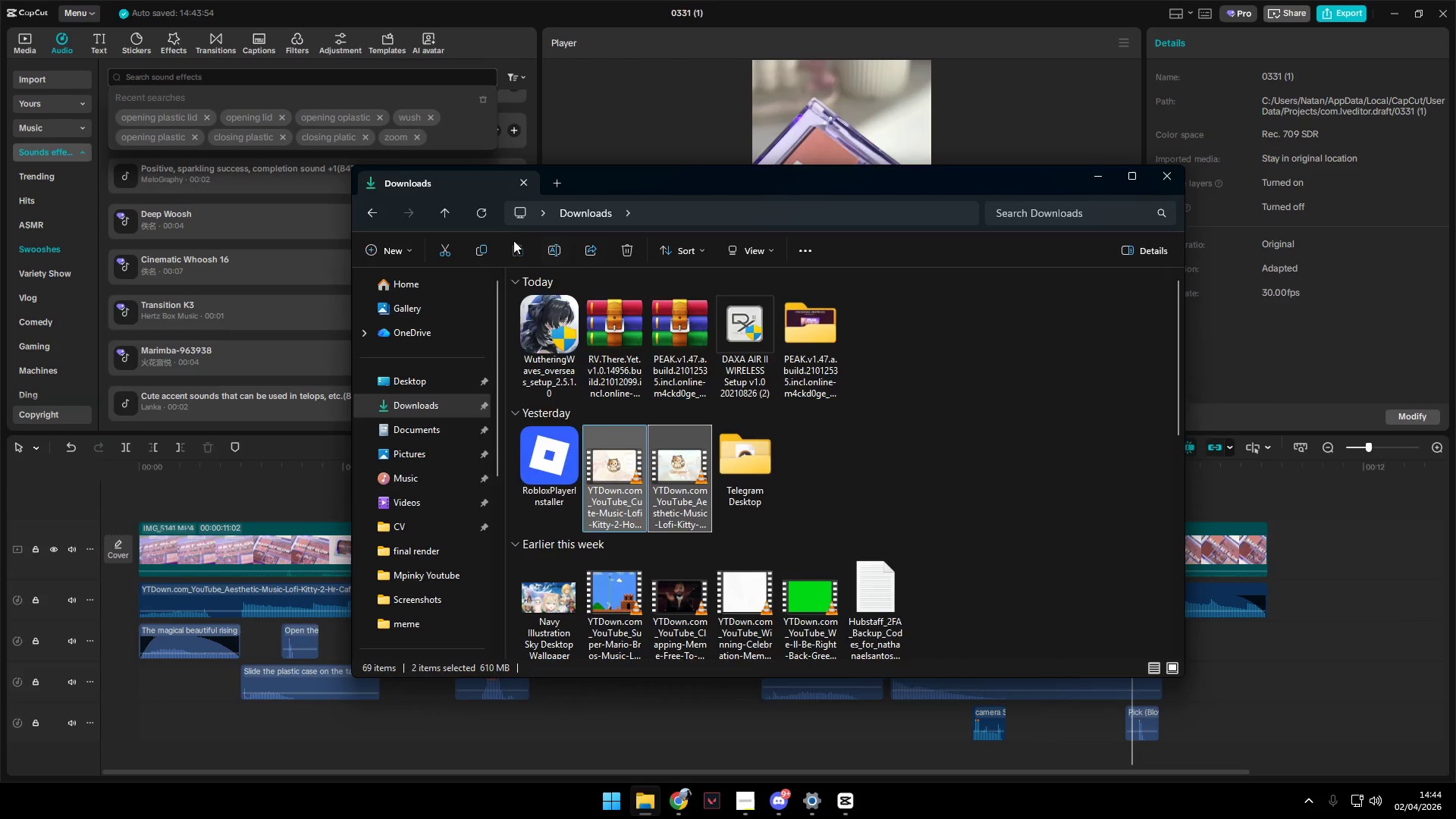 
key(Alt+Tab)
 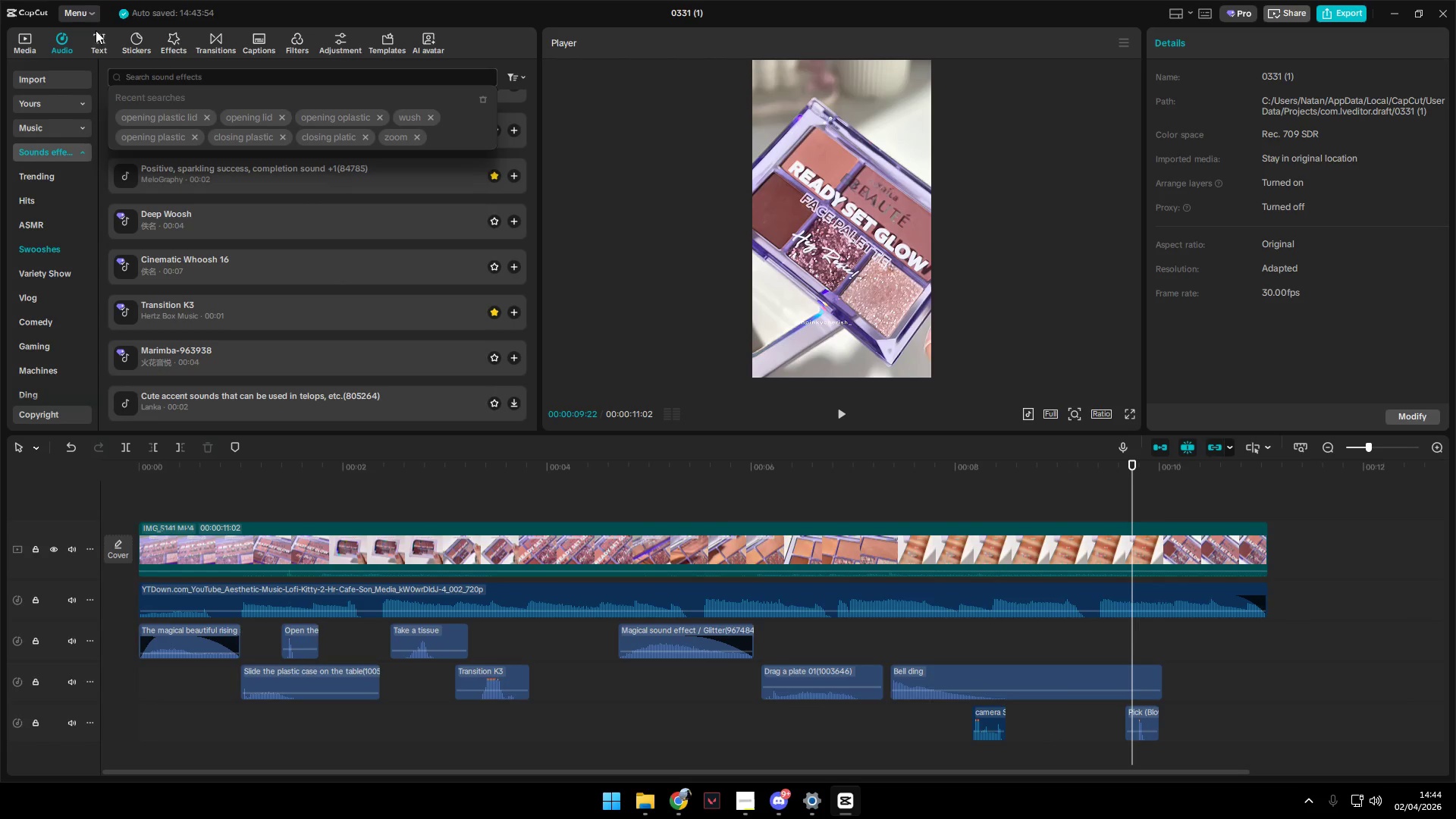 
left_click([109, 46])
 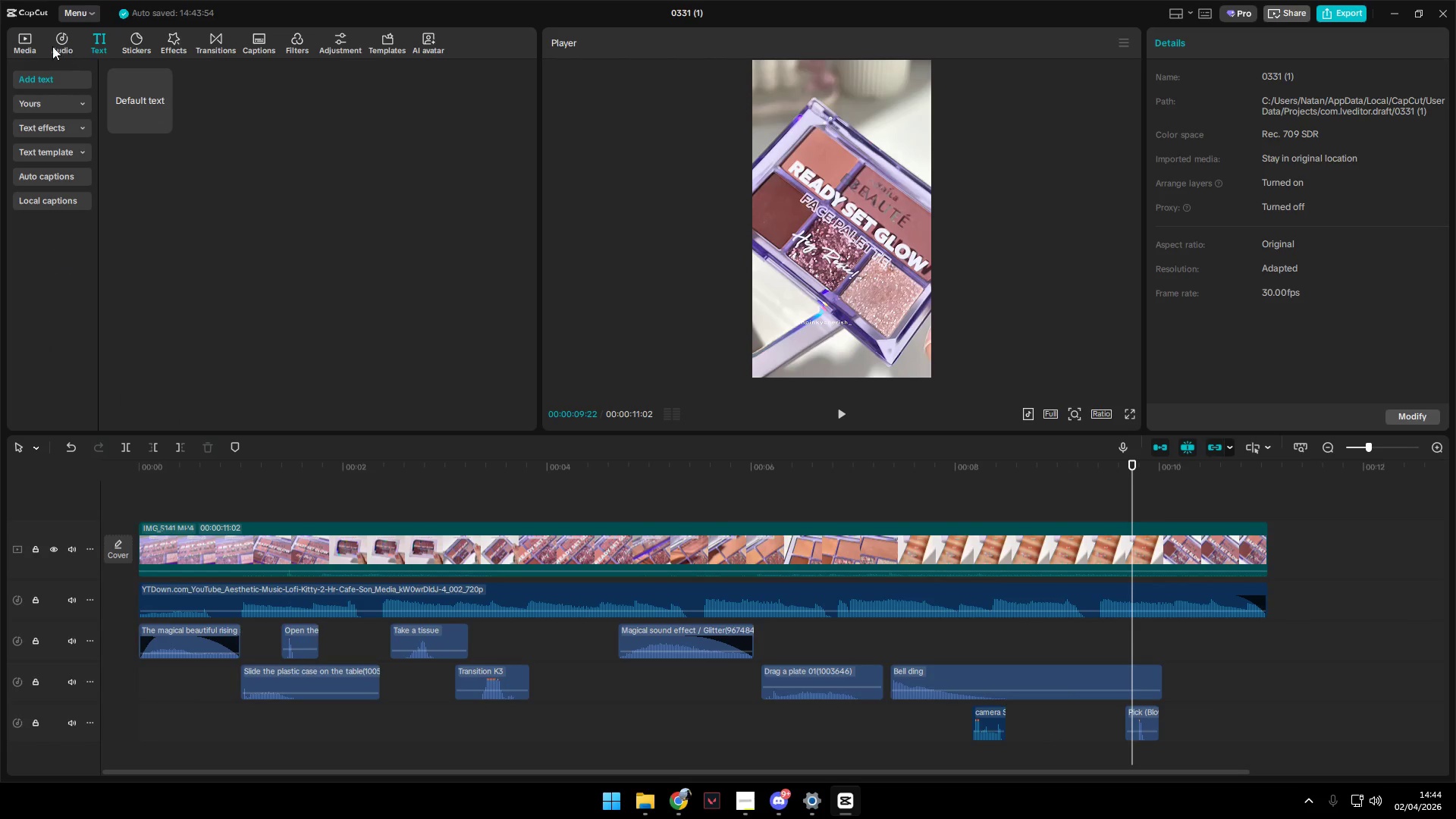 
double_click([24, 46])
 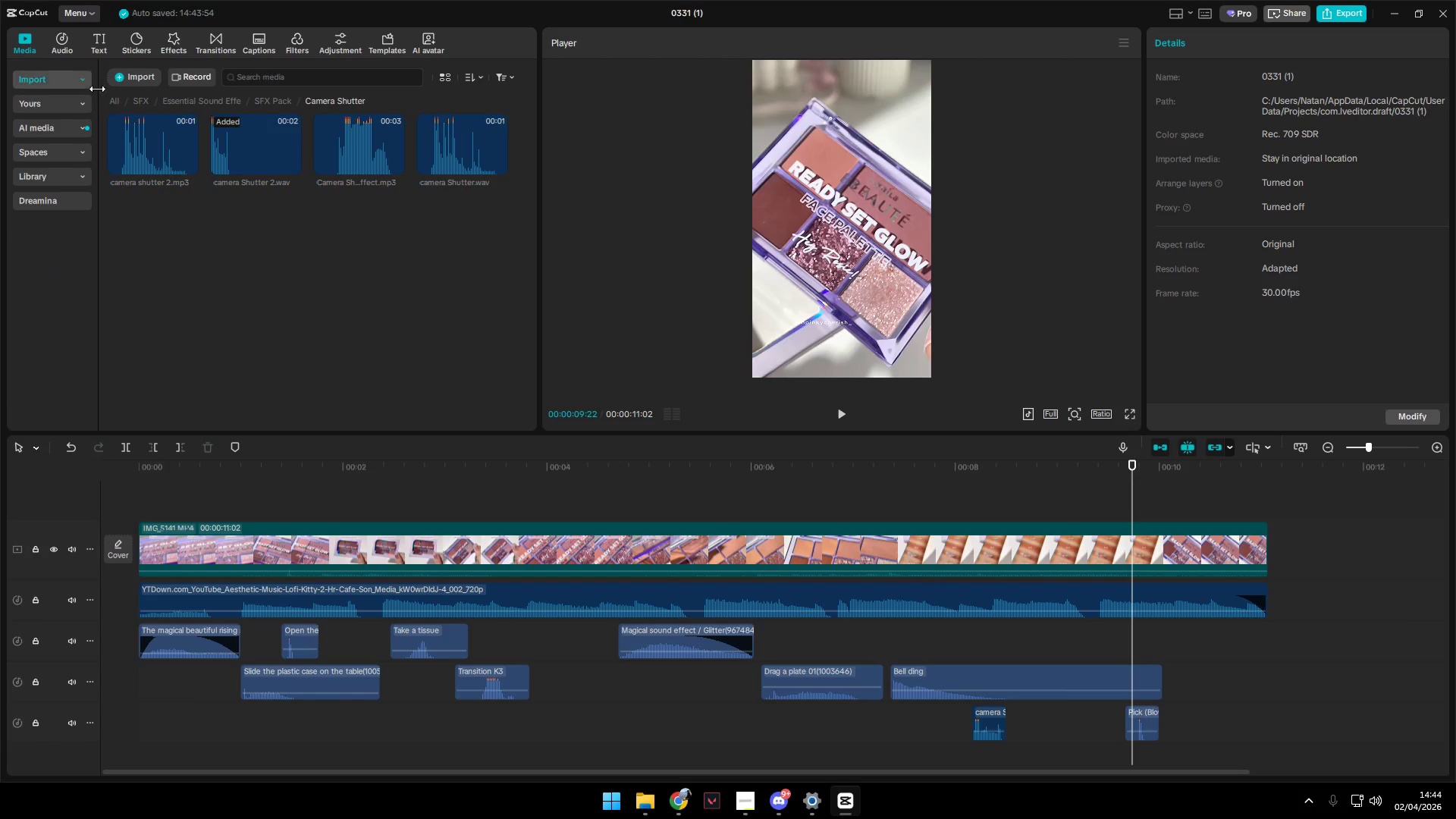 
left_click([140, 103])
 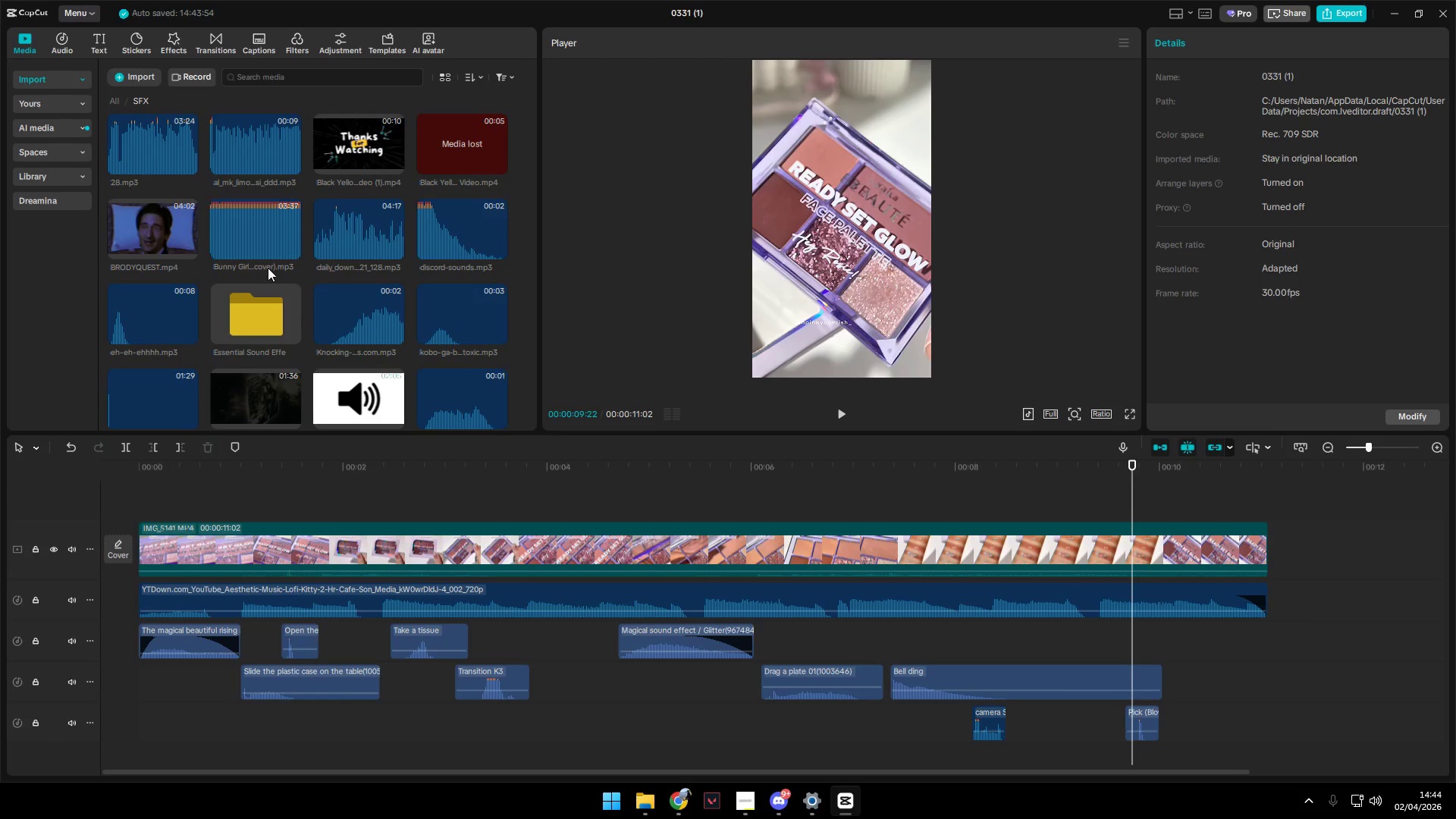 
double_click([262, 298])
 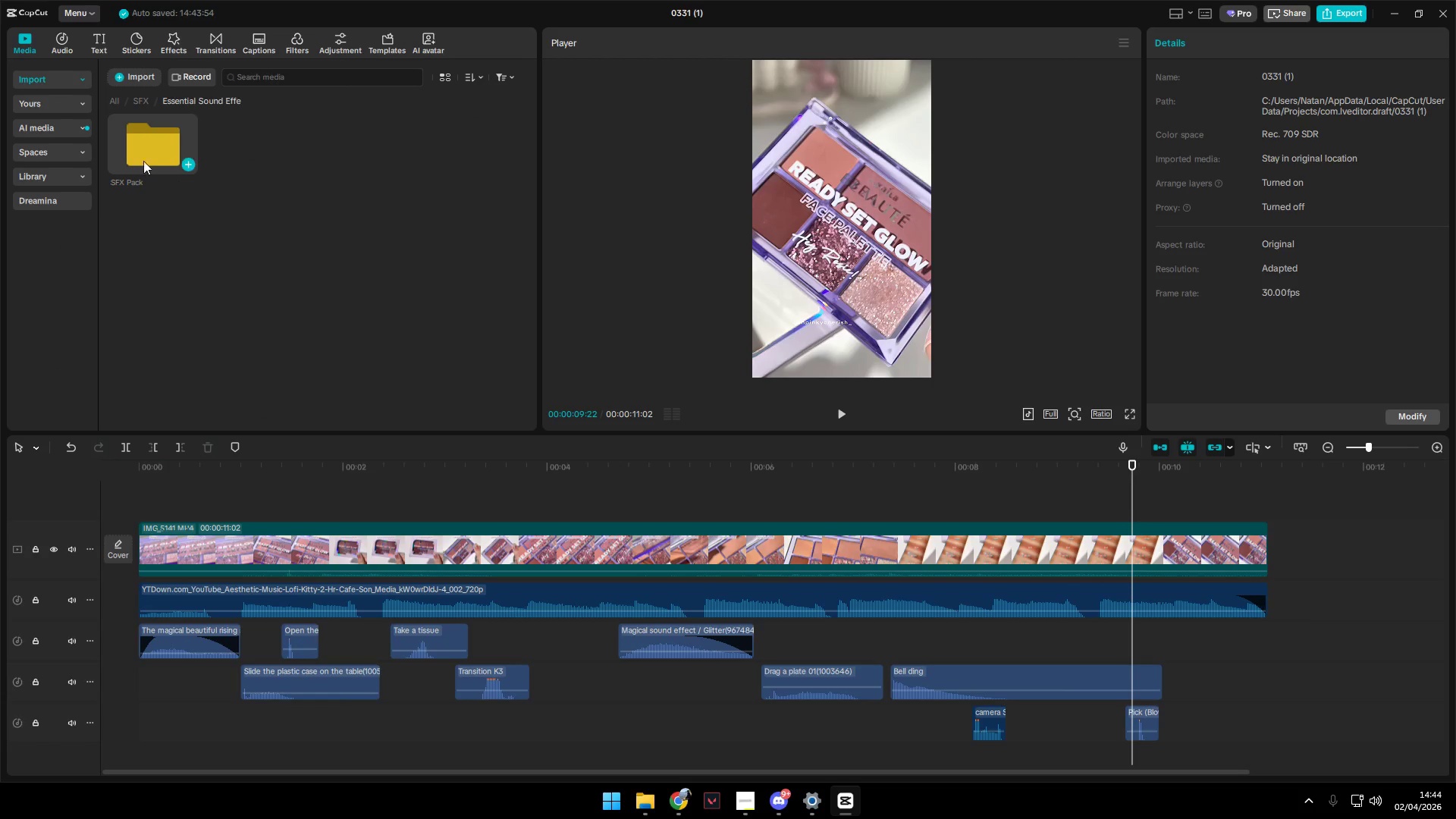 
double_click([141, 158])
 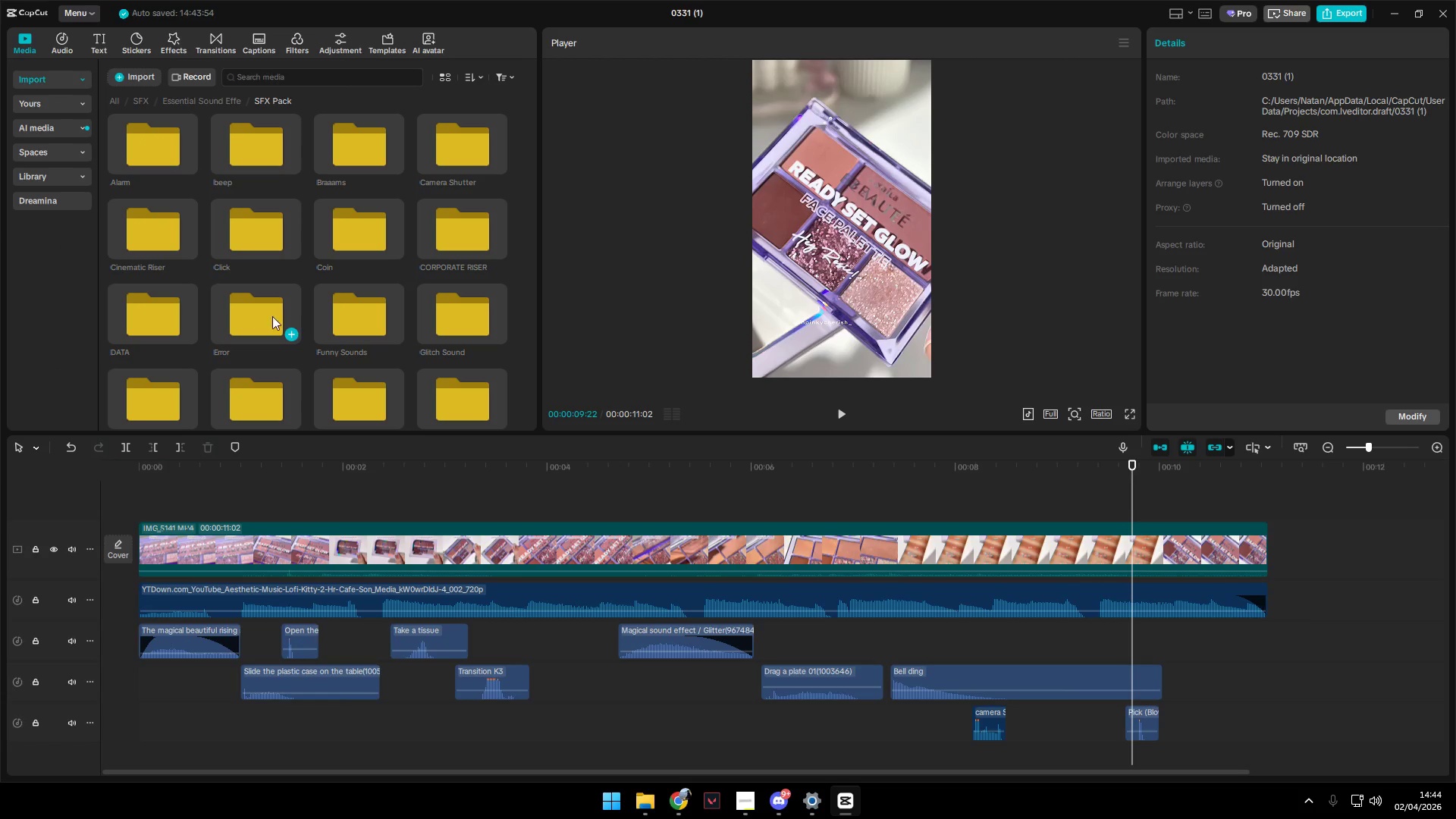 
wait(5.05)
 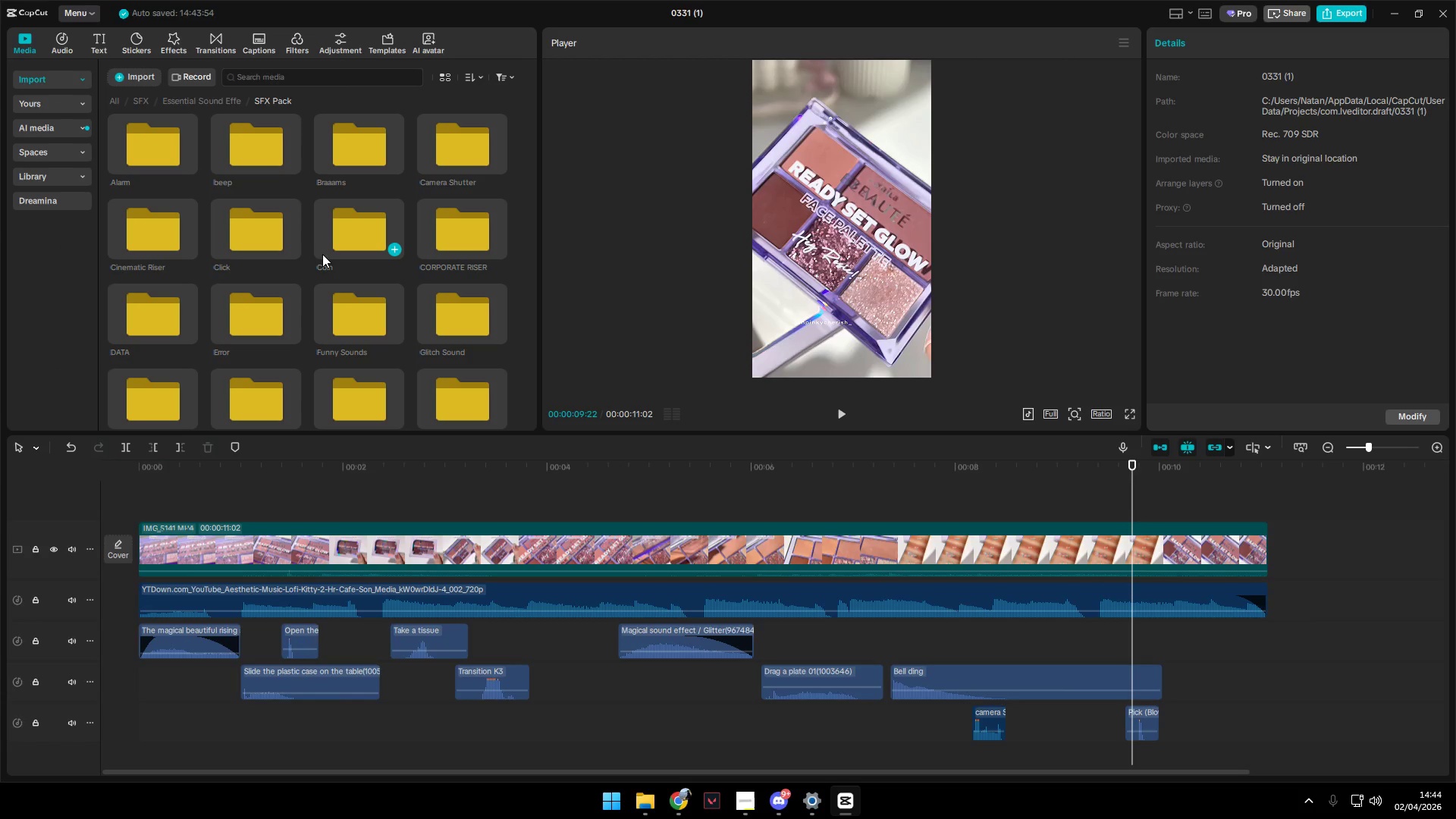 
double_click([458, 140])
 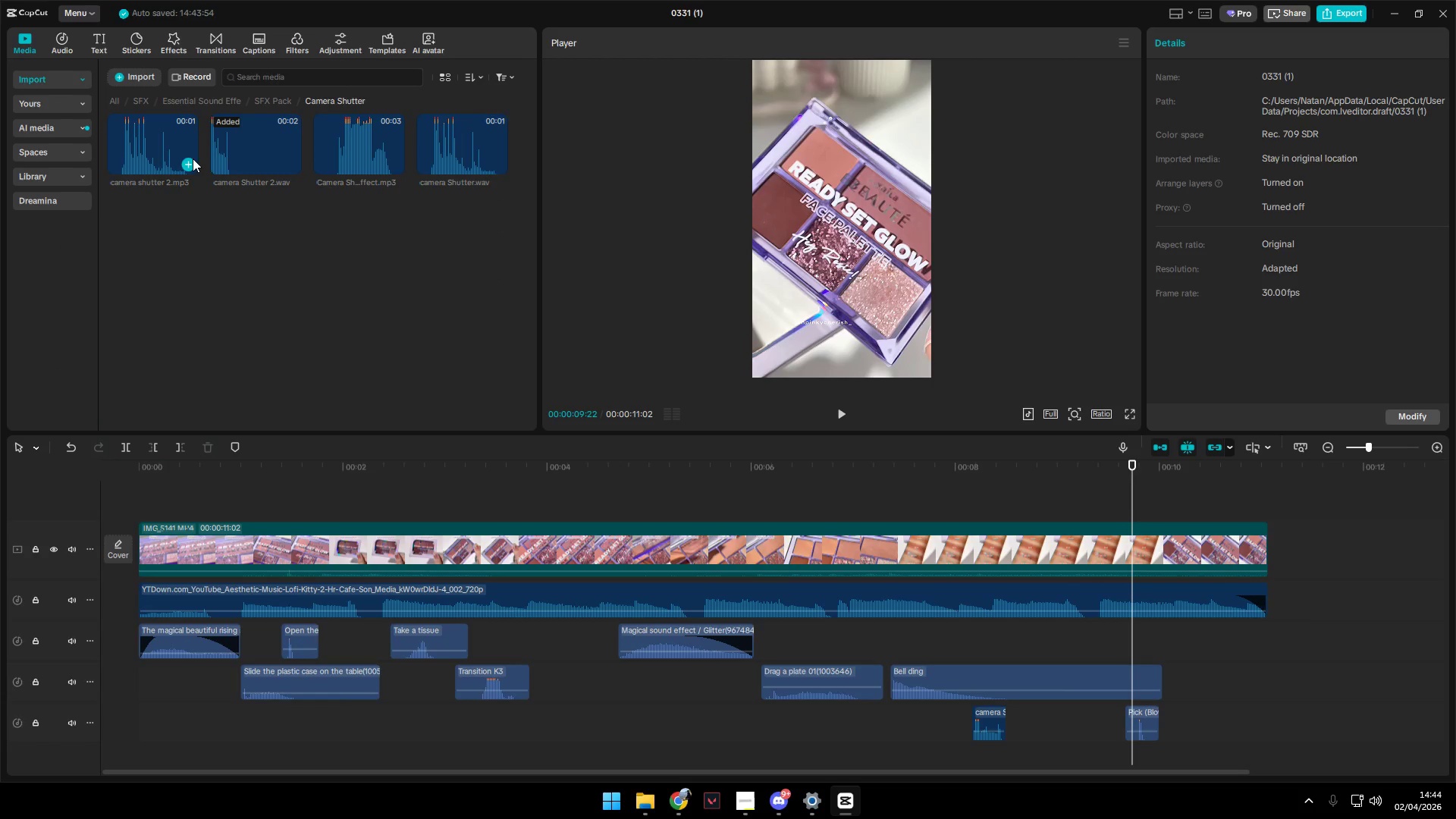 
left_click([161, 144])
 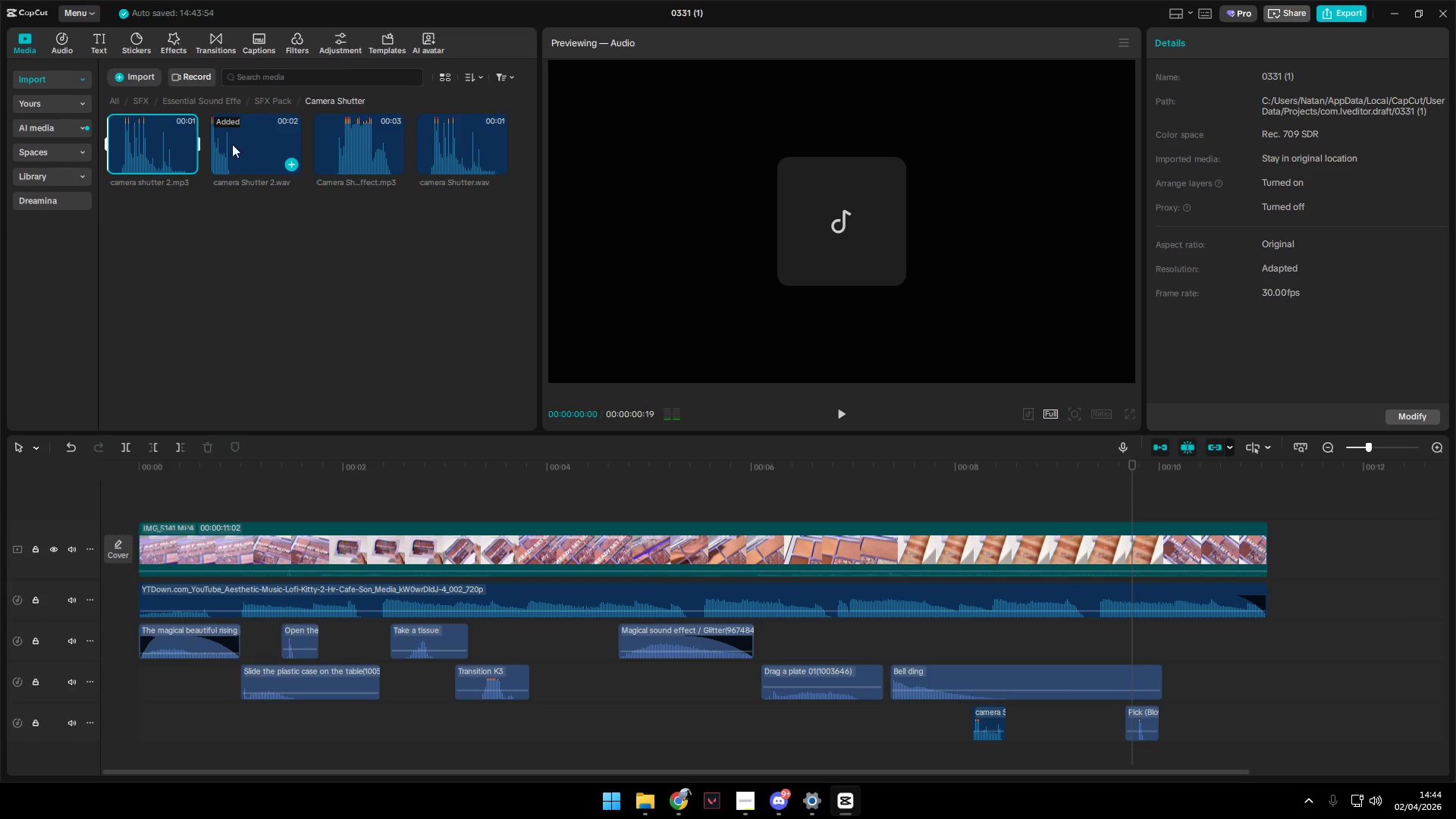 
left_click_drag(start_coordinate=[135, 144], to_coordinate=[1094, 767])
 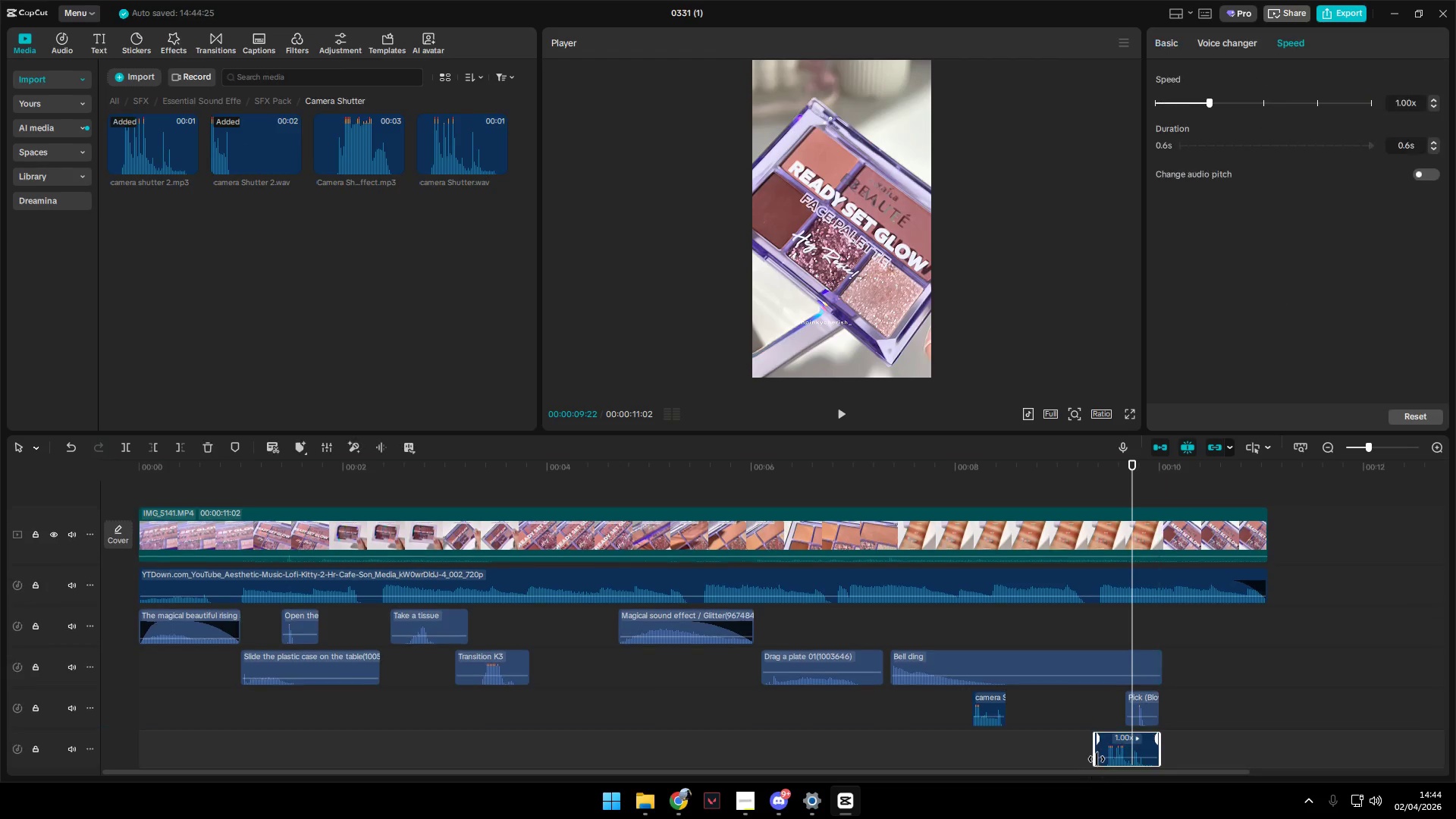 
hold_key(key=ControlLeft, duration=0.72)
scroll: coordinate [1118, 724], scroll_direction: up, amount: 10.0
 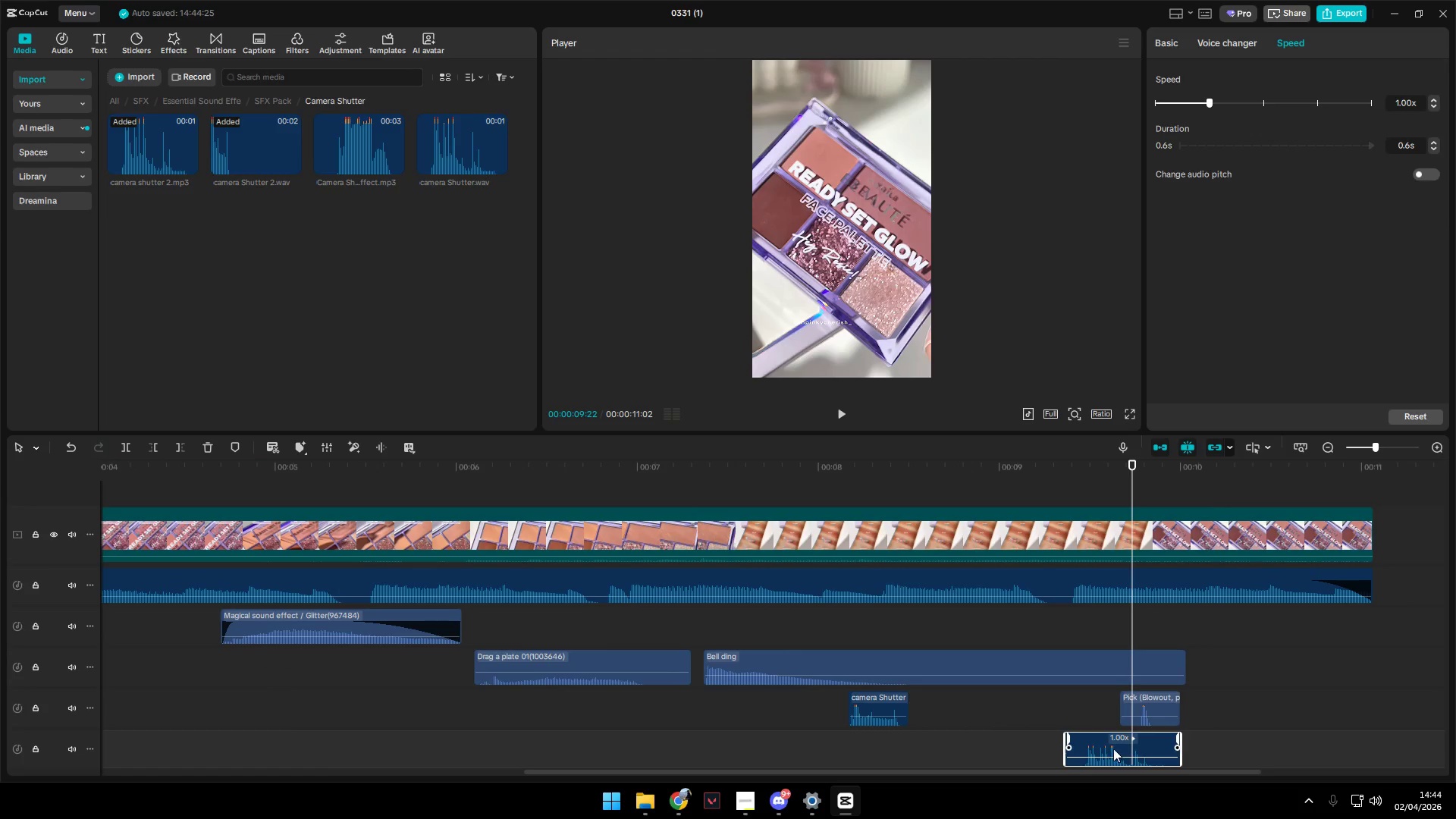 
left_click_drag(start_coordinate=[1115, 745], to_coordinate=[1157, 748])
 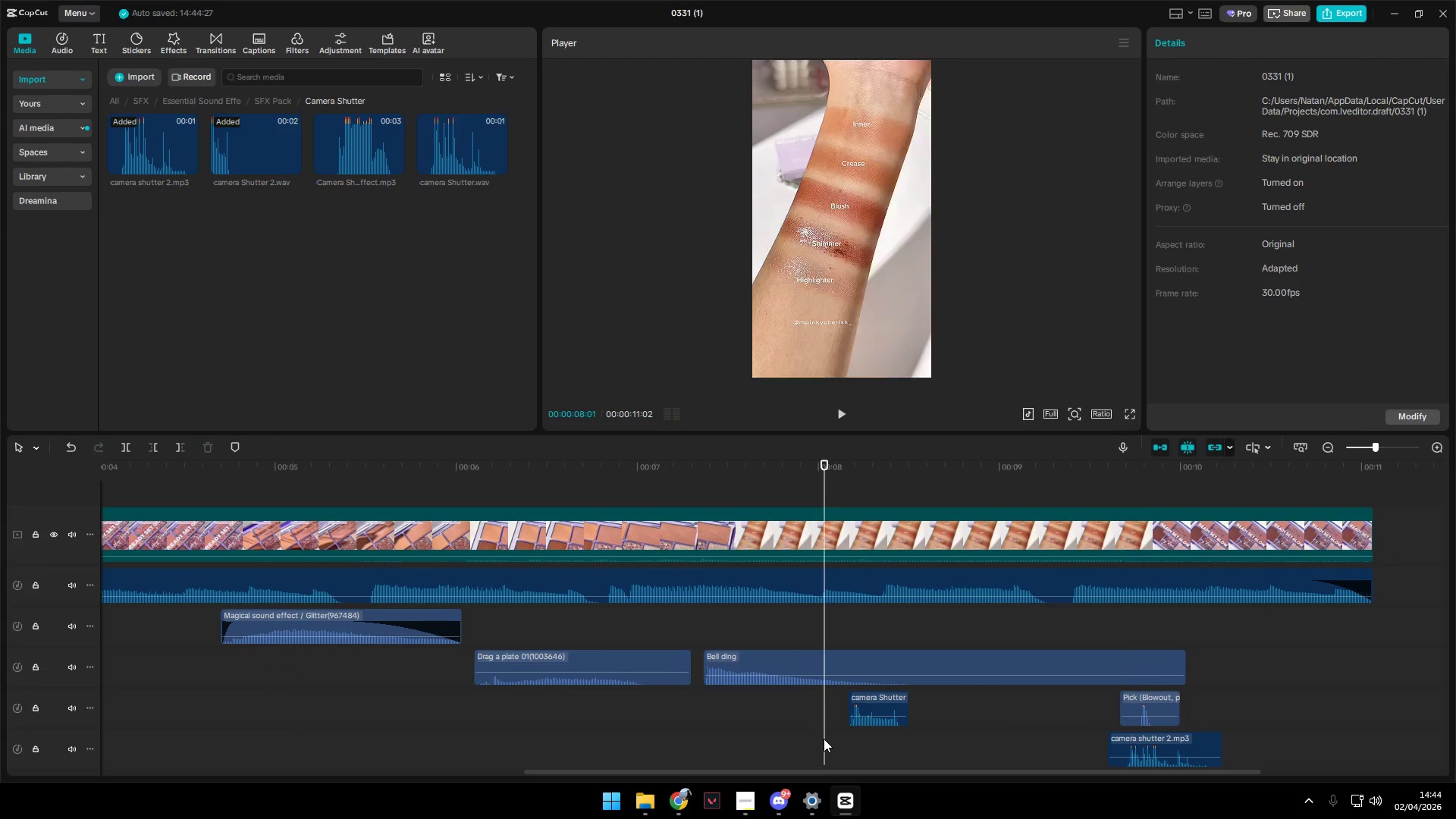 
key(Space)
 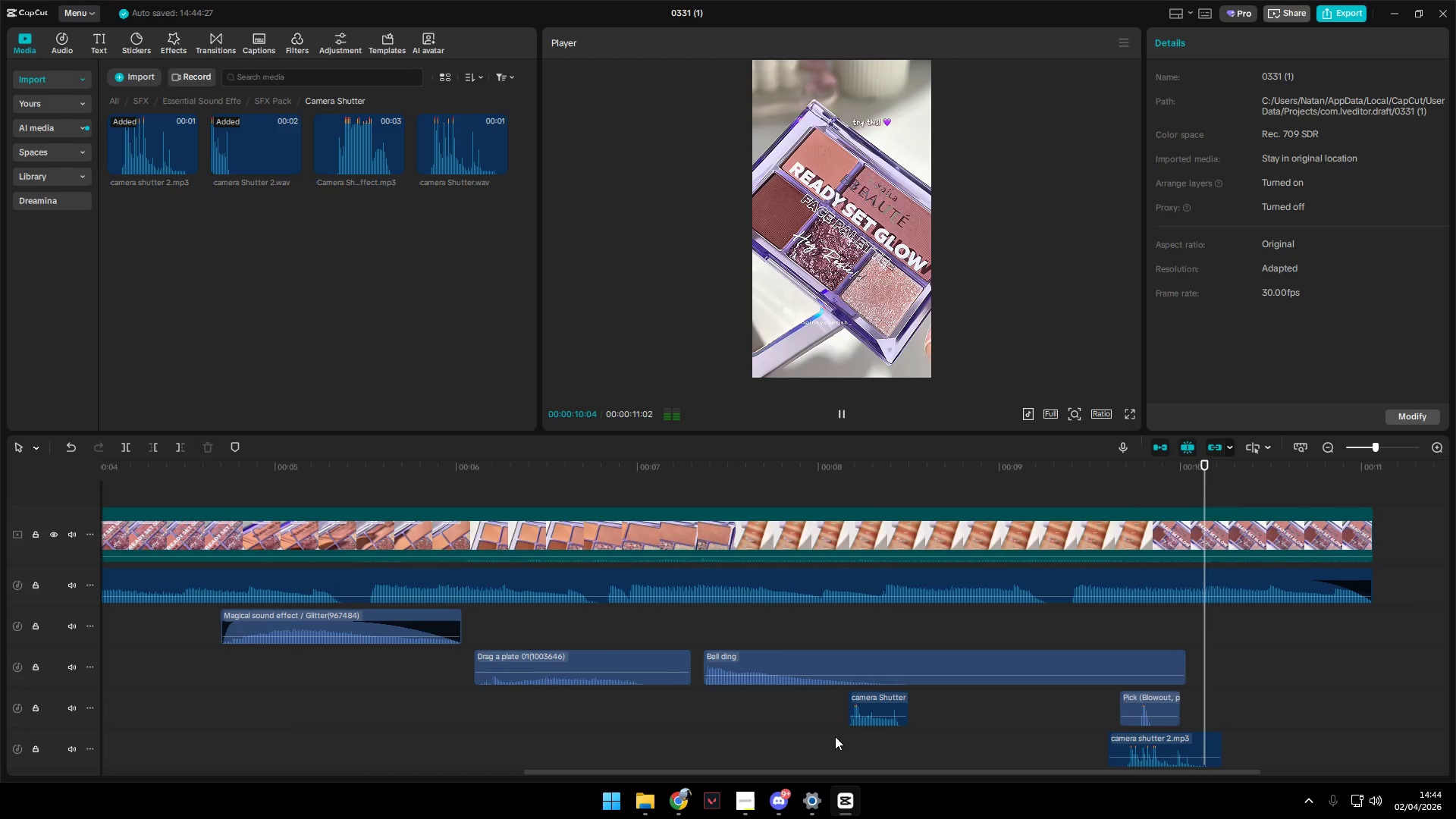 
key(Space)
 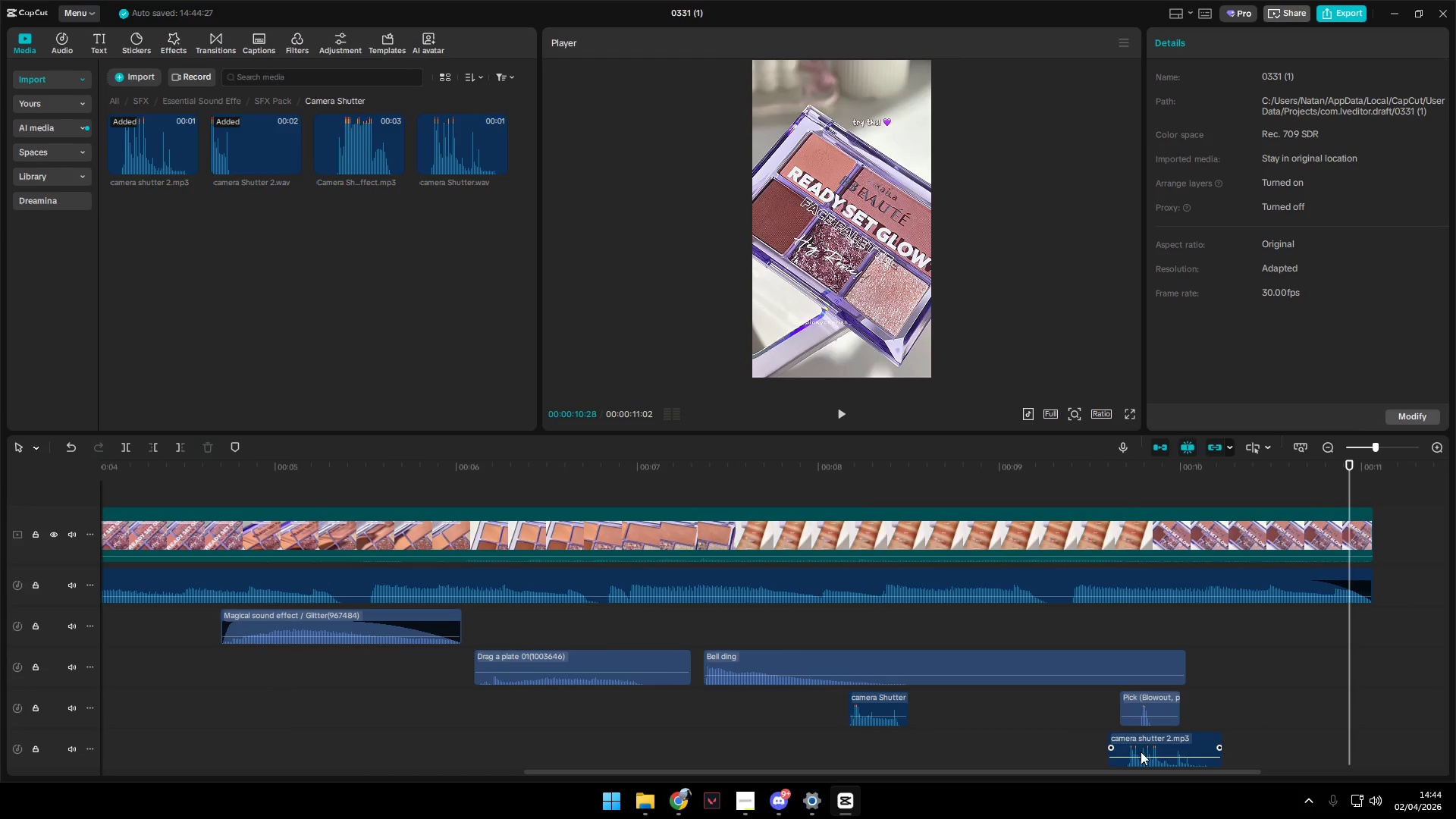 
left_click([1141, 748])
 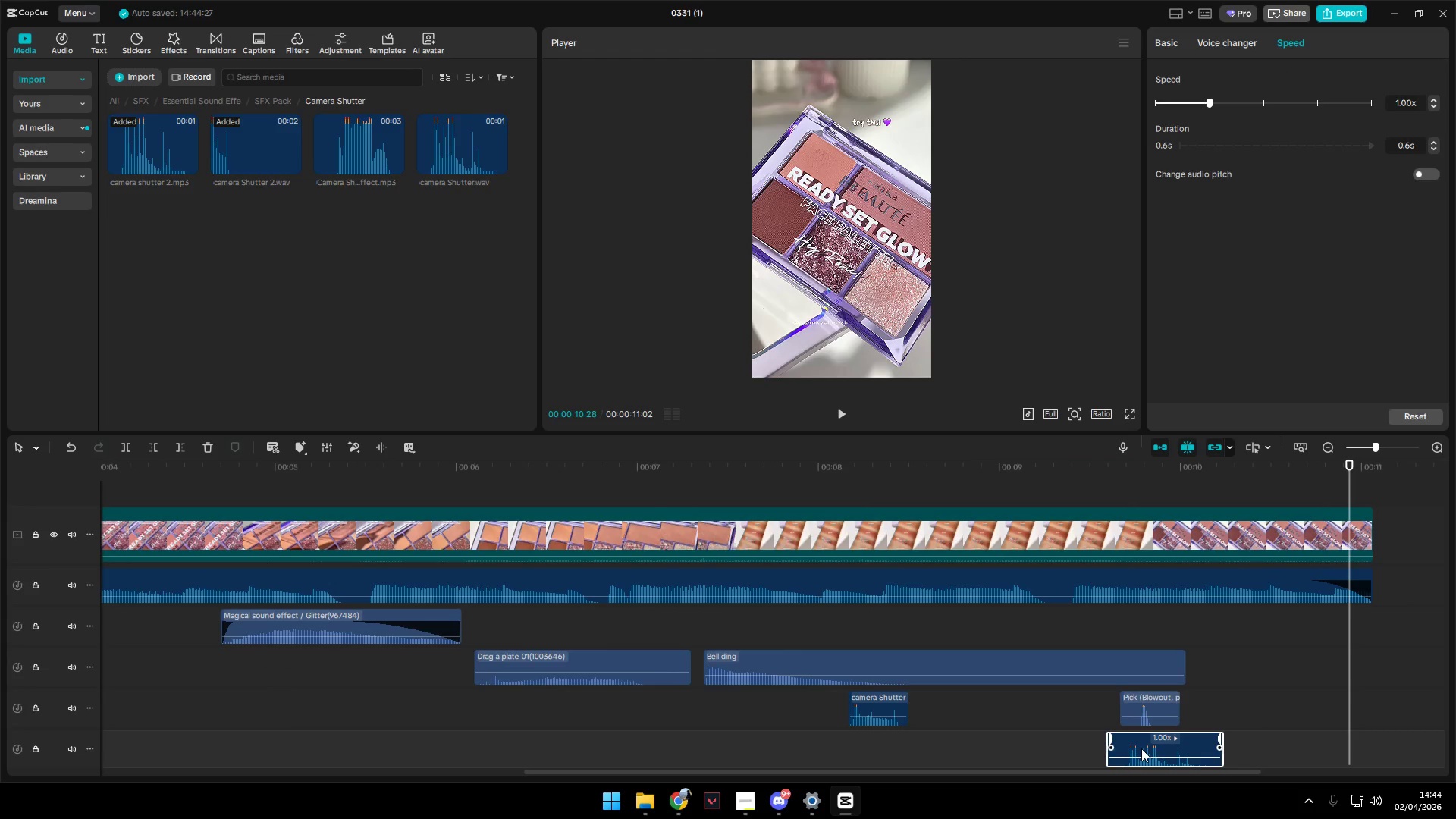 
key(Backspace)
 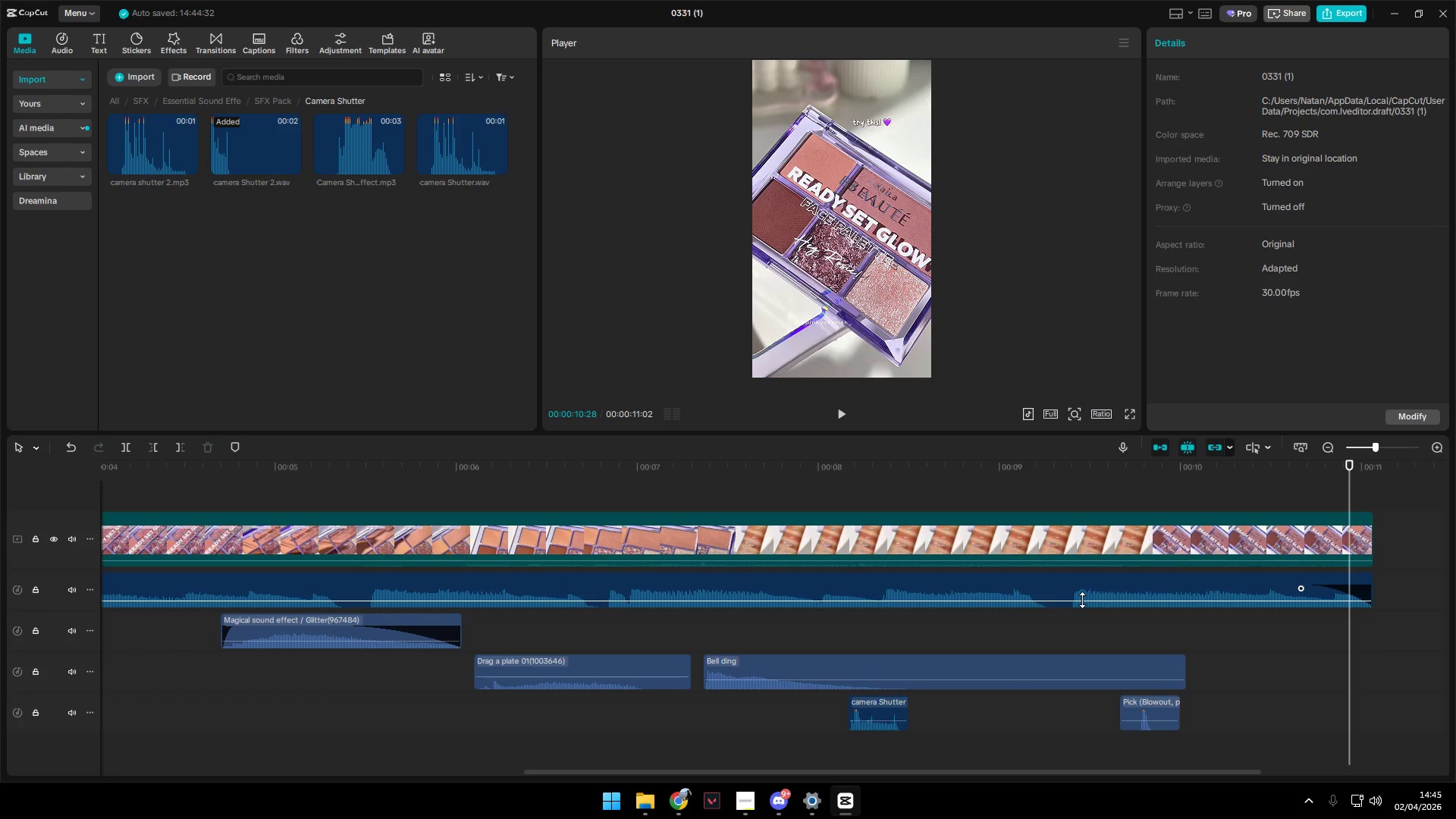 
wait(66.14)
 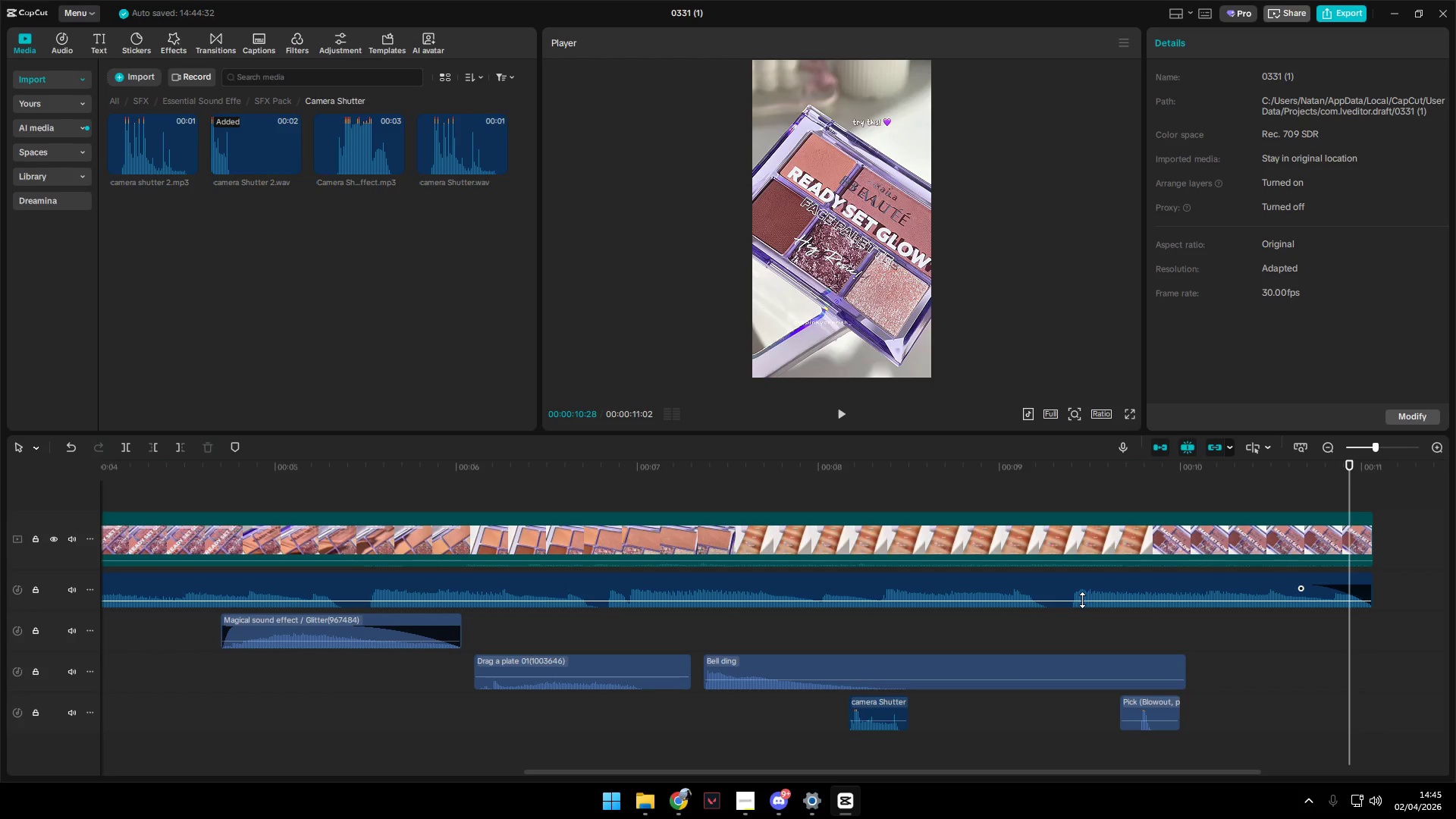 
left_click([318, 680])
 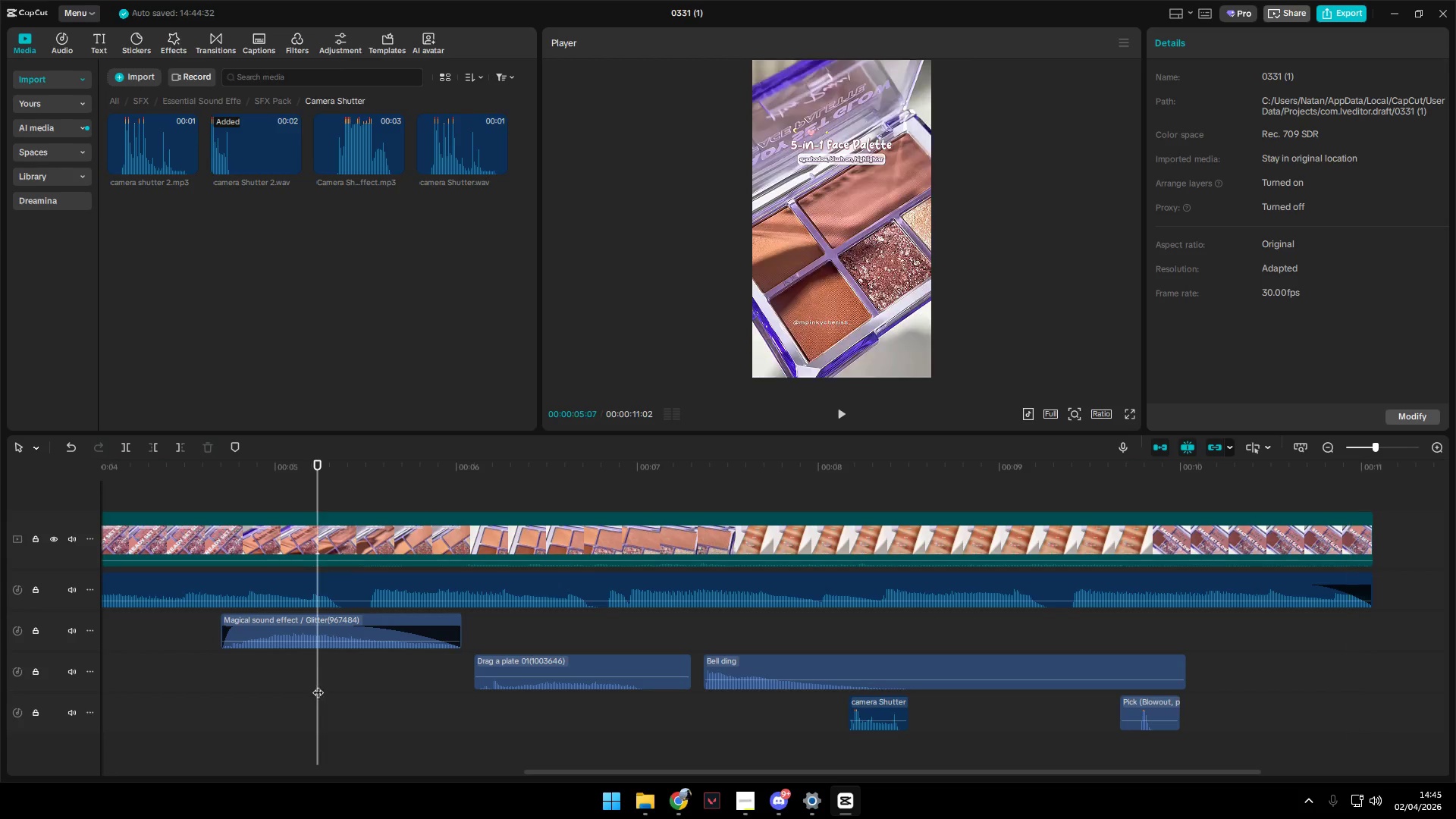 
left_click_drag(start_coordinate=[318, 685], to_coordinate=[18, 685])
 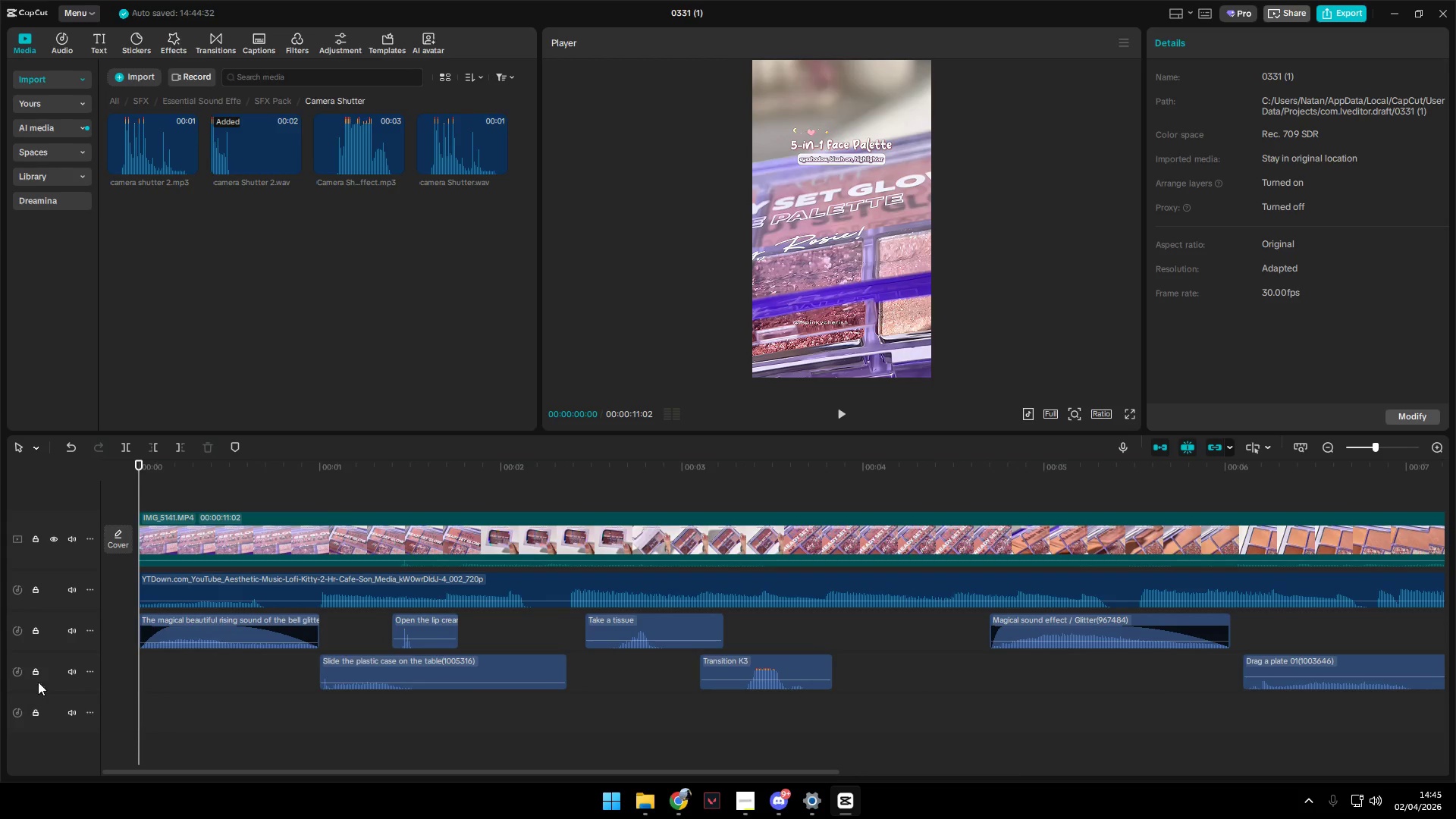 
key(Space)
 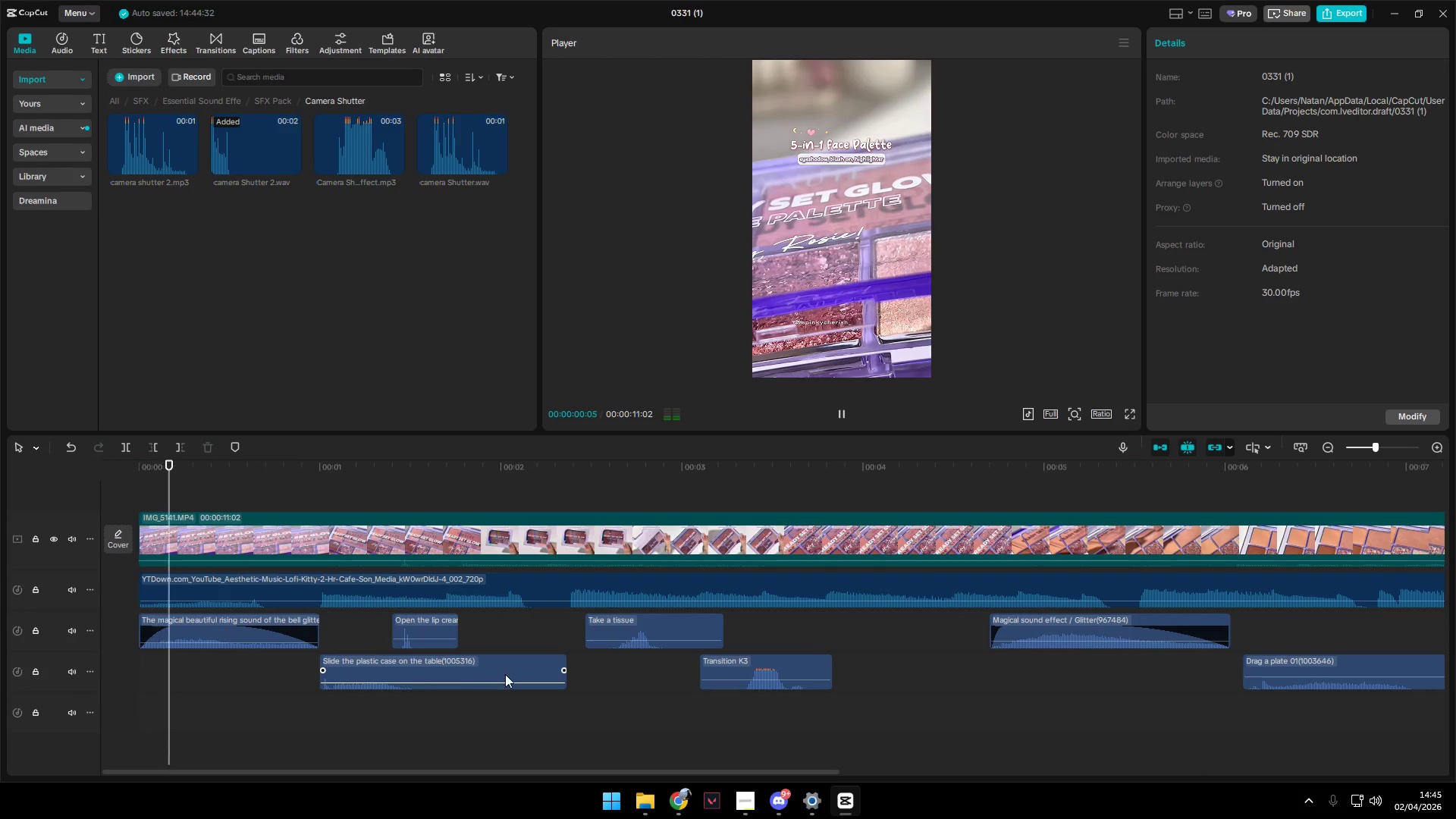 
hold_key(key=ControlLeft, duration=0.73)
scroll: coordinate [522, 677], scroll_direction: down, amount: 9.0
 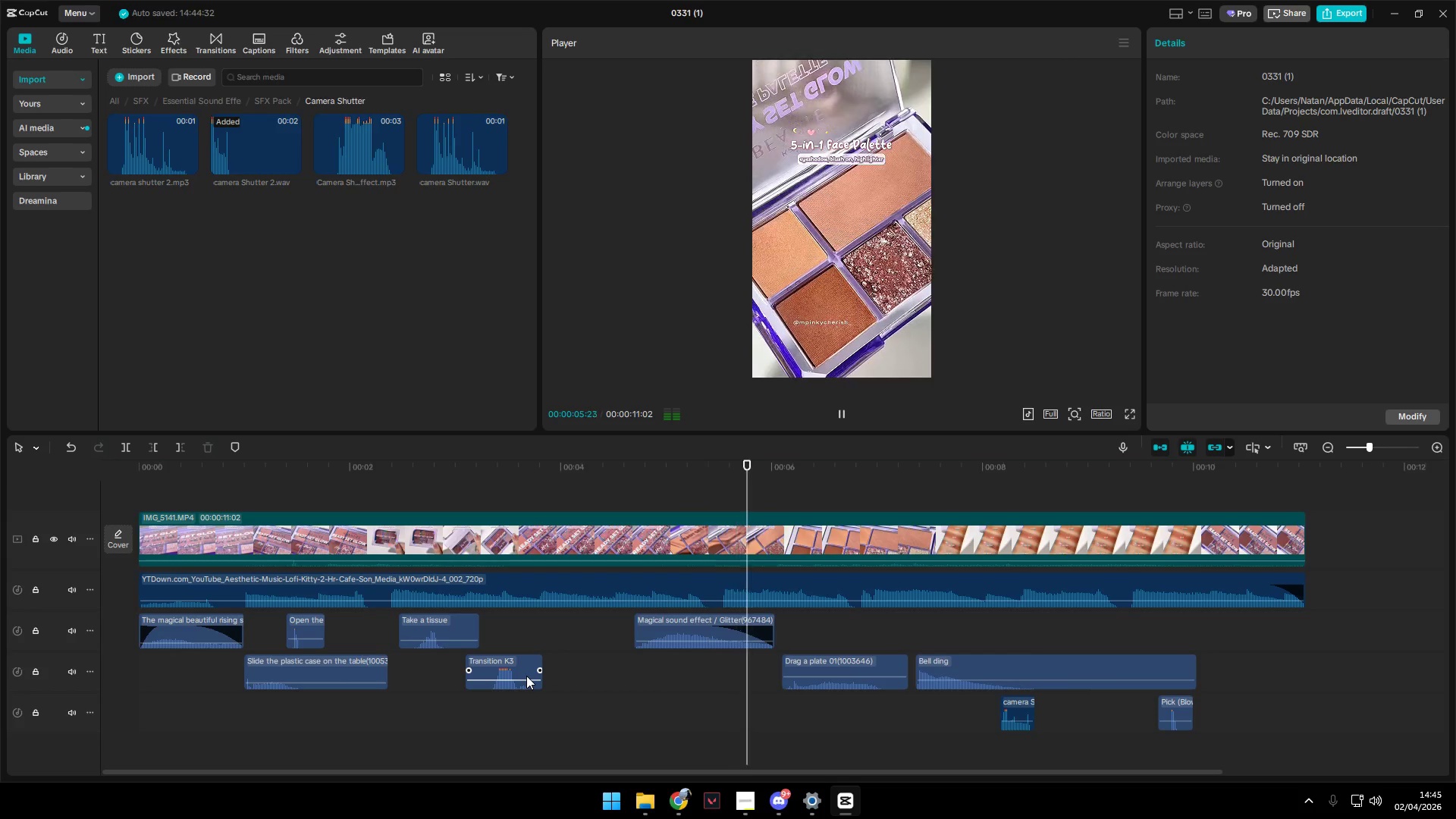 
wait(9.65)
 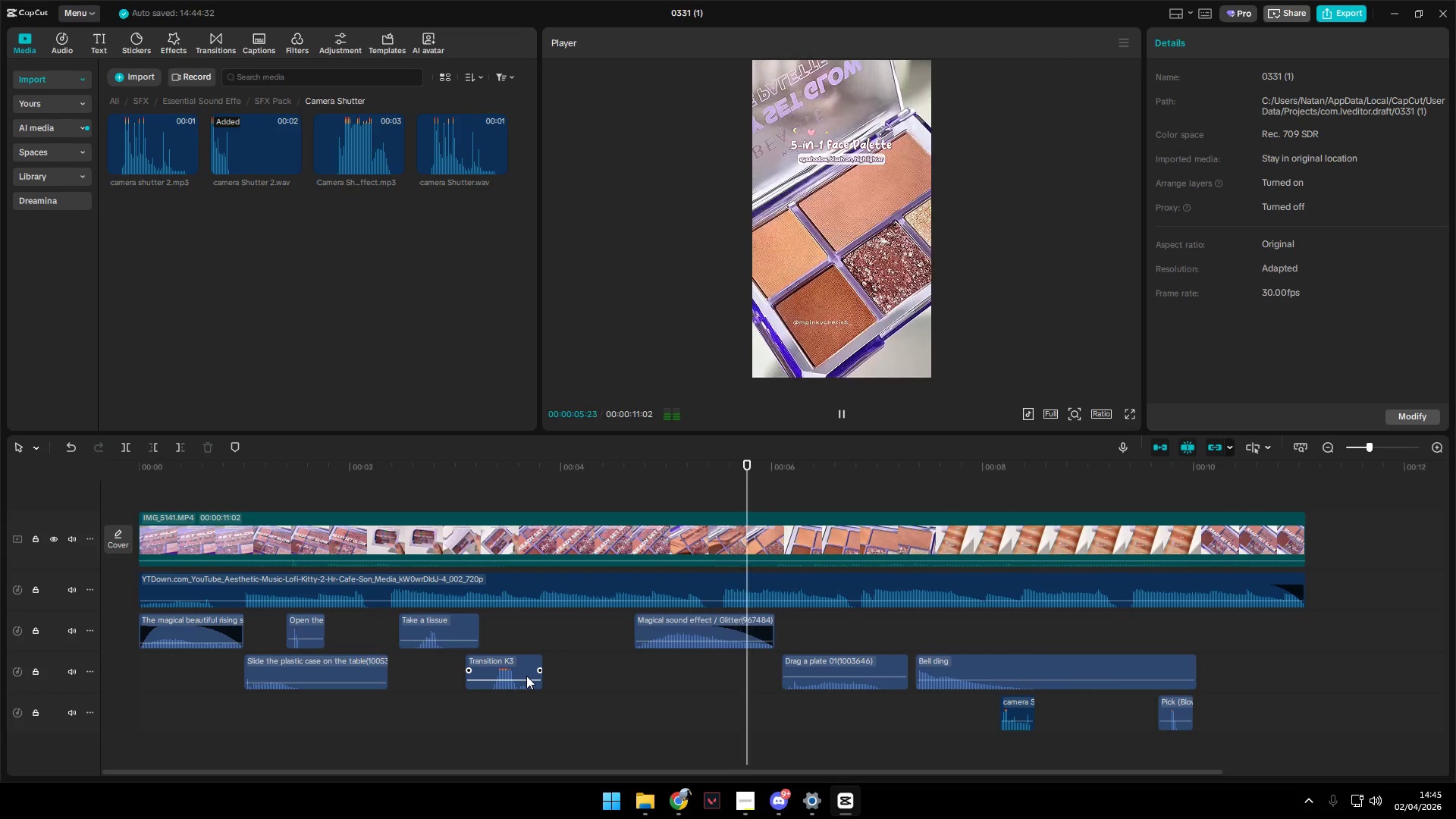 
key(Space)
 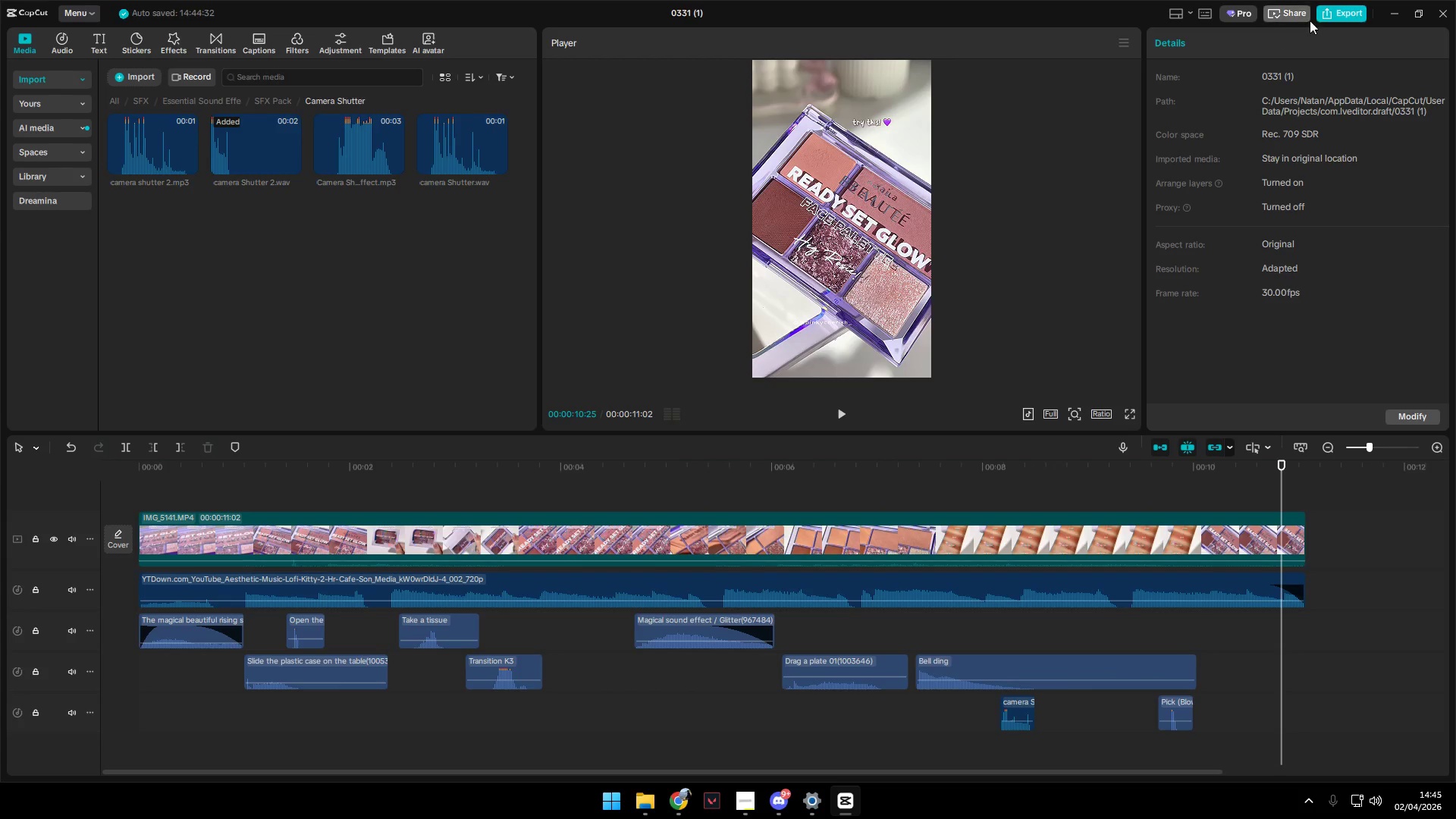 
left_click([1335, 24])
 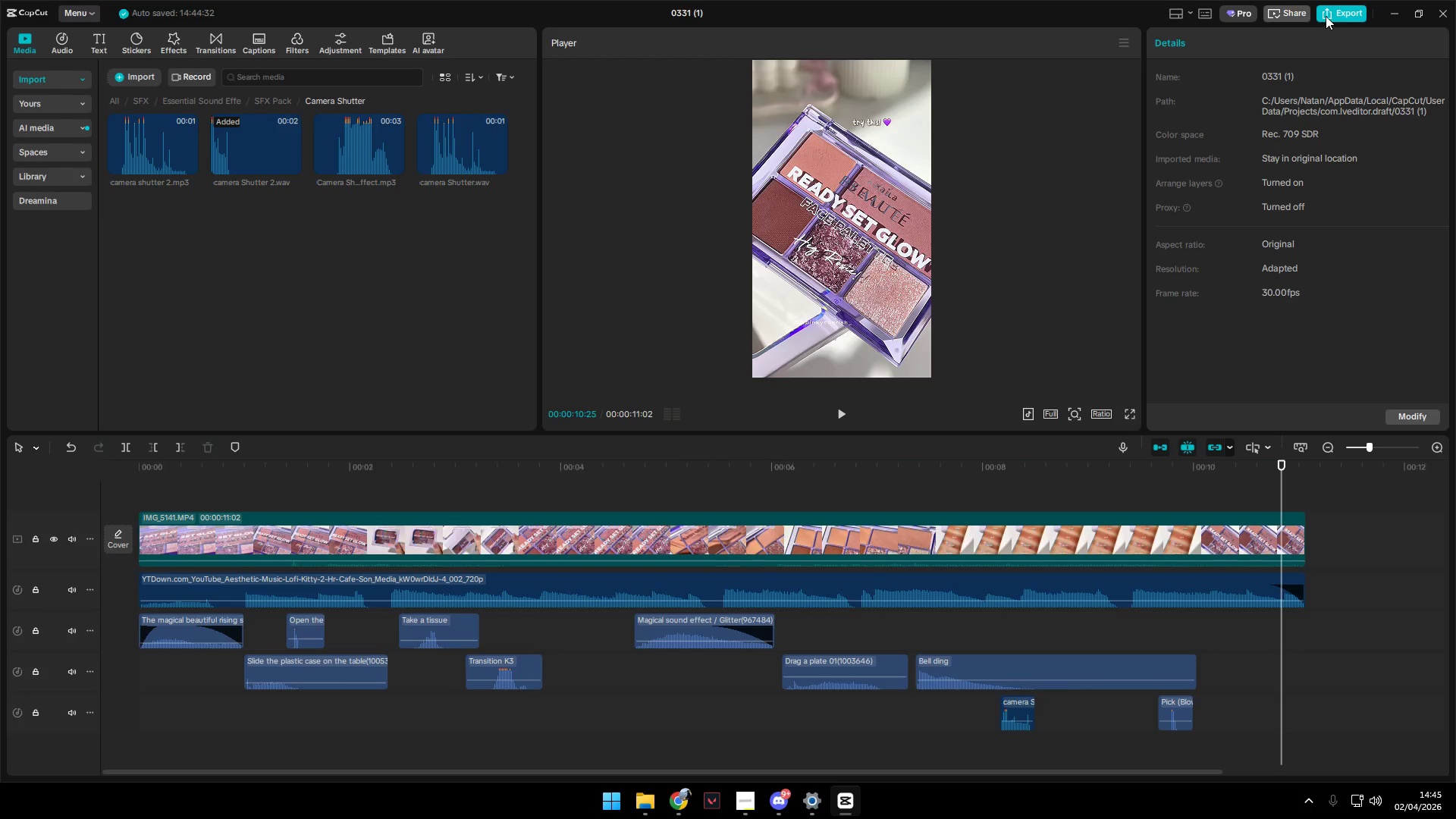 
left_click([1331, 5])
 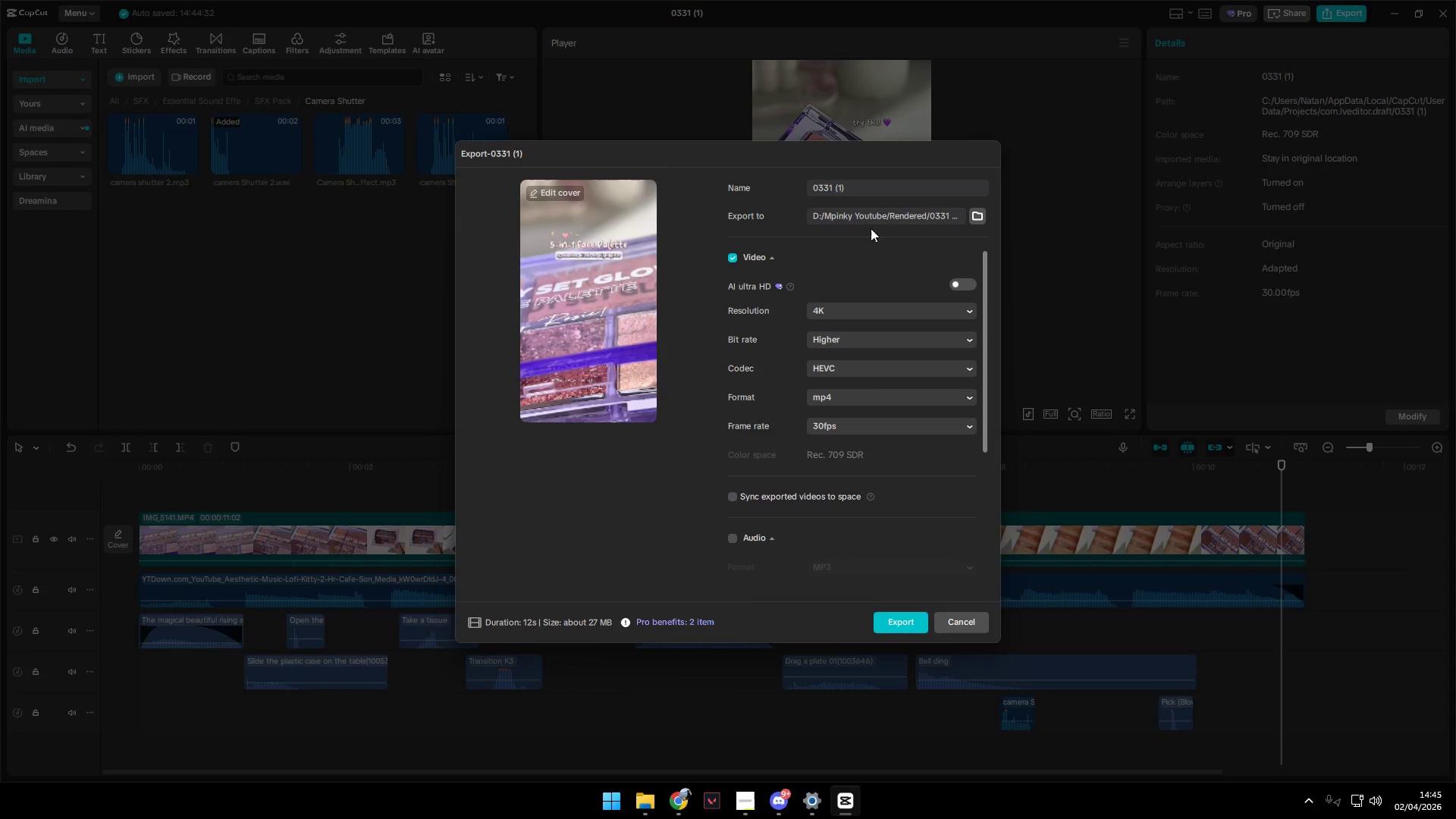 
left_click([982, 212])
 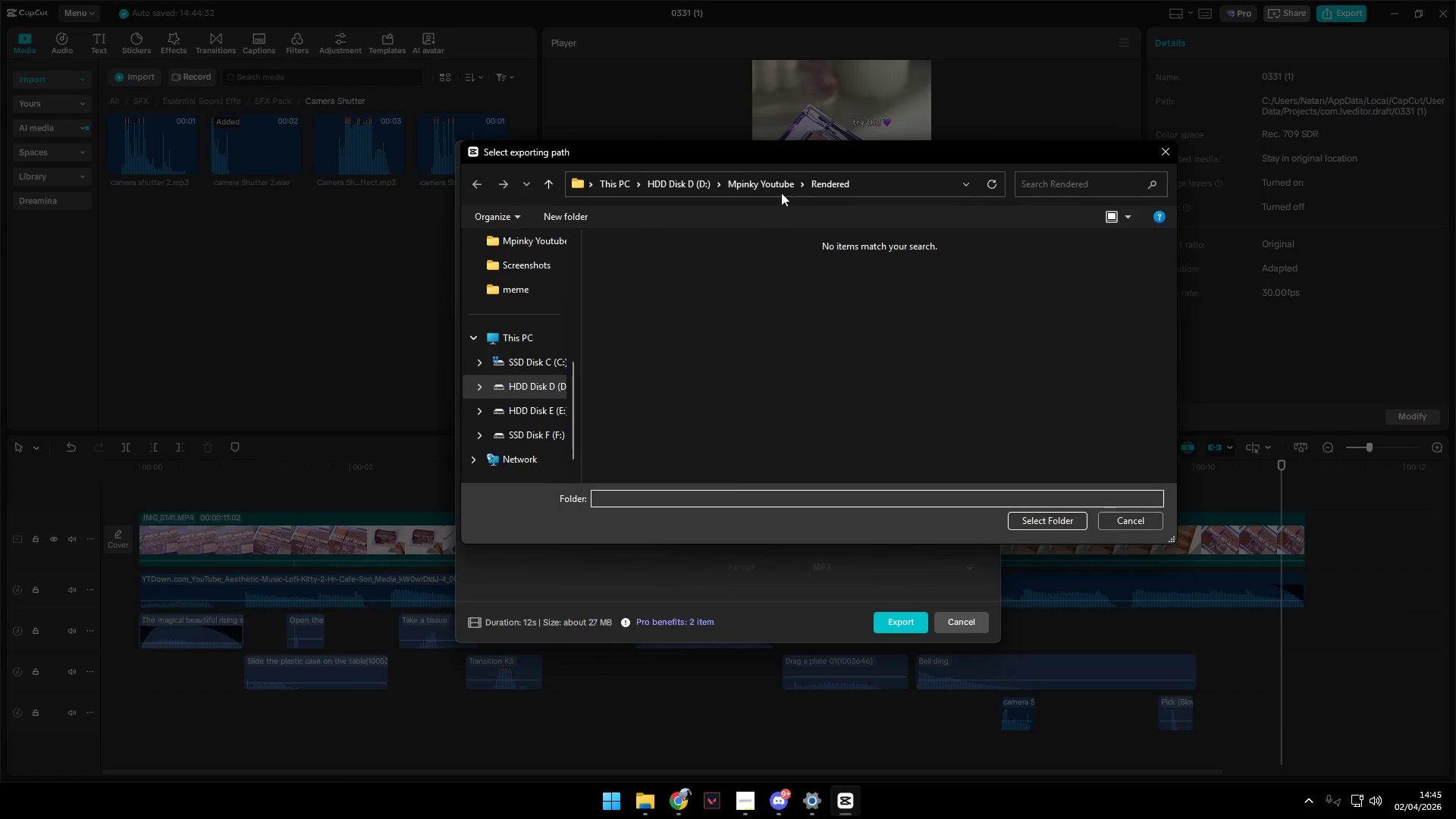 
left_click([770, 186])
 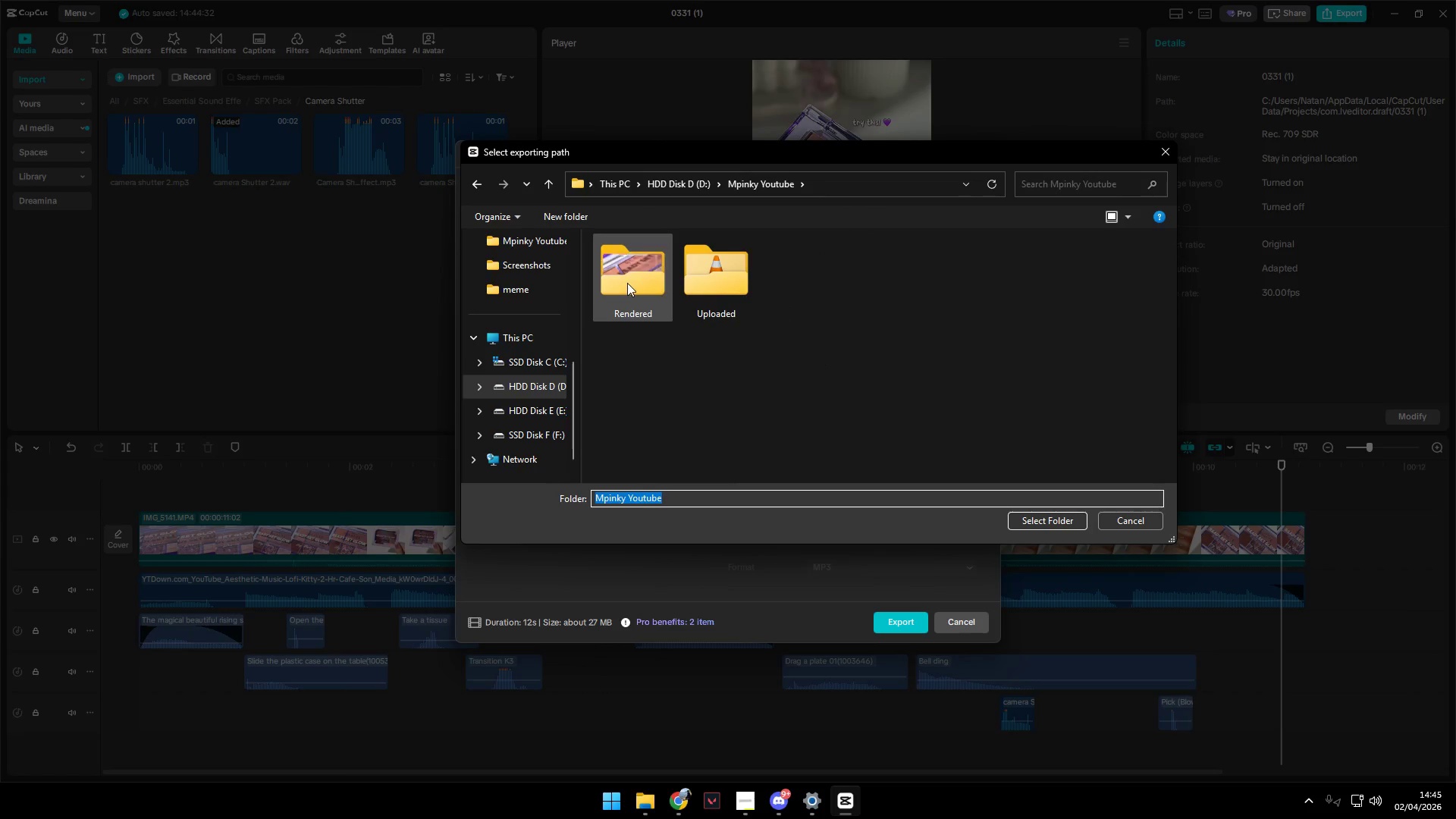 
double_click([627, 283])
 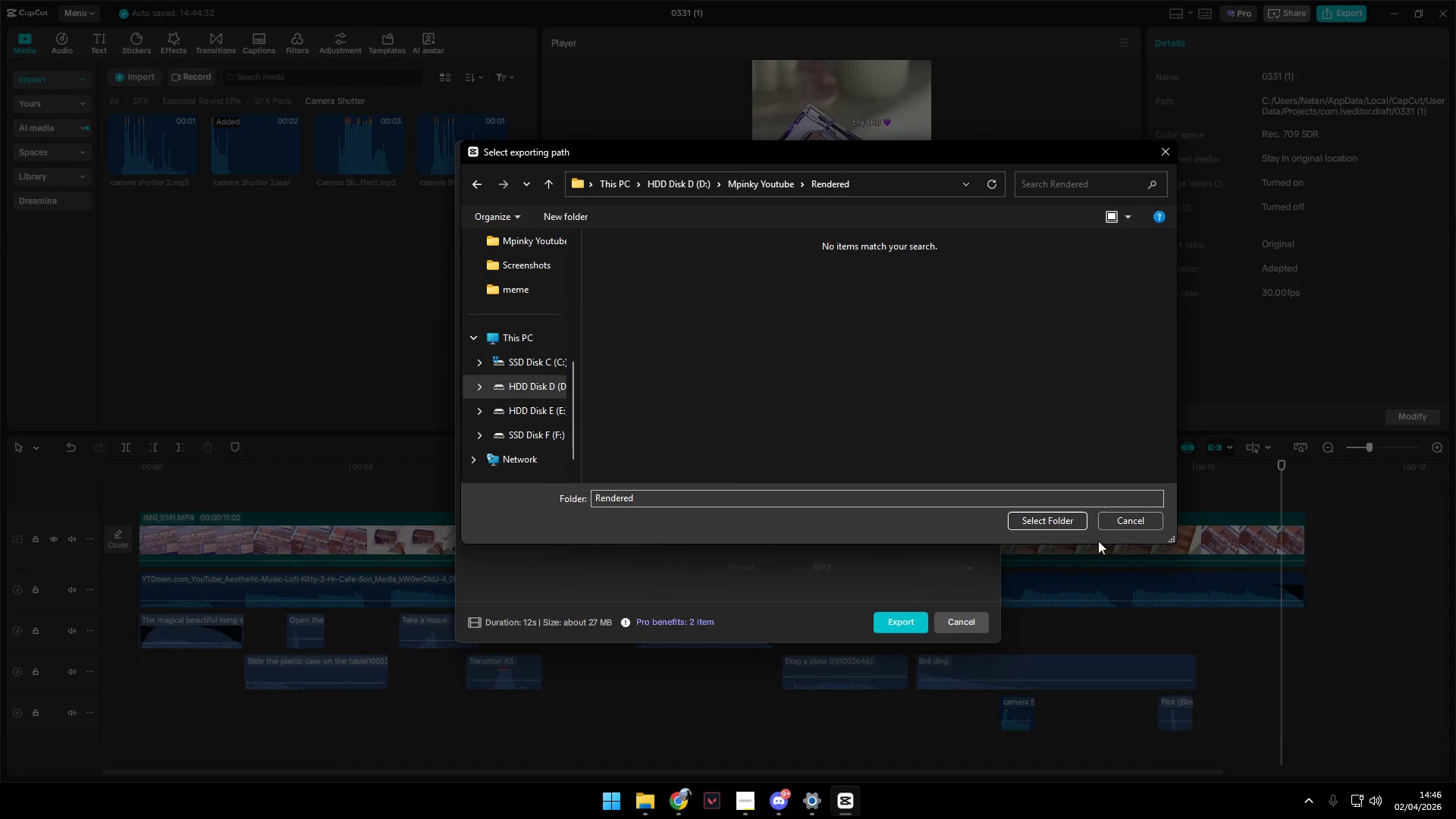 
left_click_drag(start_coordinate=[883, 187], to_coordinate=[769, 174])
 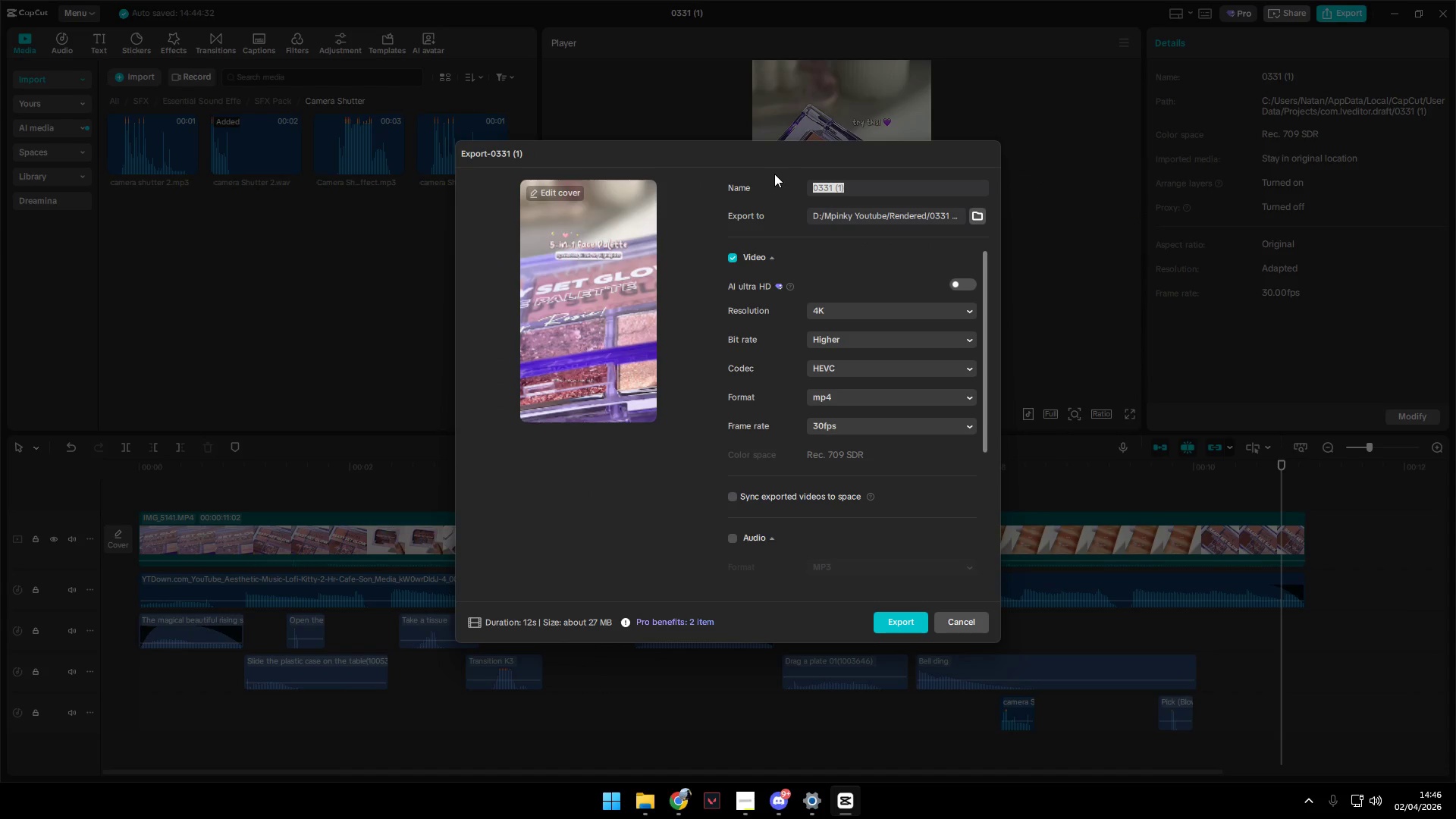 
type(N)
key(Backspace)
type(Beaute L)
key(Backspace)
 